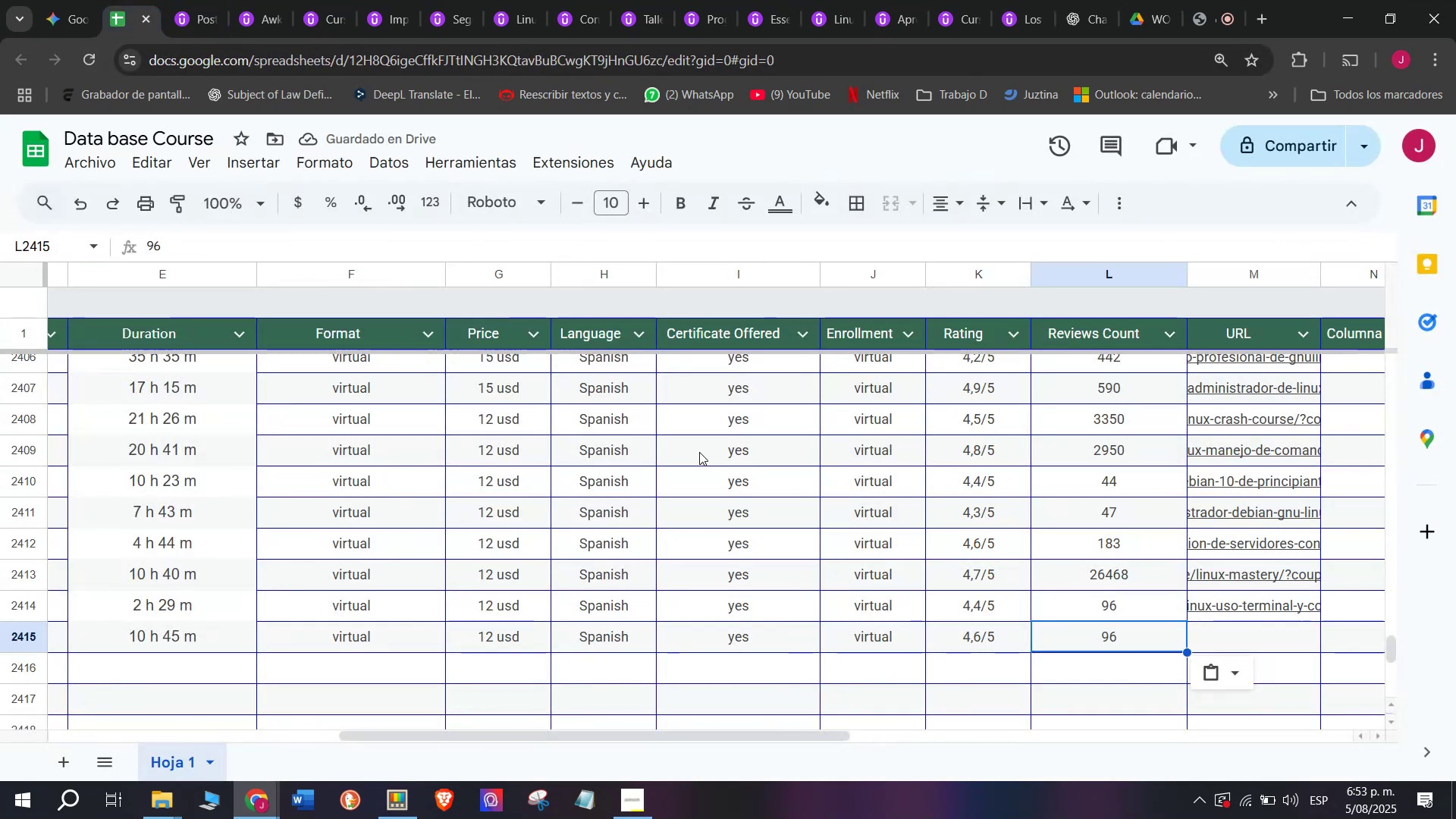 
wait(5.63)
 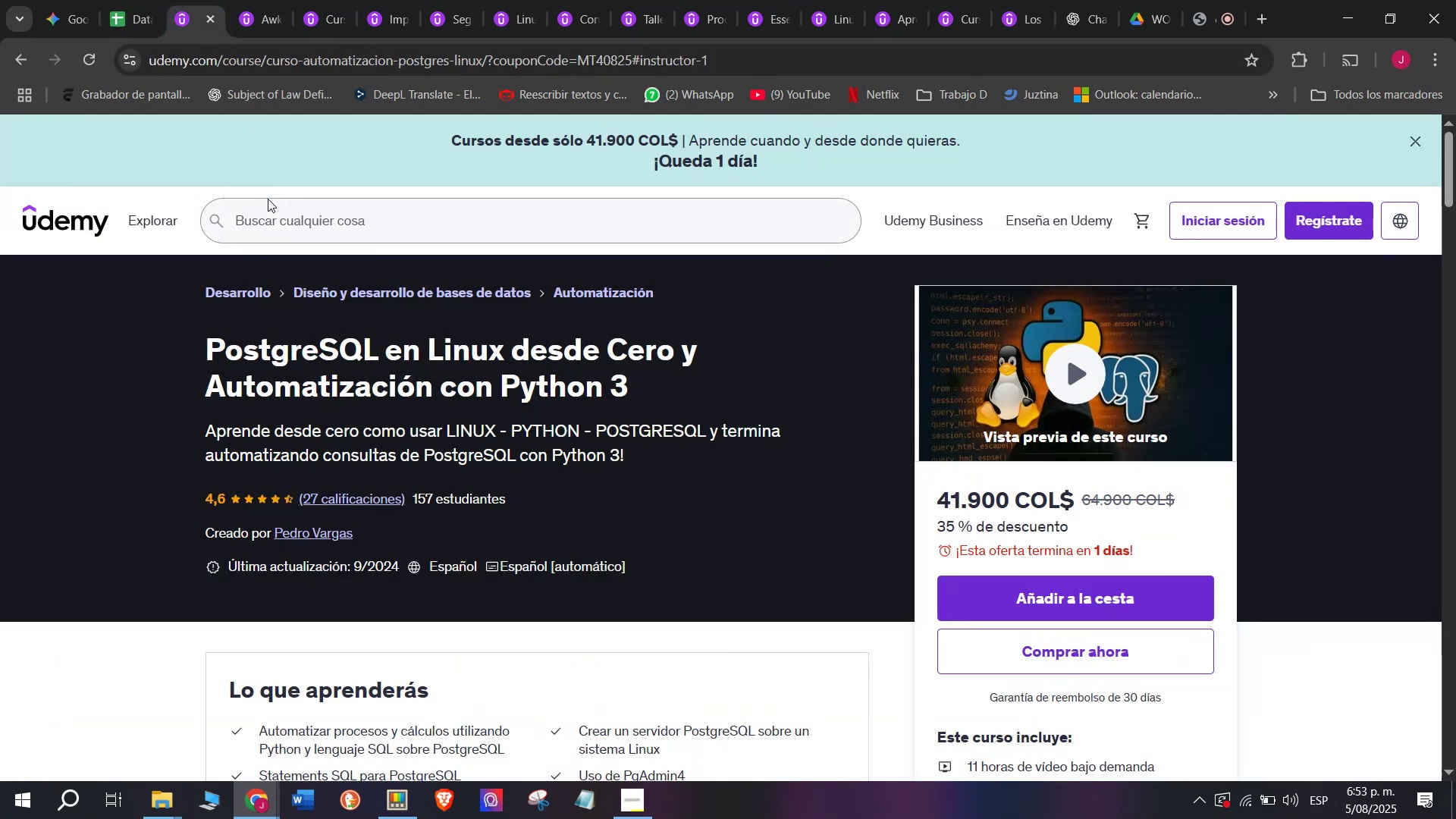 
type(27)
 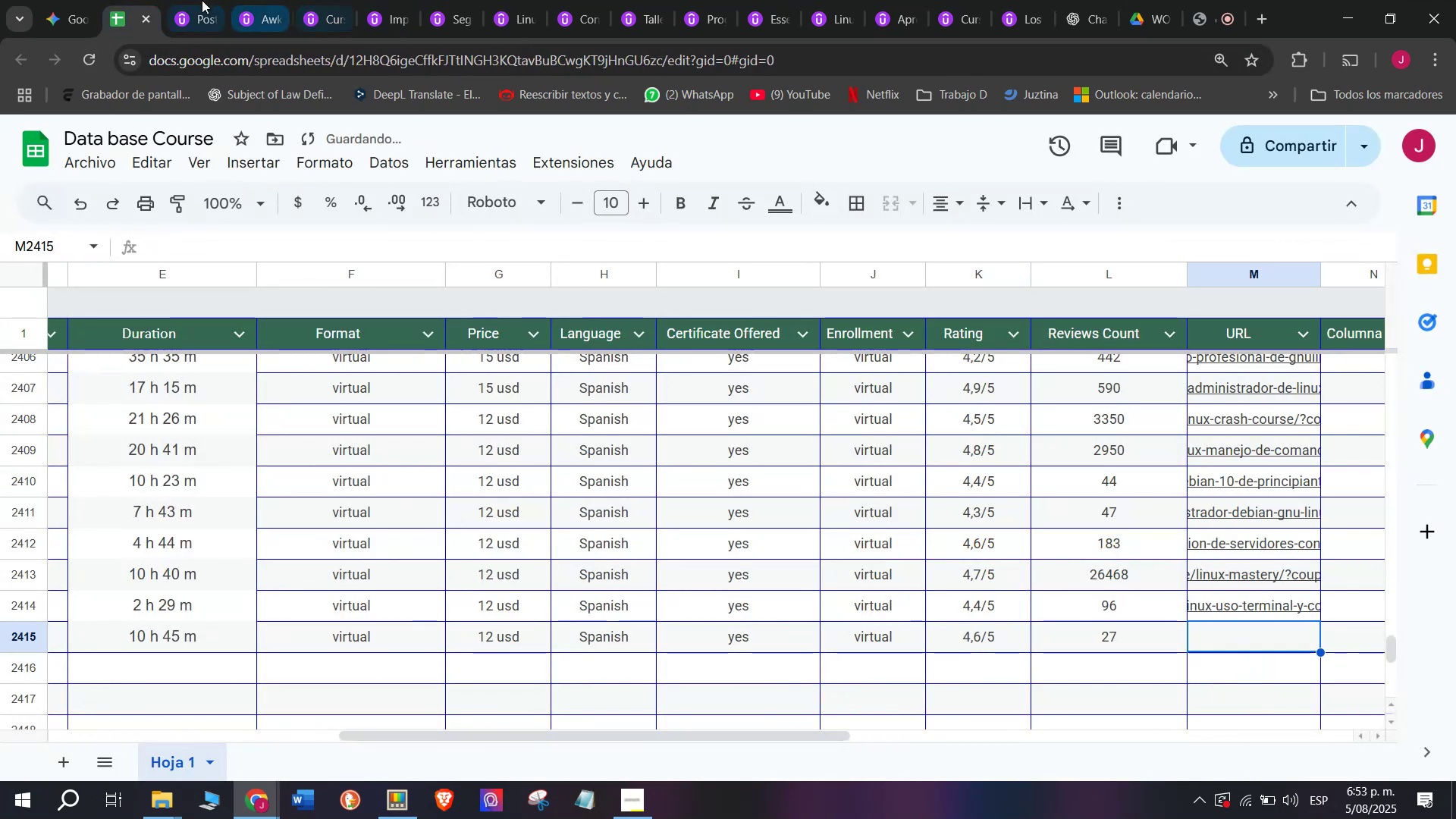 
double_click([237, 61])
 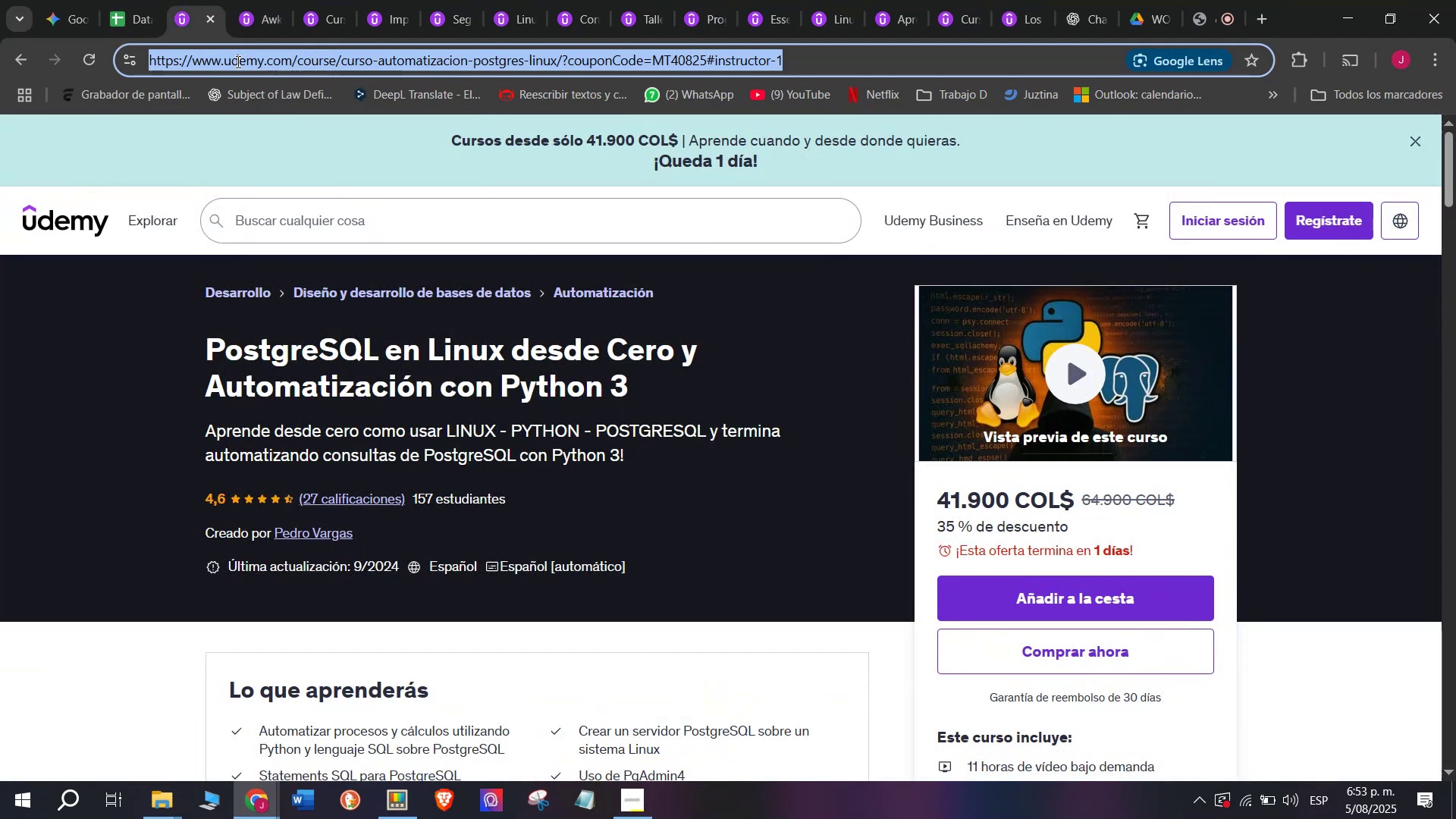 
triple_click([237, 61])
 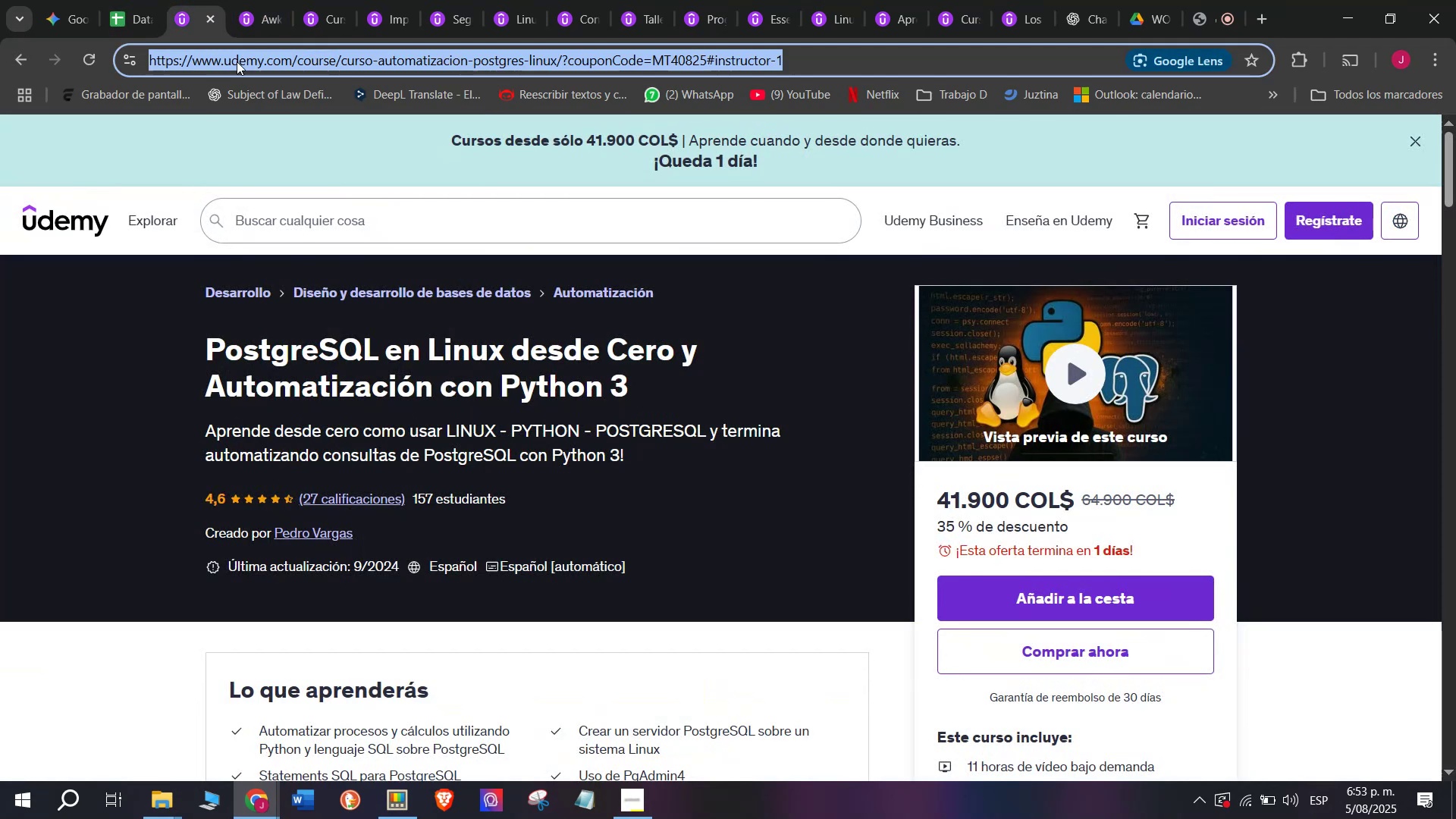 
key(Break)
 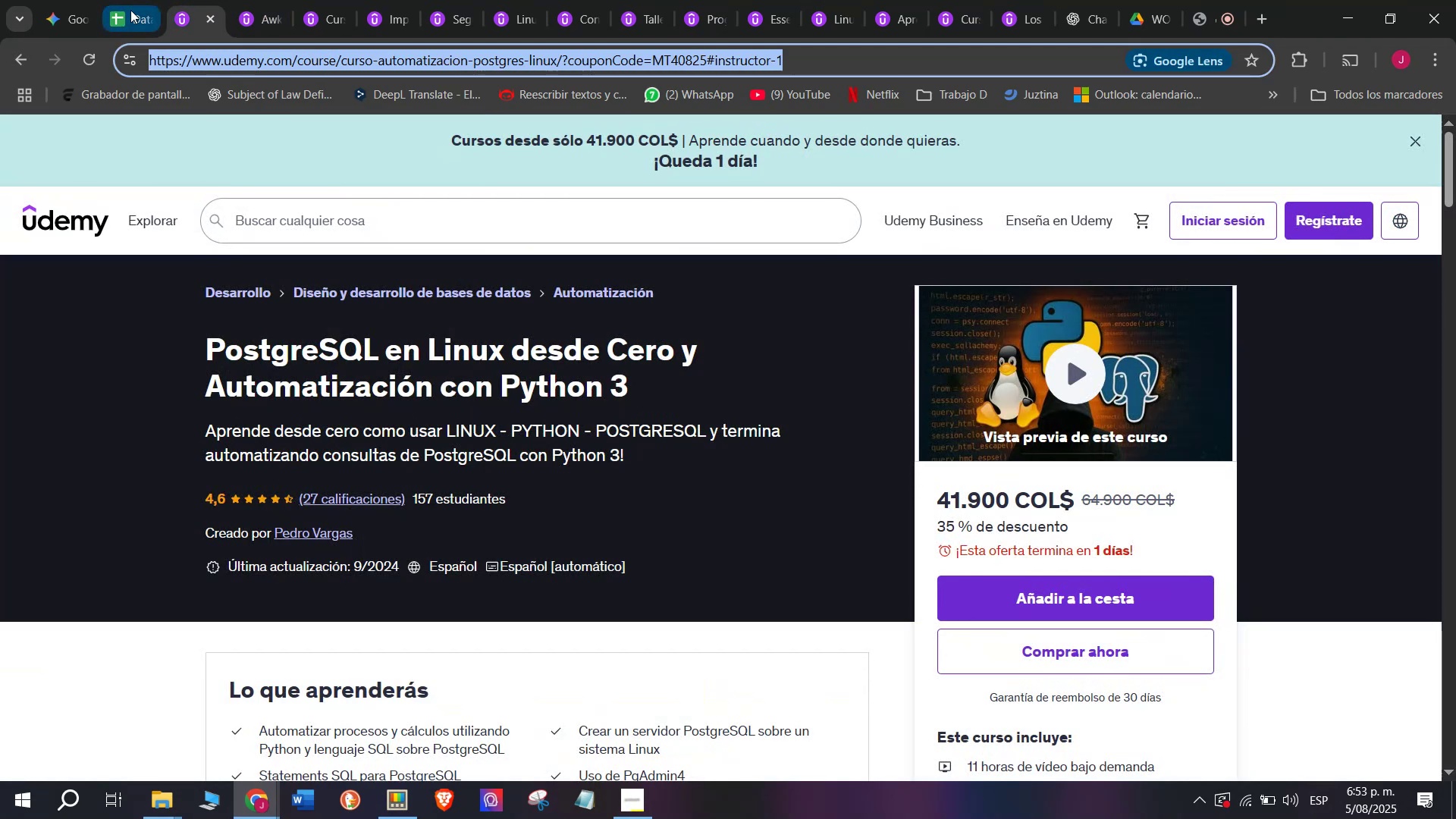 
key(Control+ControlLeft)
 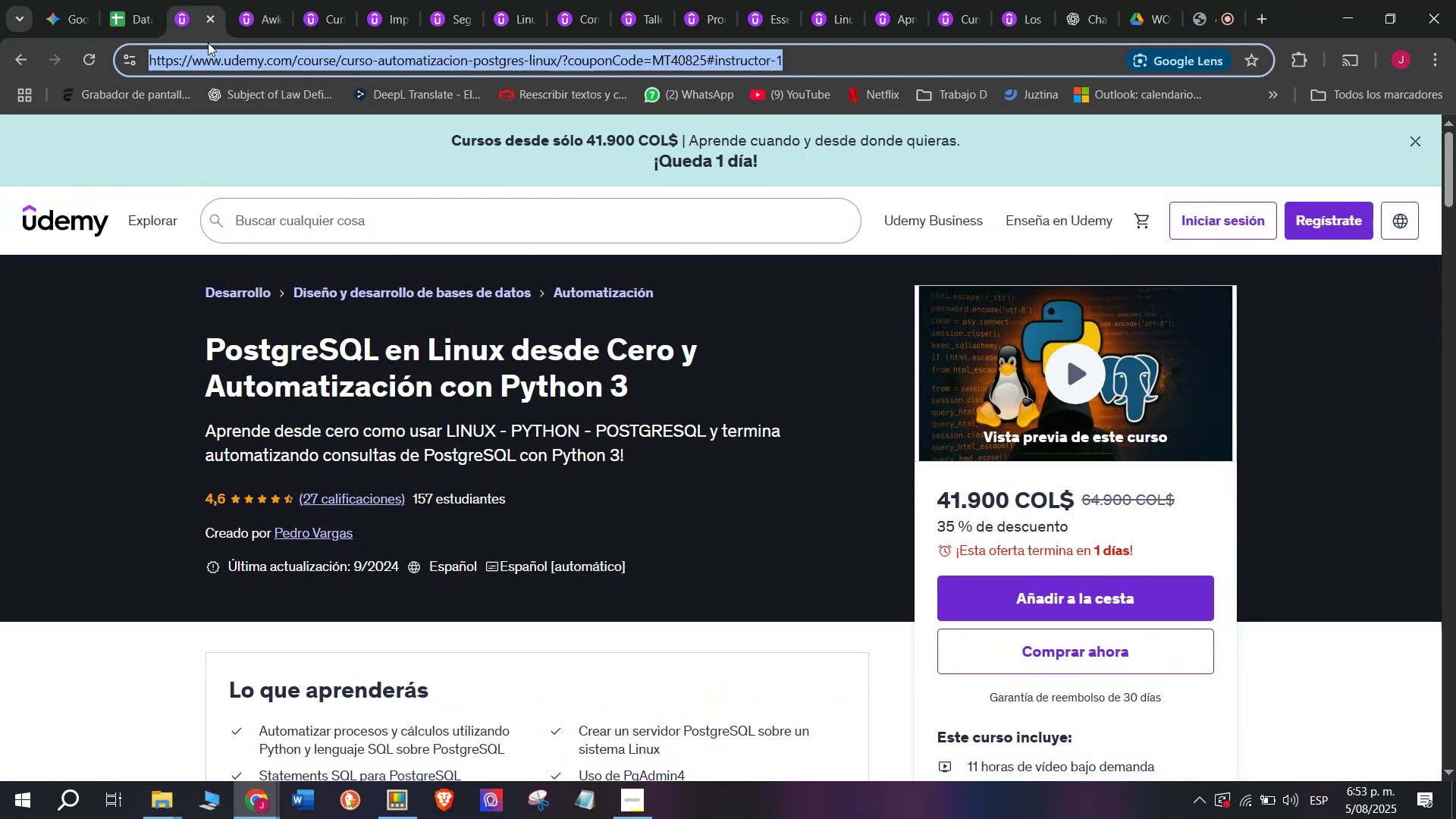 
key(Control+C)
 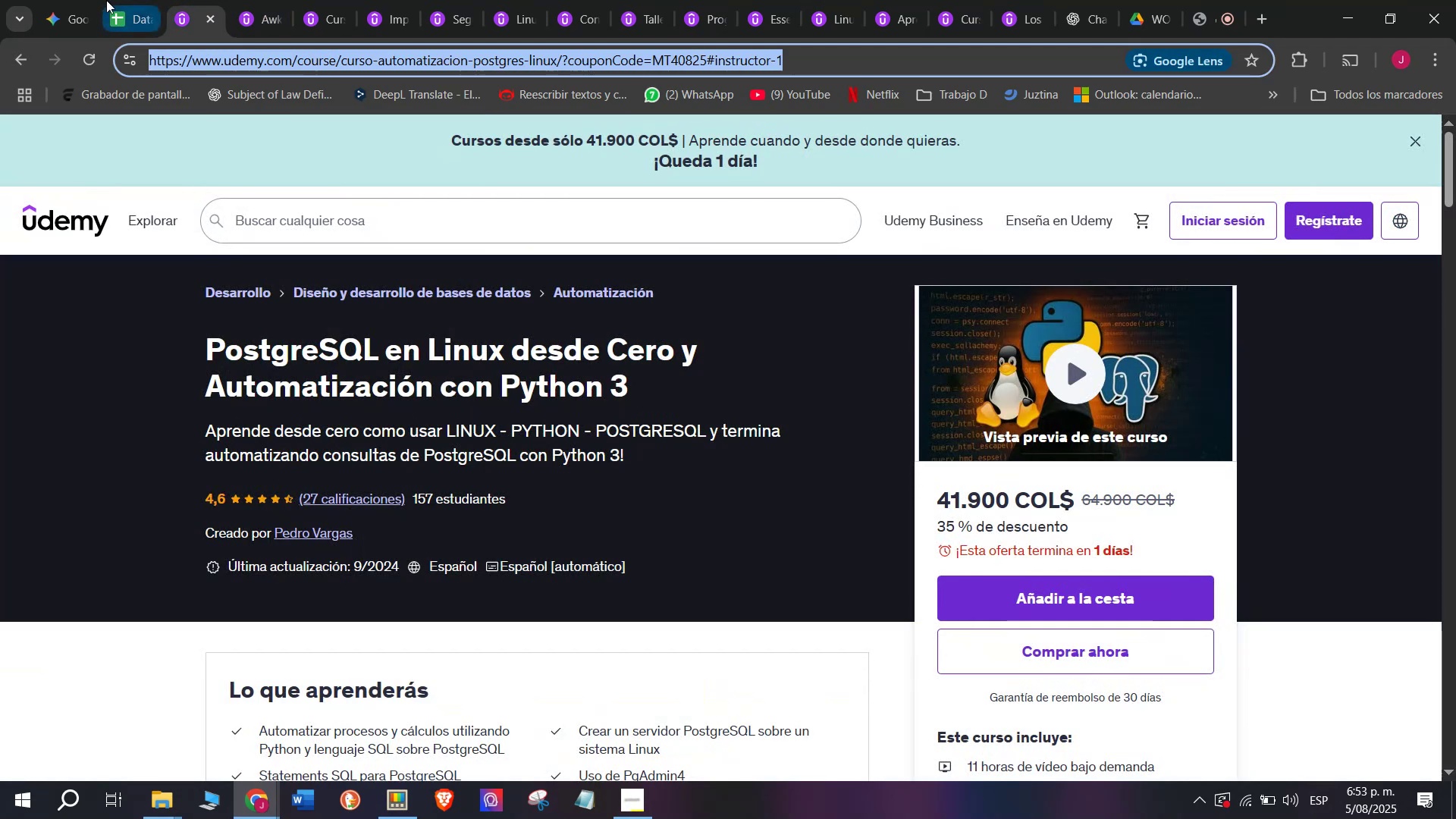 
triple_click([106, 0])
 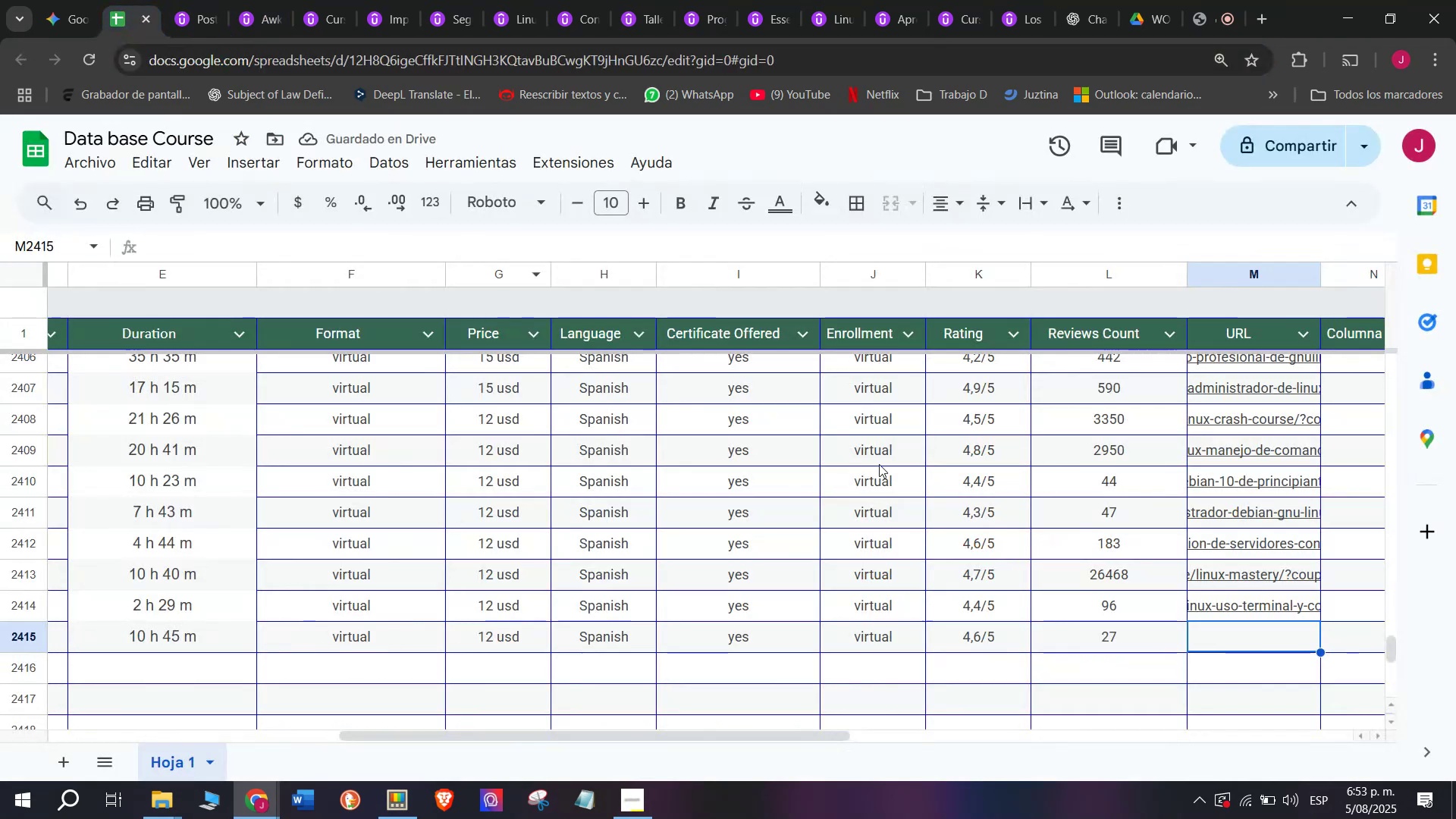 
key(Control+ControlLeft)
 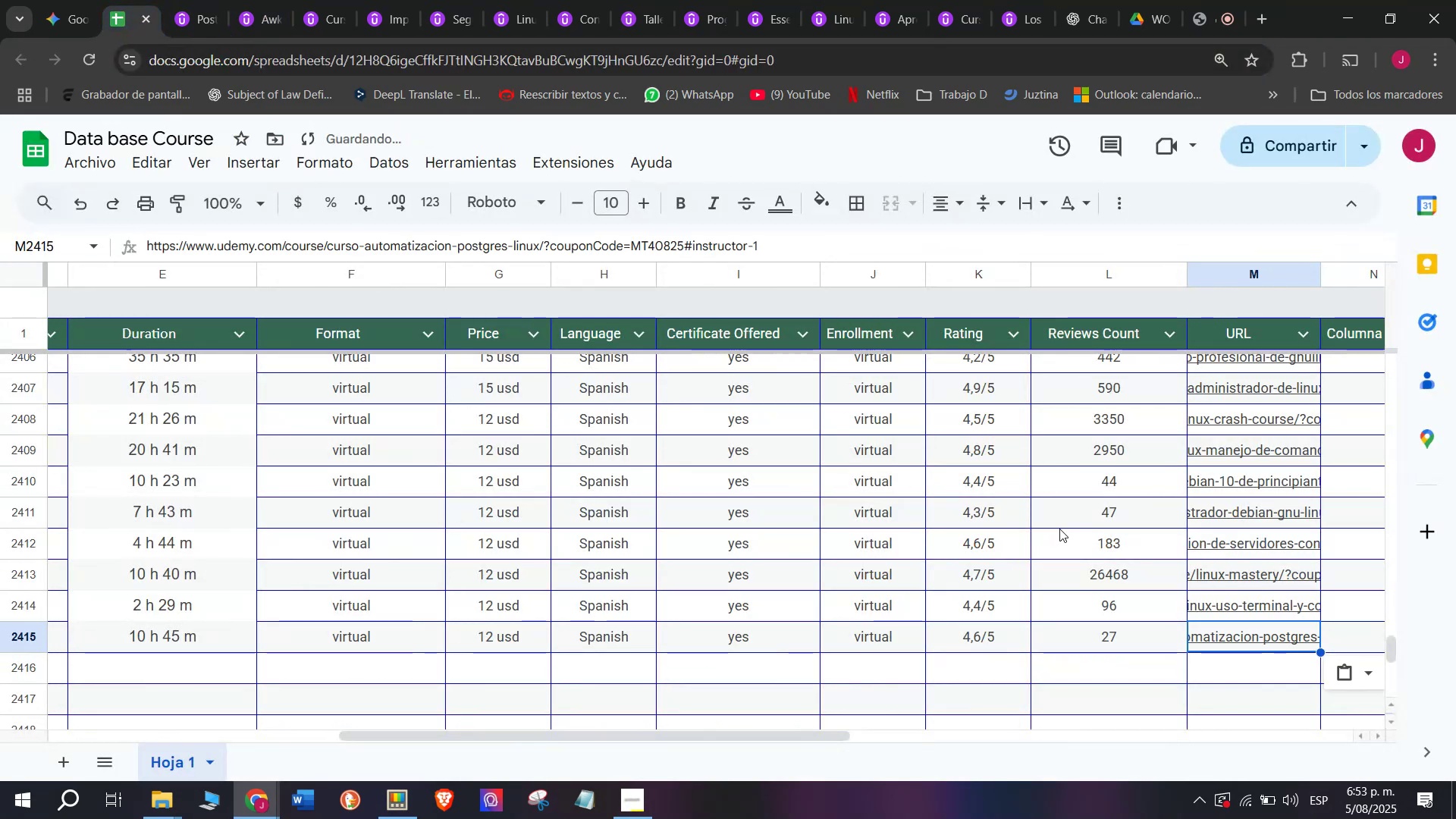 
key(Control+V)
 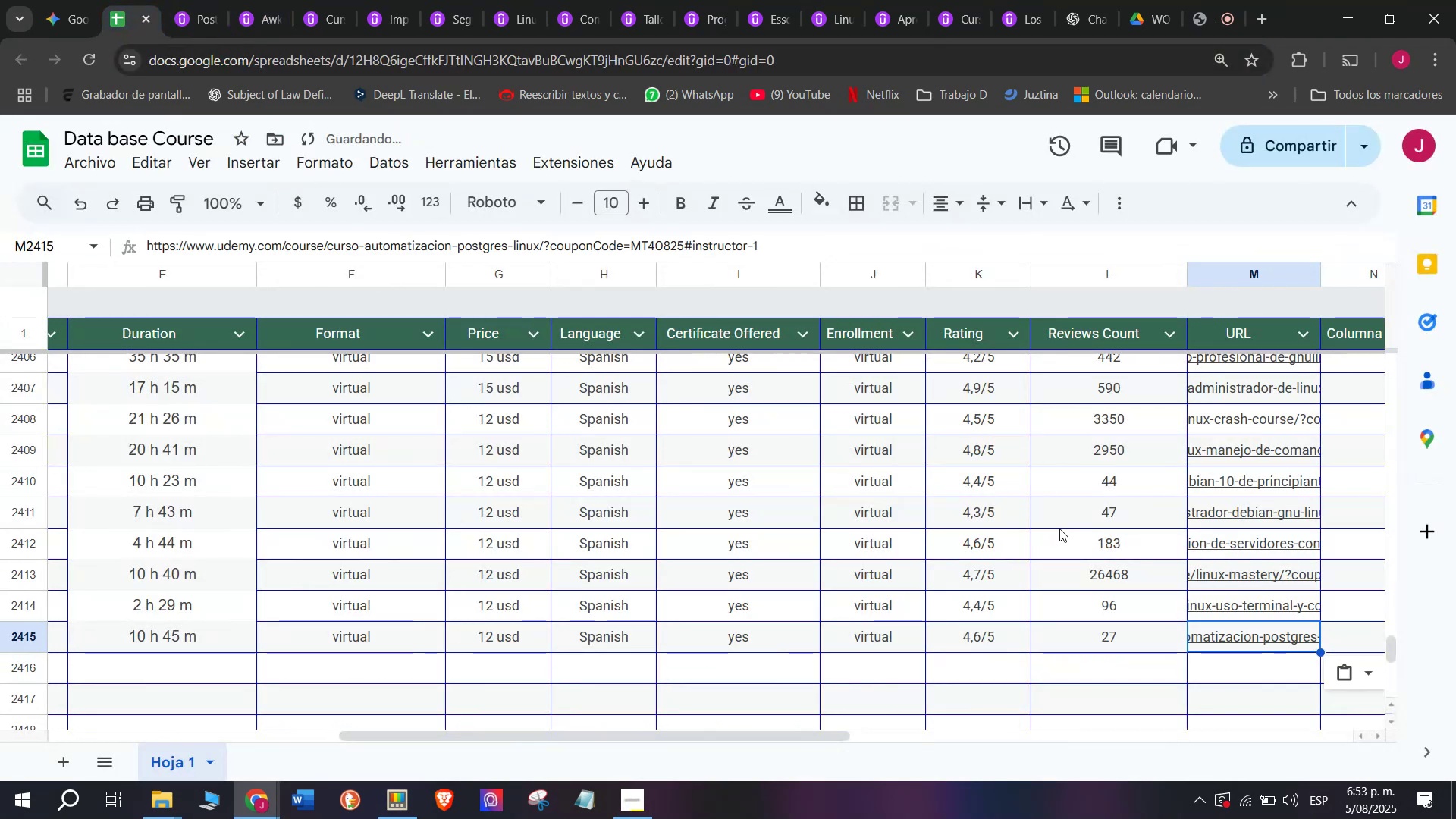 
key(Z)
 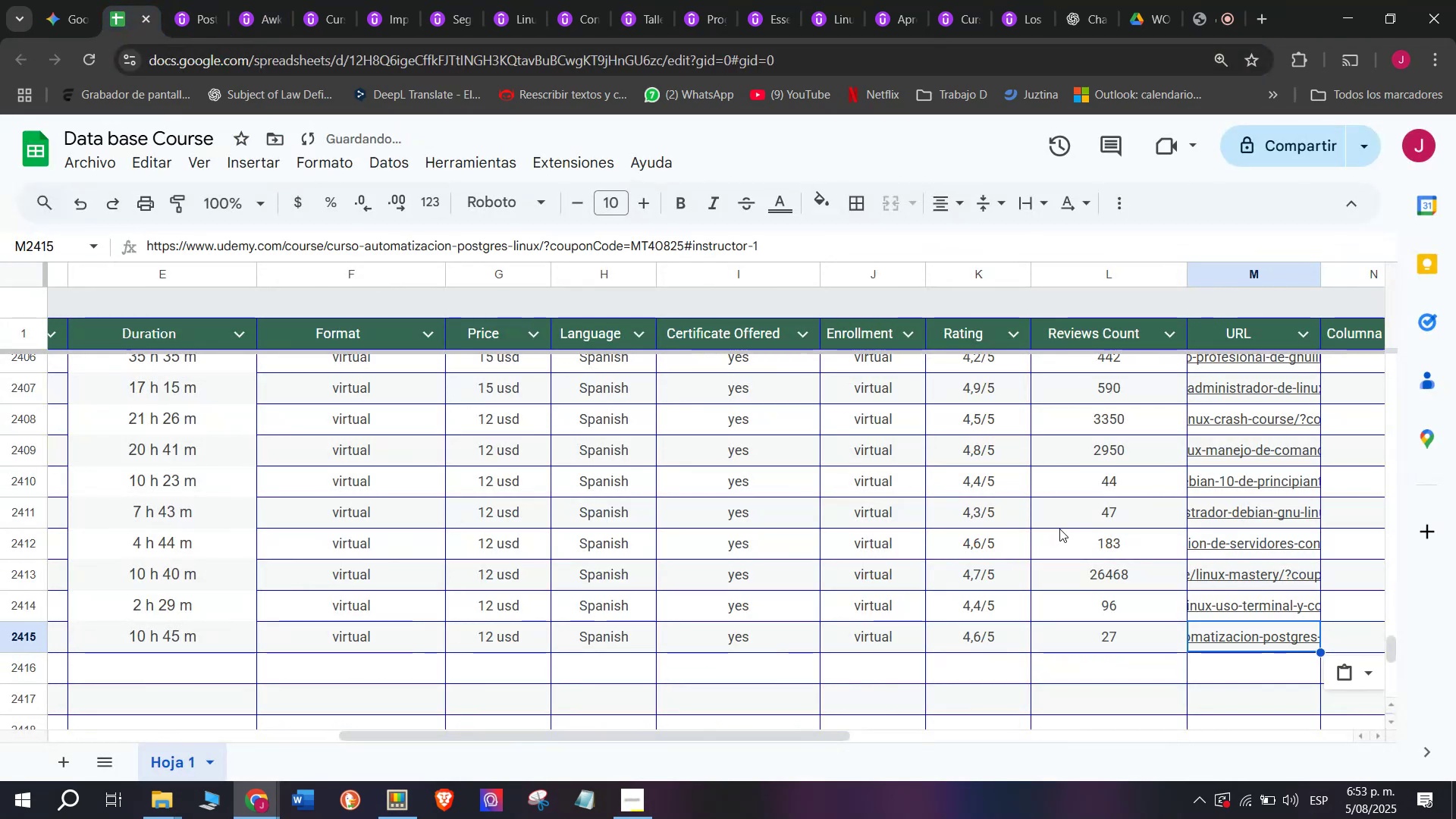 
scroll: coordinate [500, 598], scroll_direction: up, amount: 4.0
 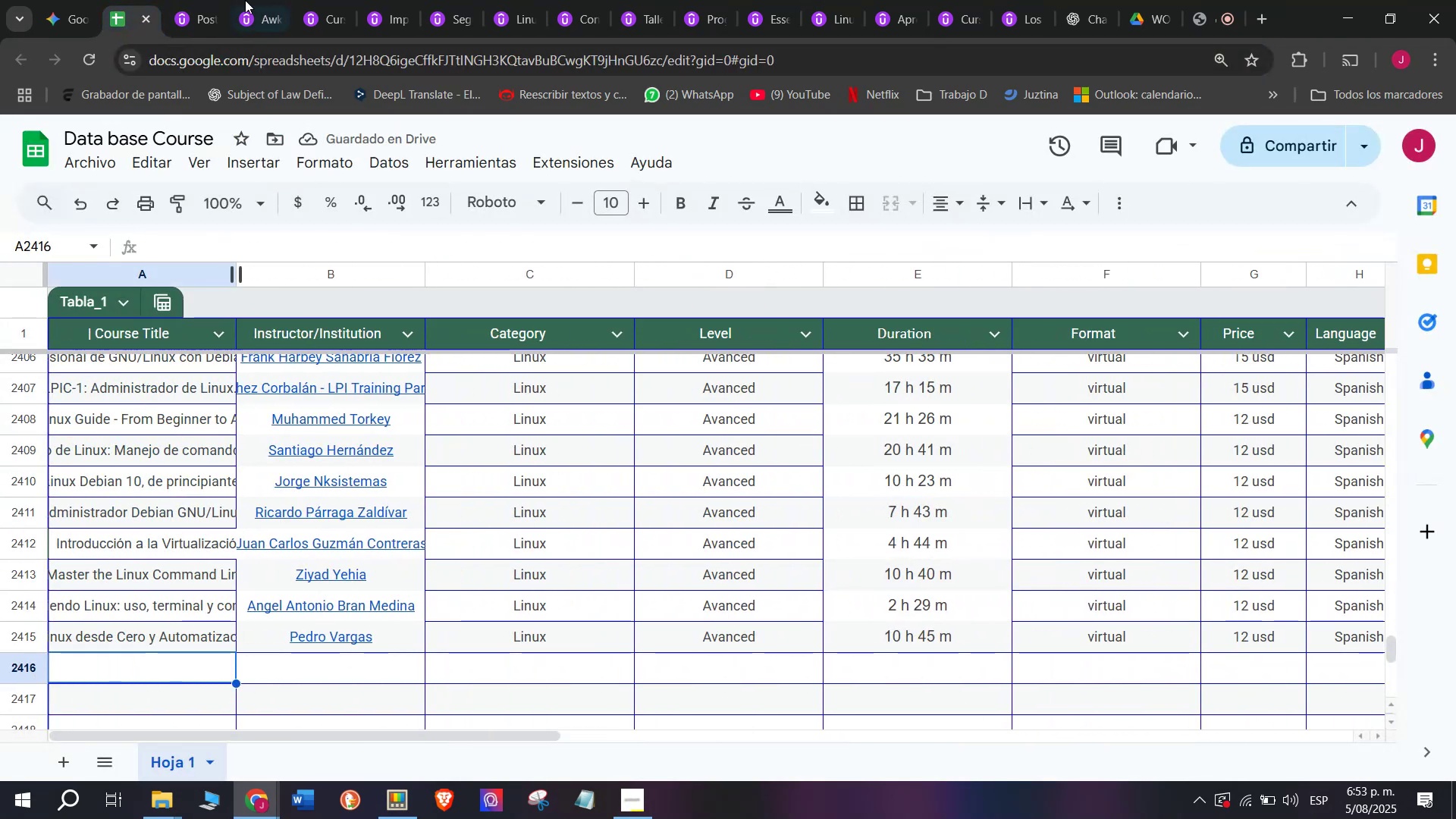 
left_click([189, 0])
 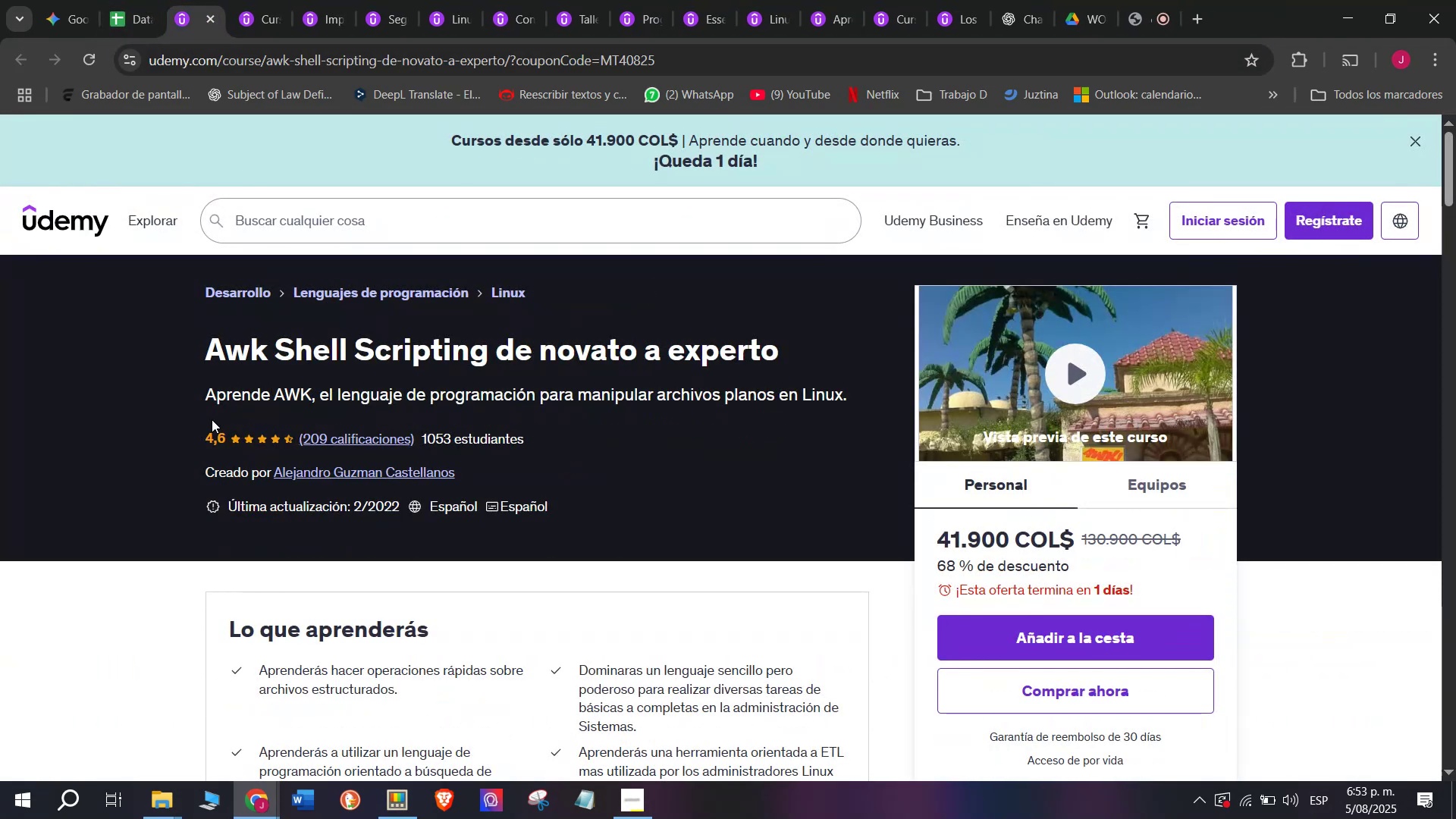 
left_click_drag(start_coordinate=[194, 346], to_coordinate=[778, 343])
 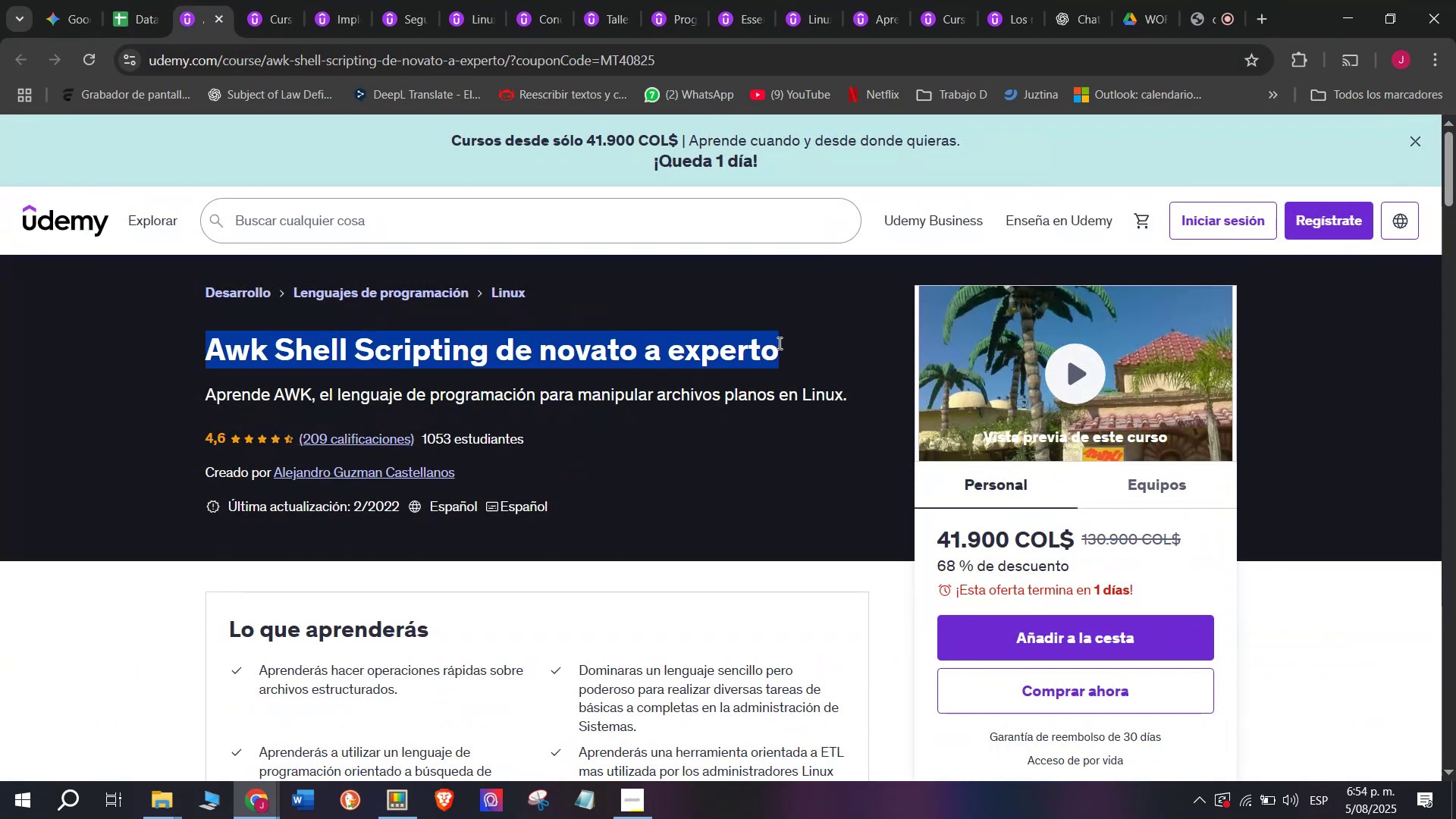 
key(Control+ControlLeft)
 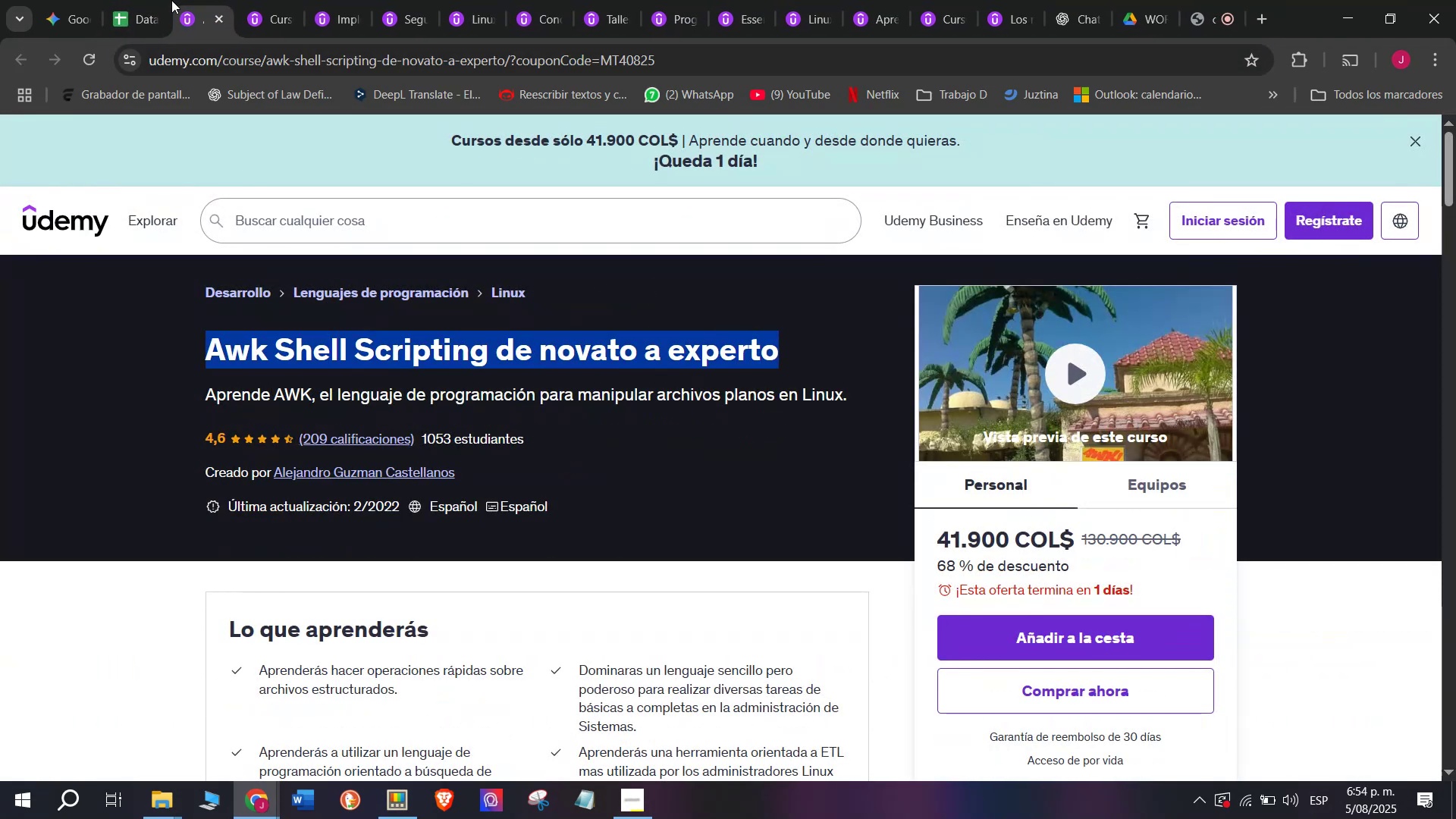 
key(Break)
 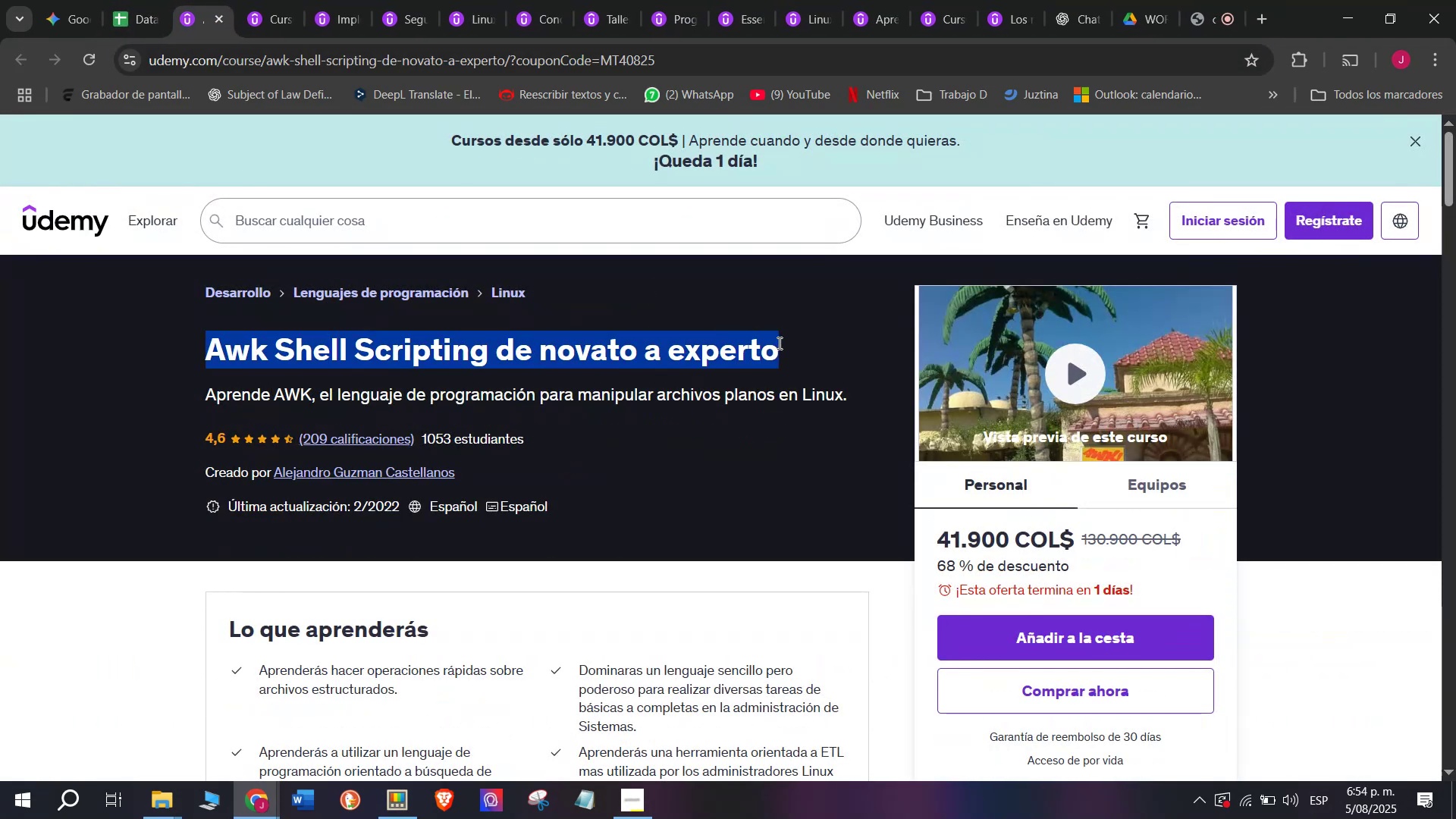 
key(Control+C)
 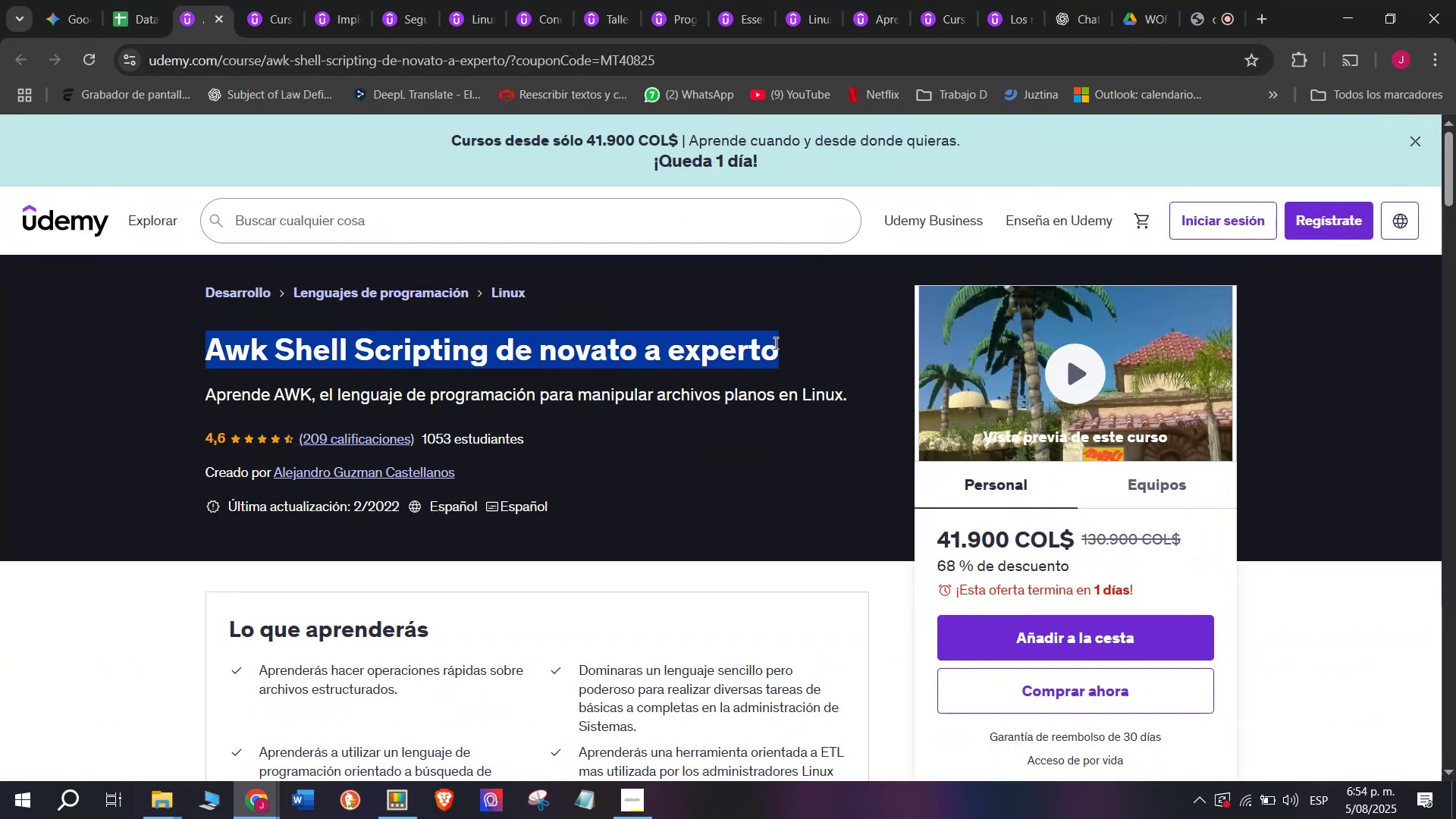 
key(Control+ControlLeft)
 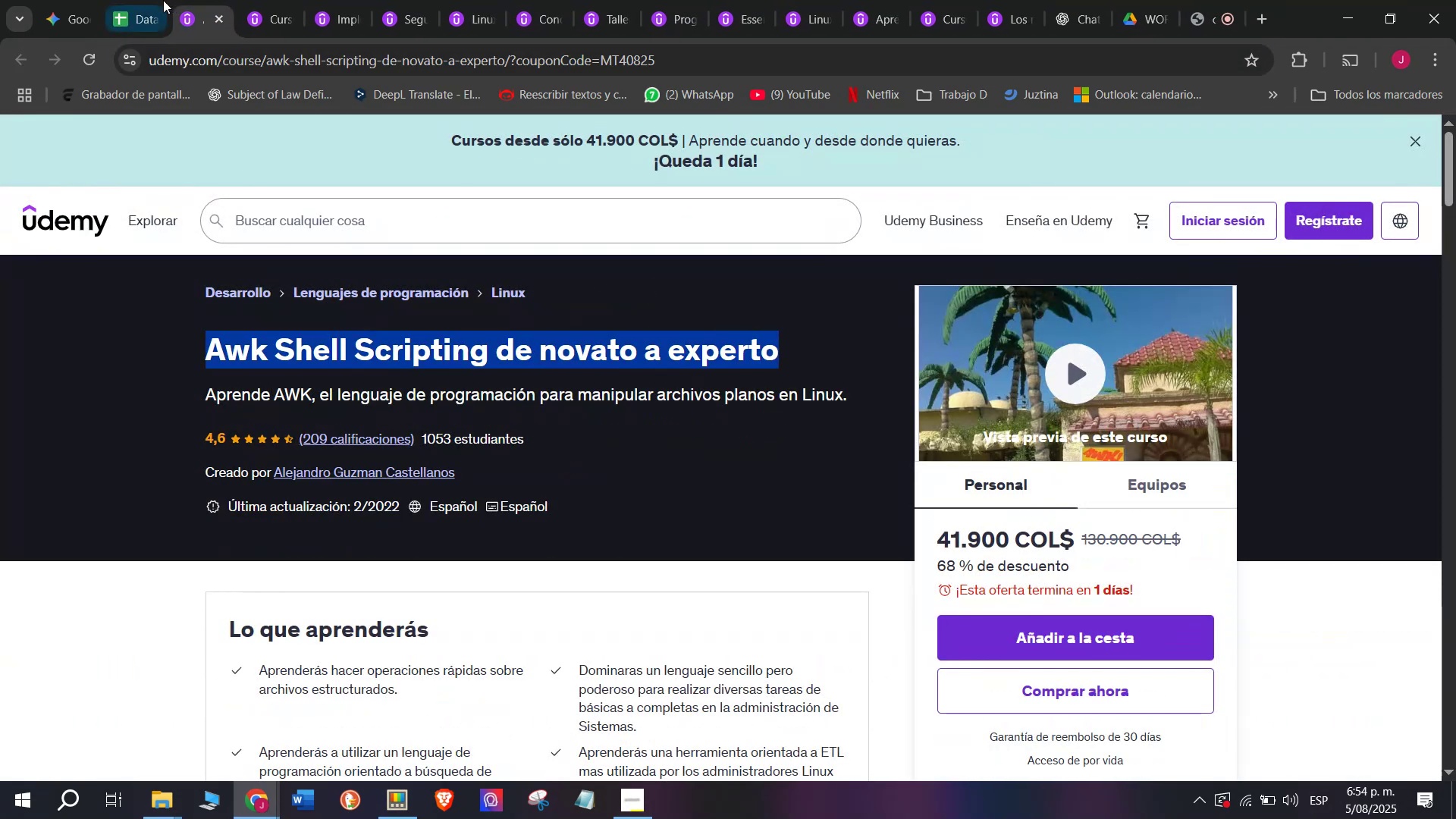 
key(Break)
 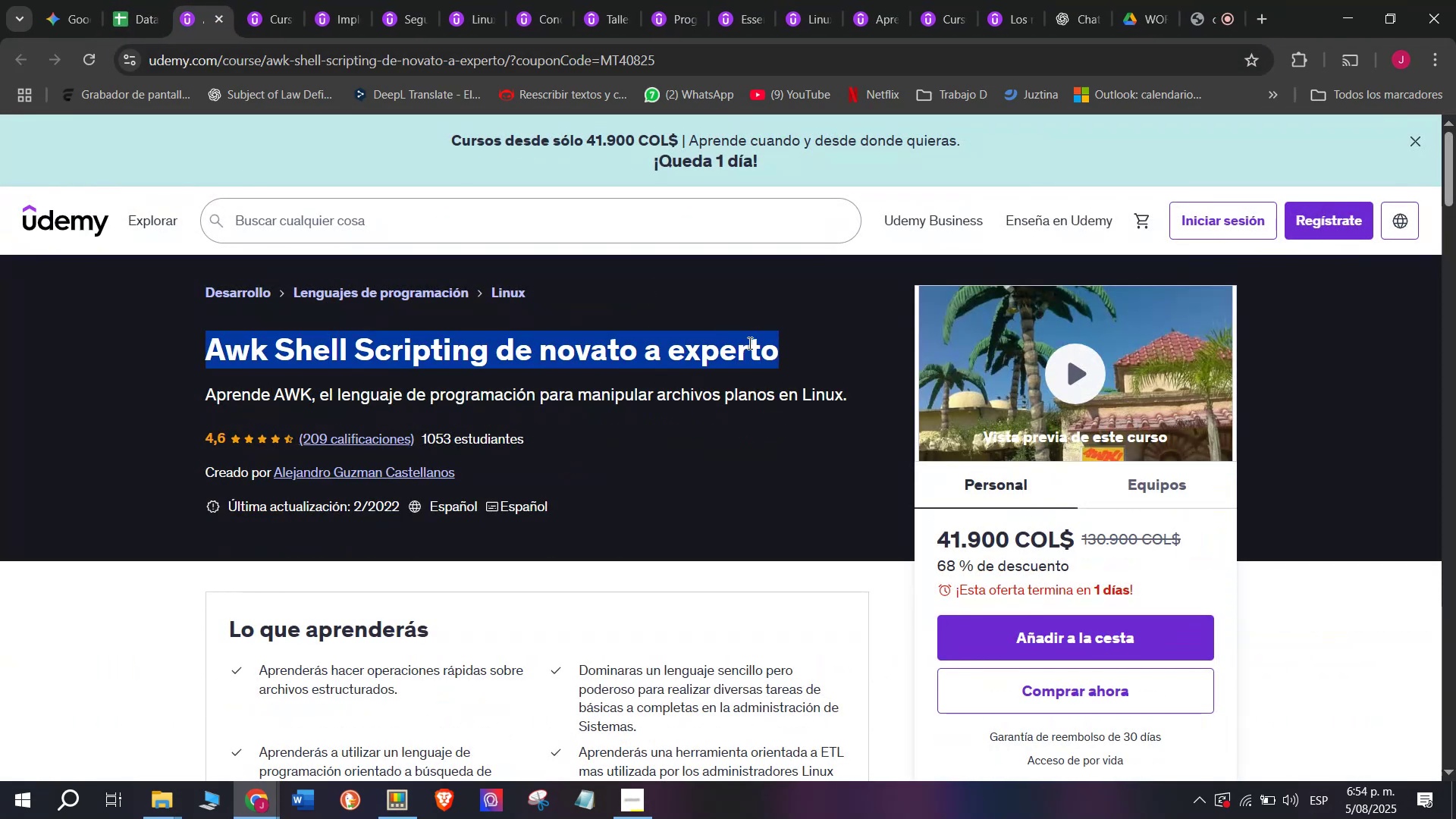 
key(Control+C)
 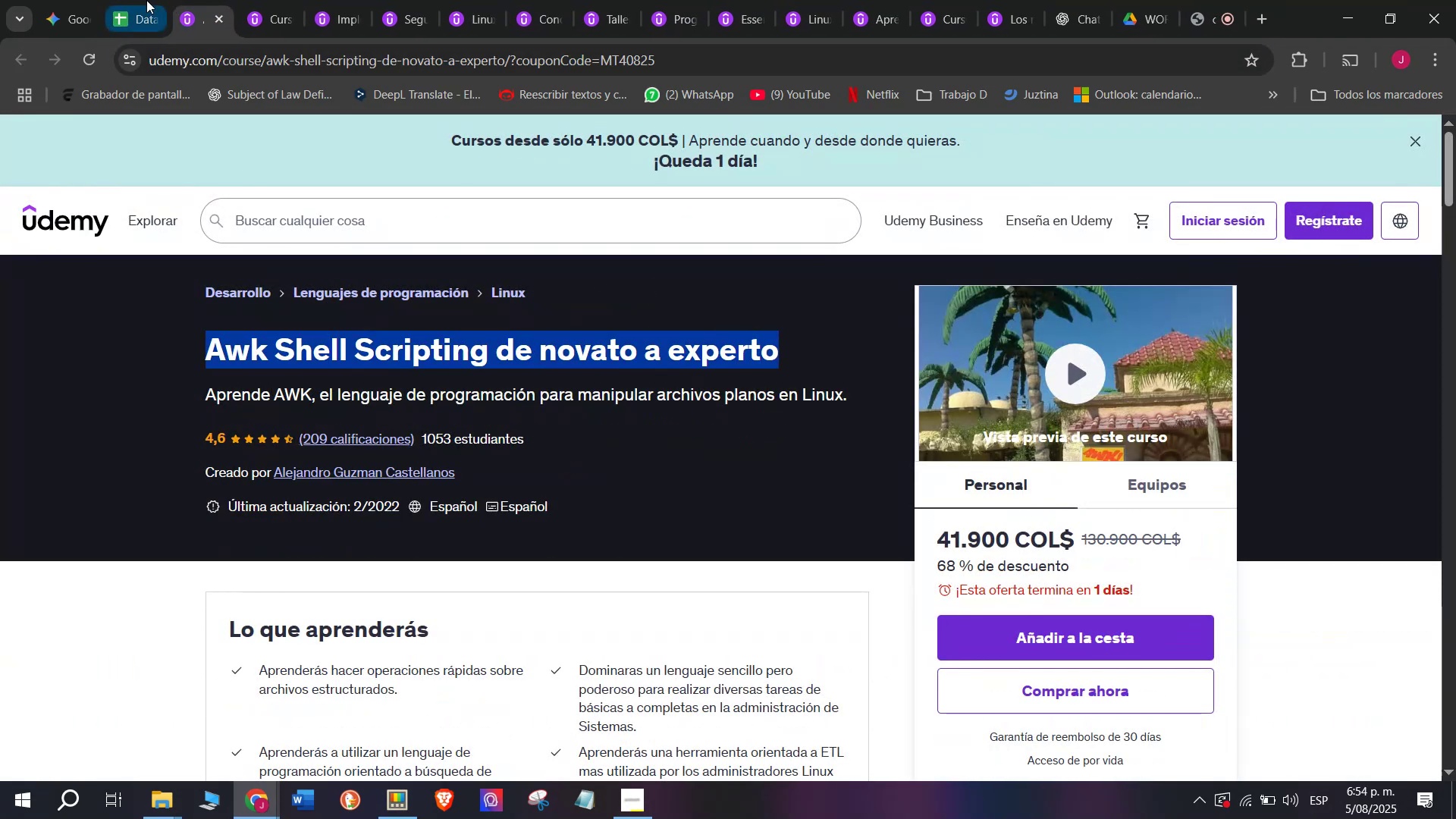 
left_click([140, 0])
 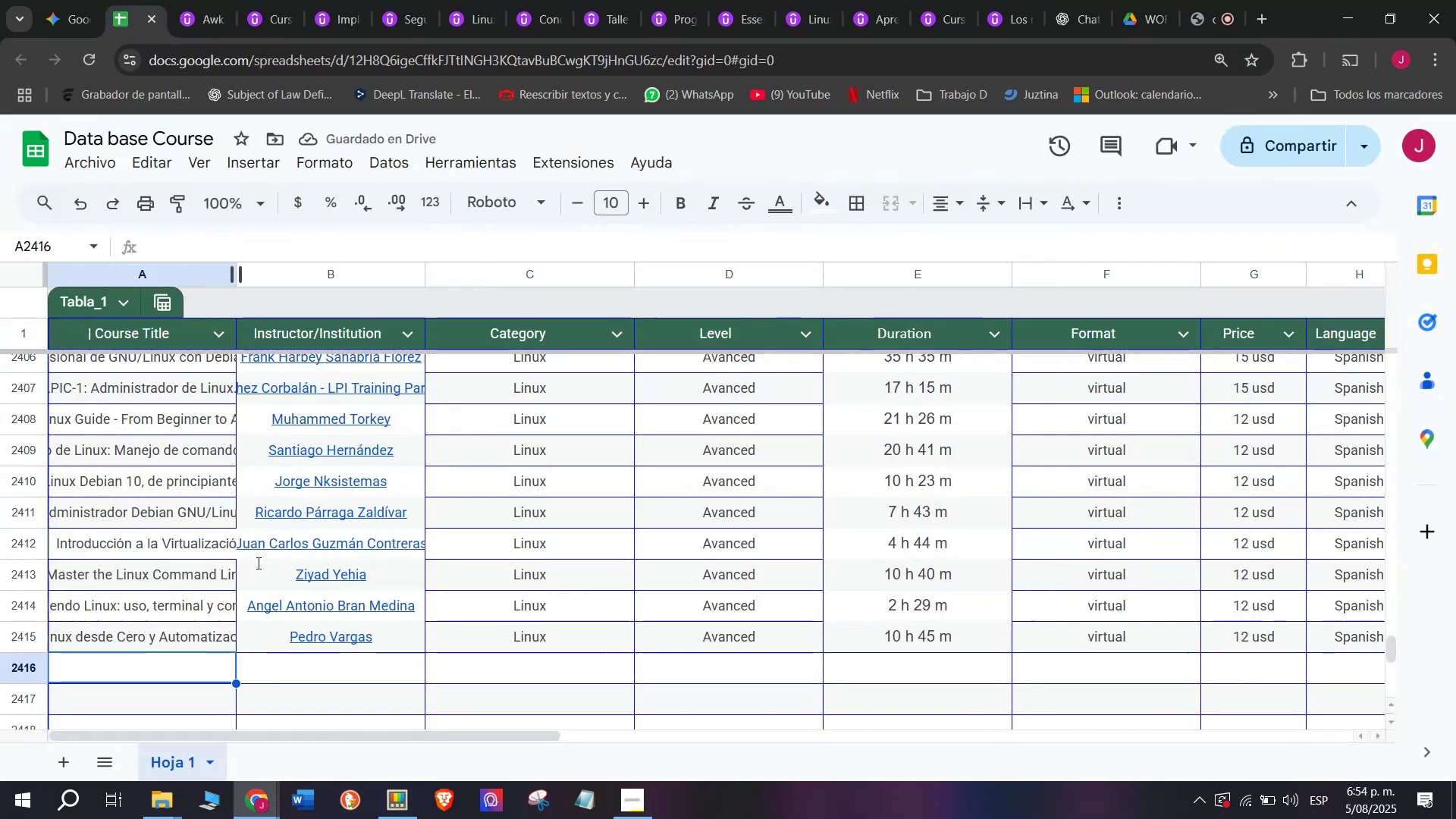 
key(Z)
 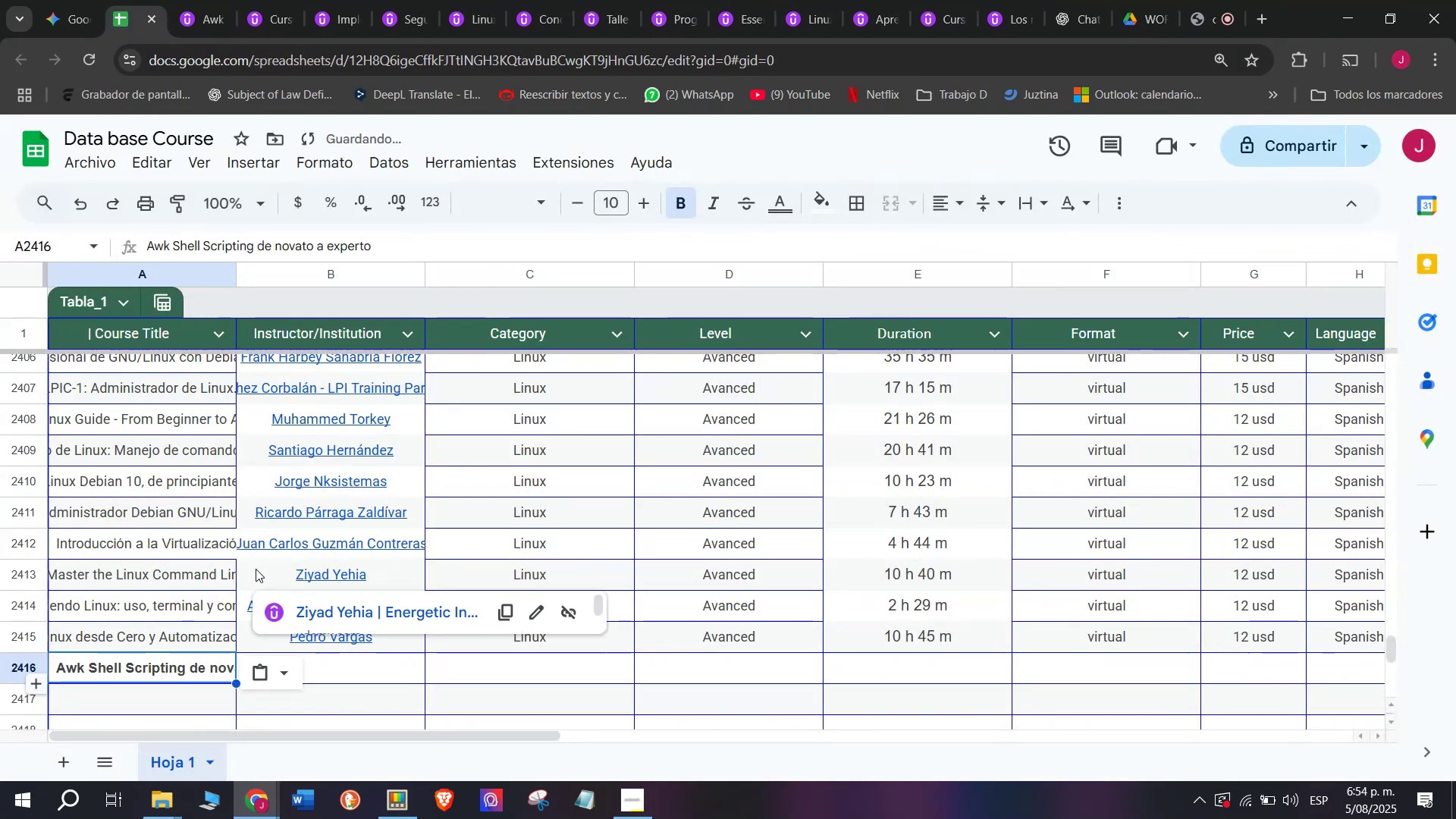 
key(Control+ControlLeft)
 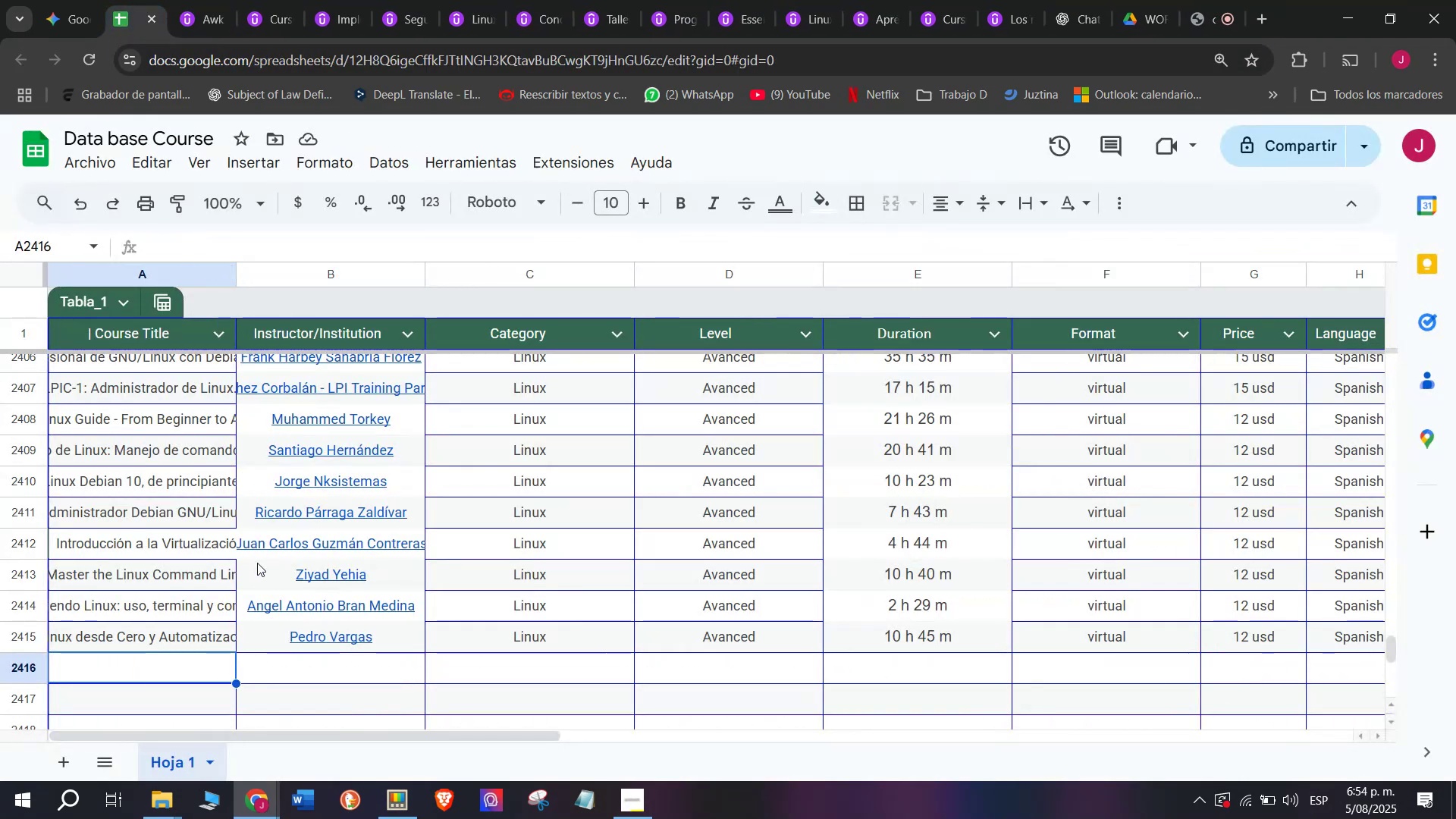 
key(Control+V)
 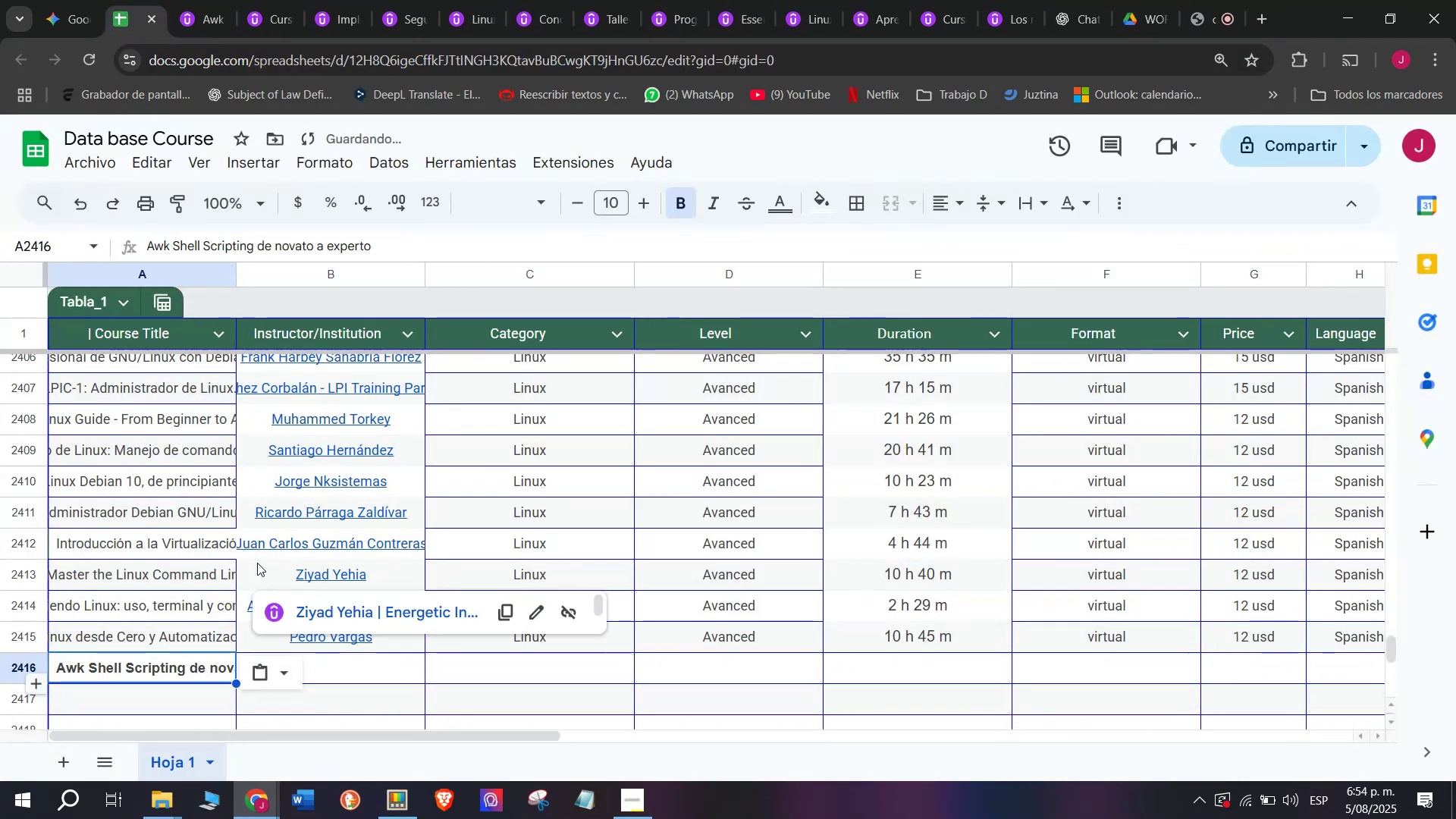 
key(Control+Shift+ControlLeft)
 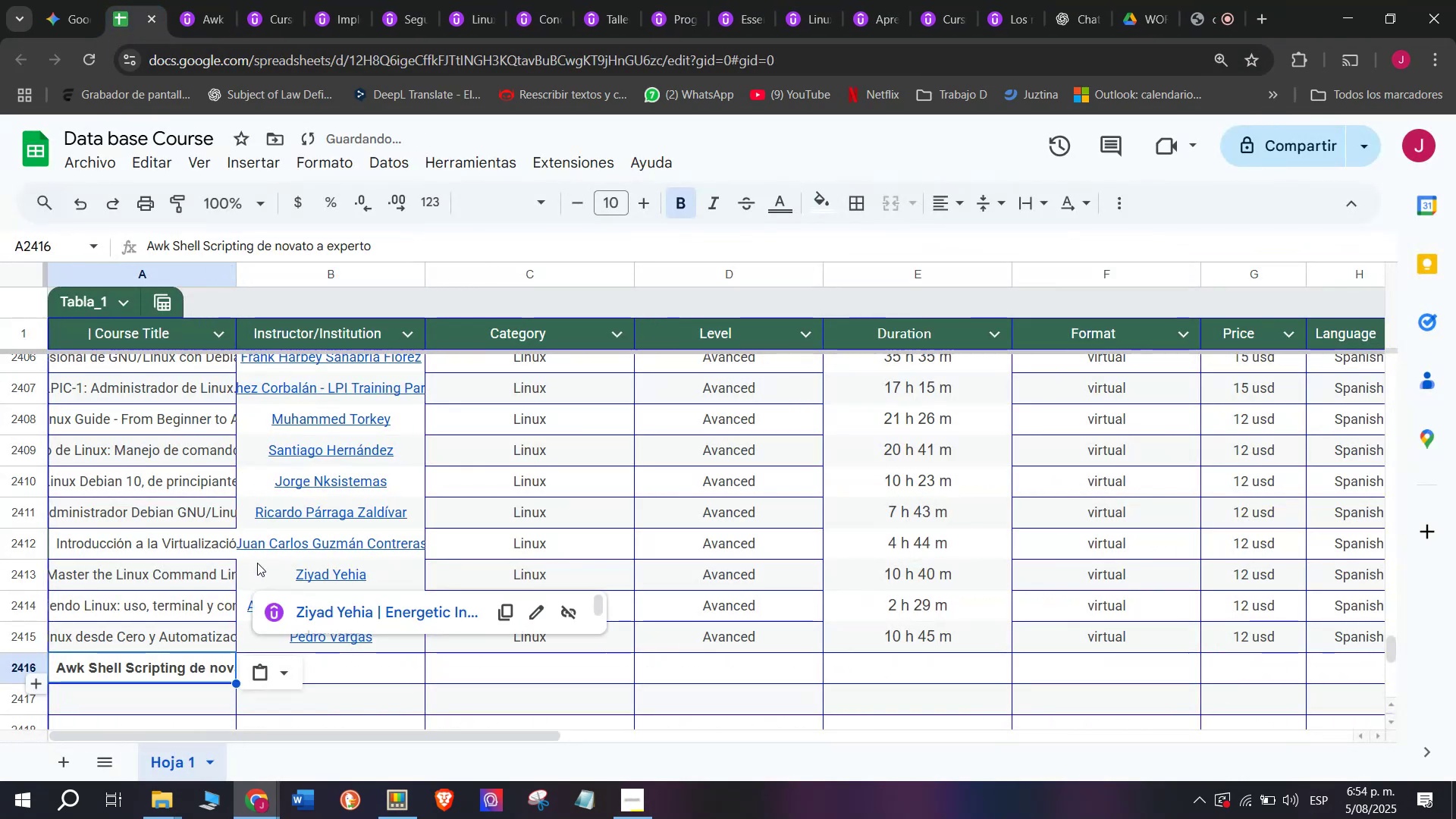 
key(Shift+ShiftLeft)
 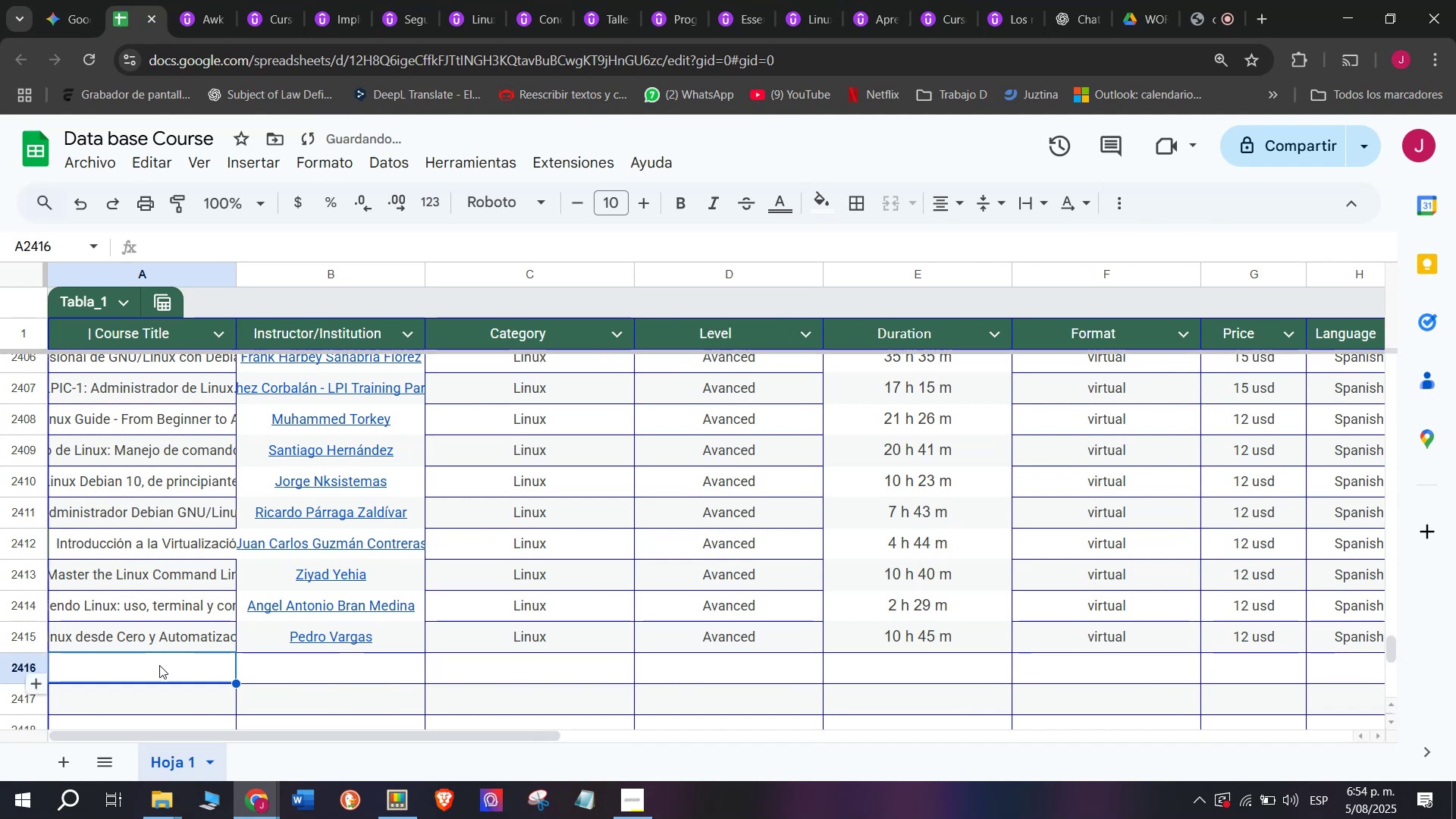 
key(Control+Shift+Z)
 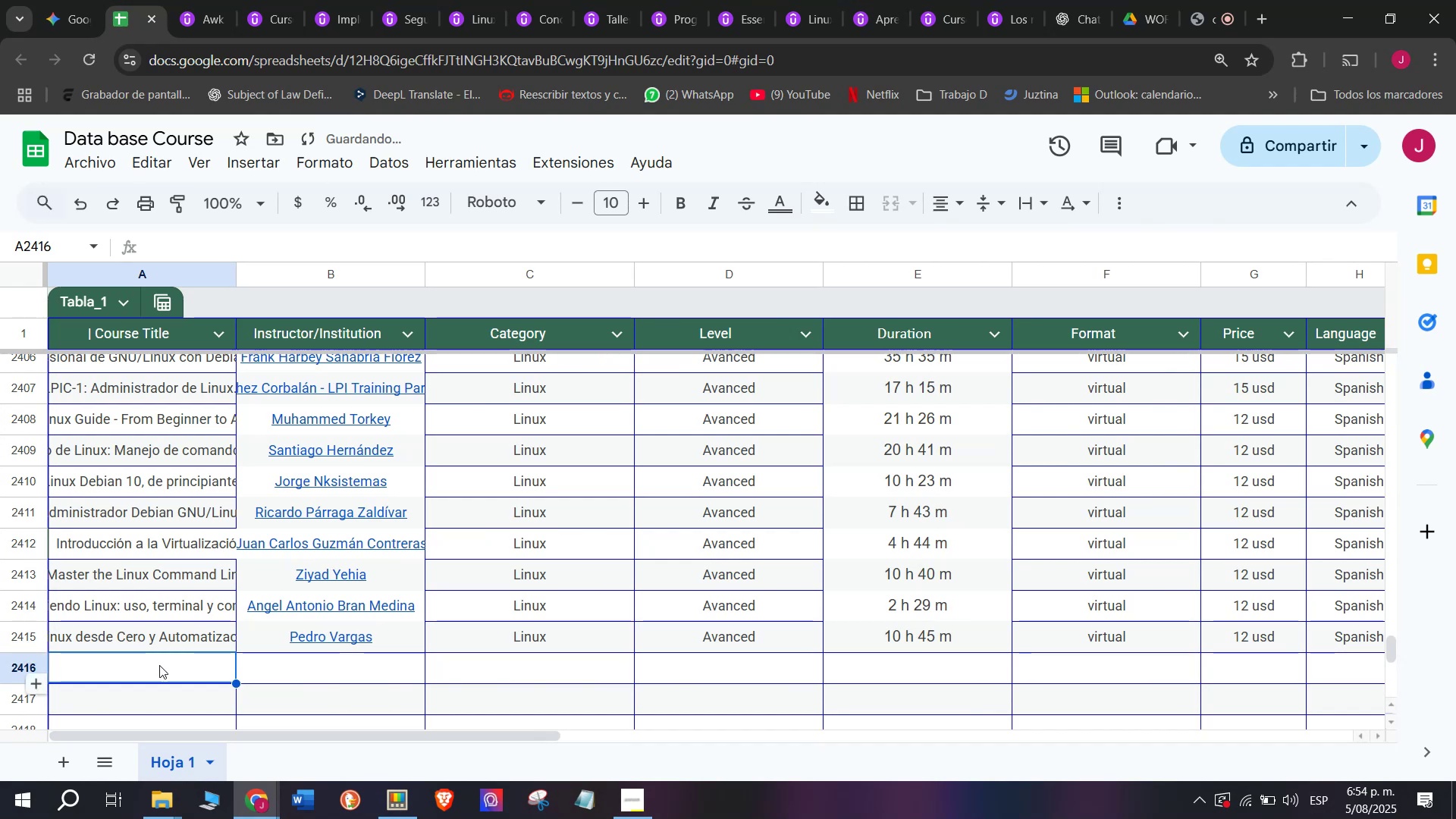 
double_click([159, 665])
 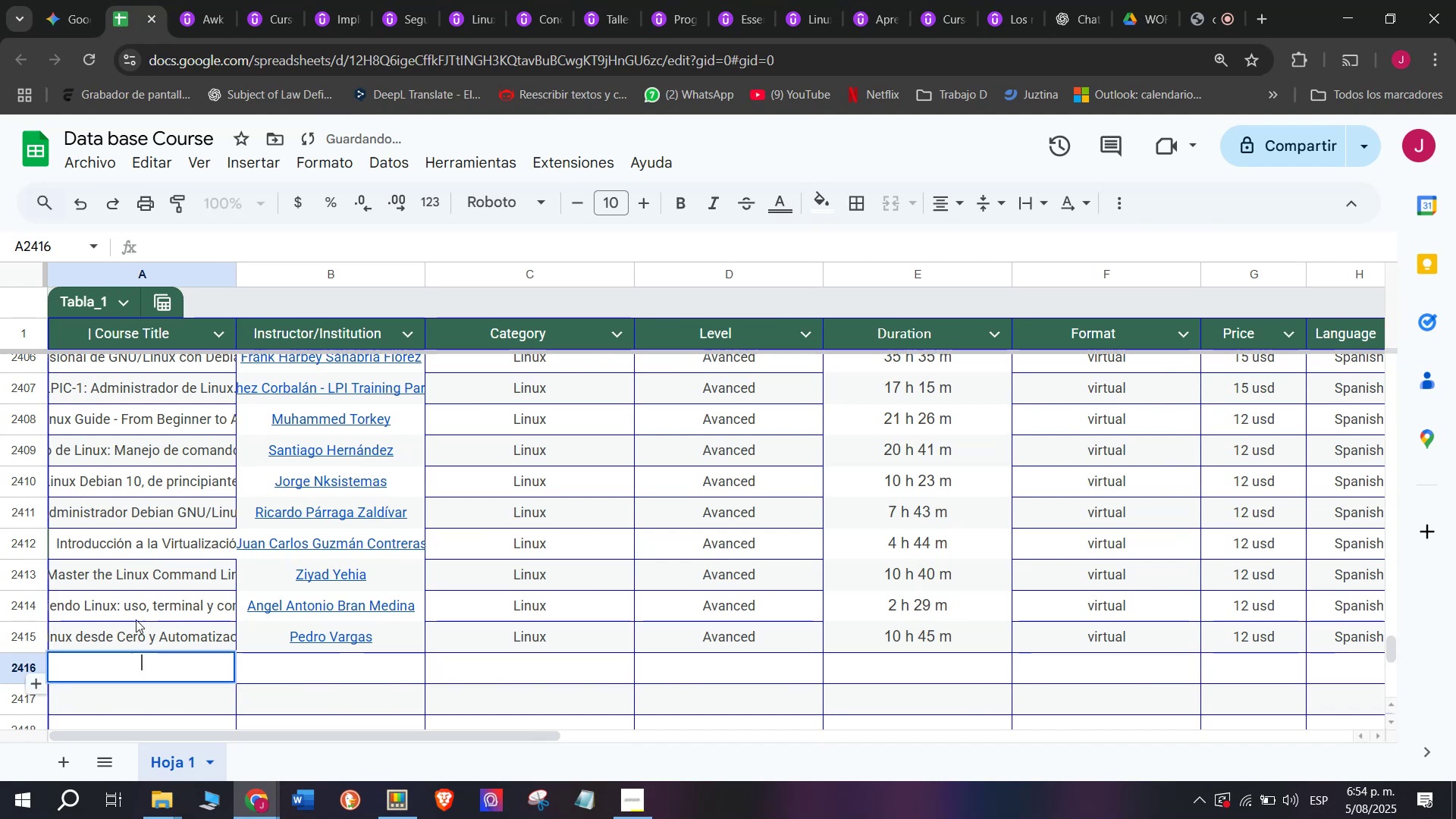 
key(Z)
 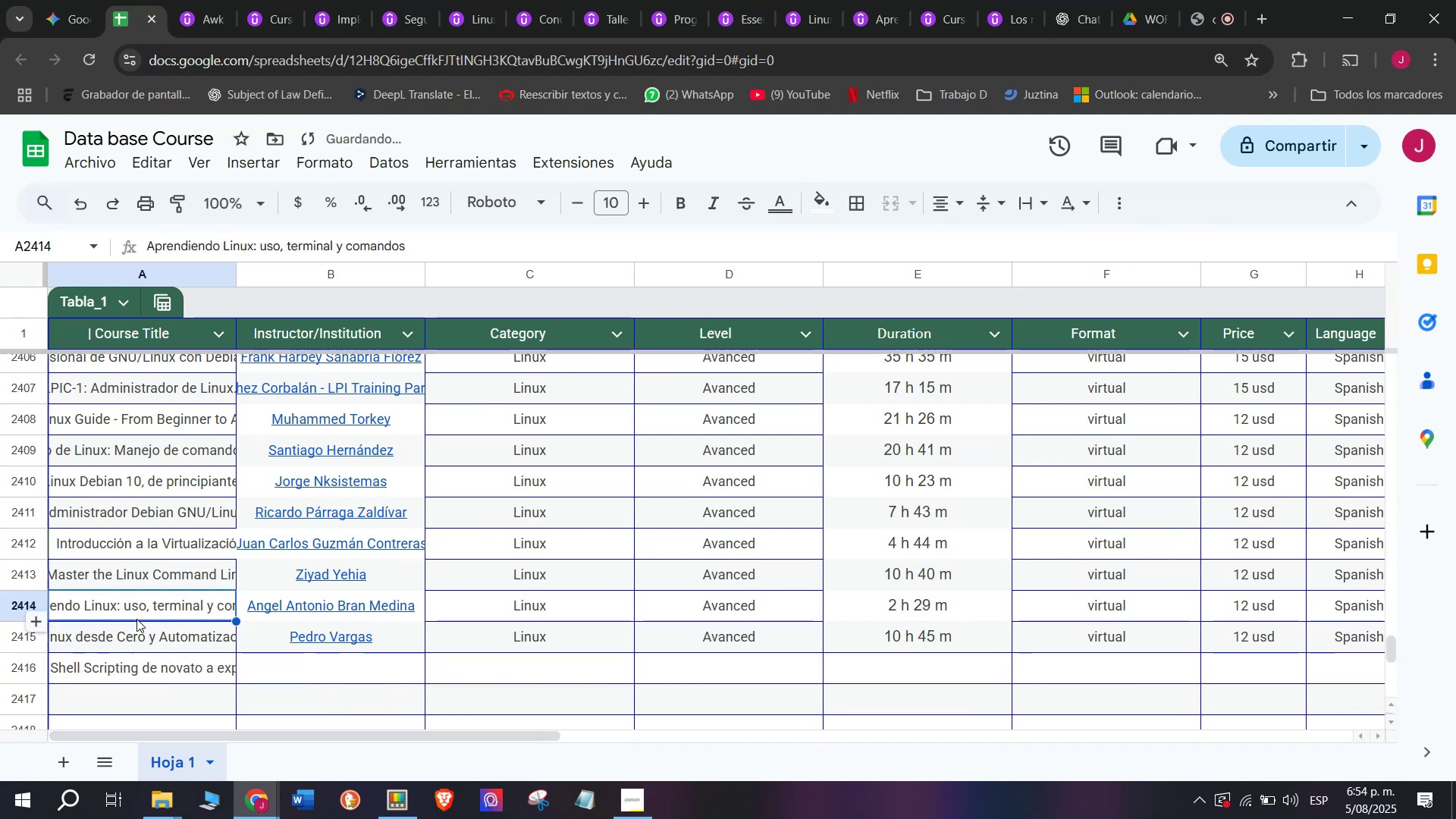 
key(Control+ControlLeft)
 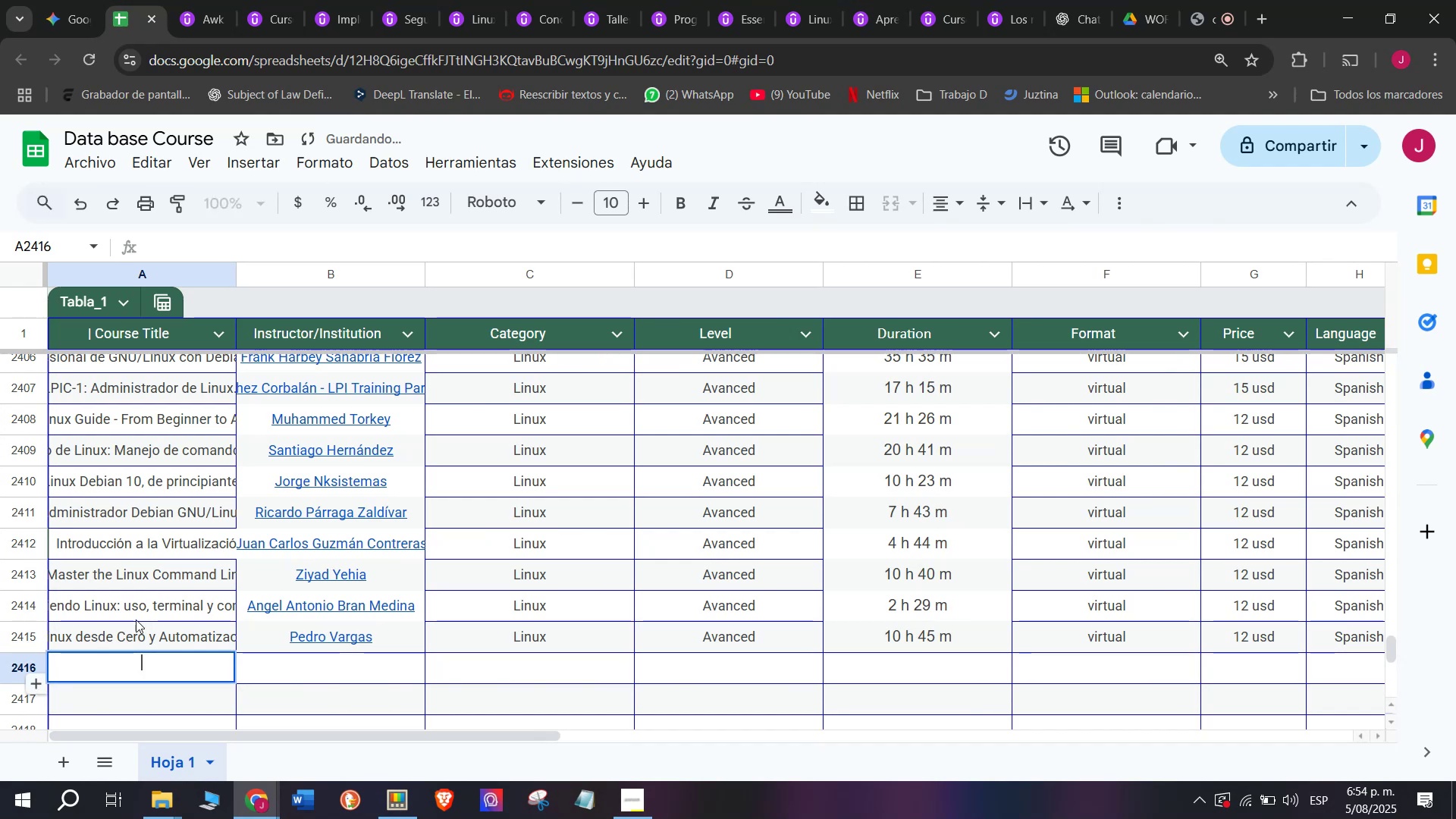 
key(Control+V)
 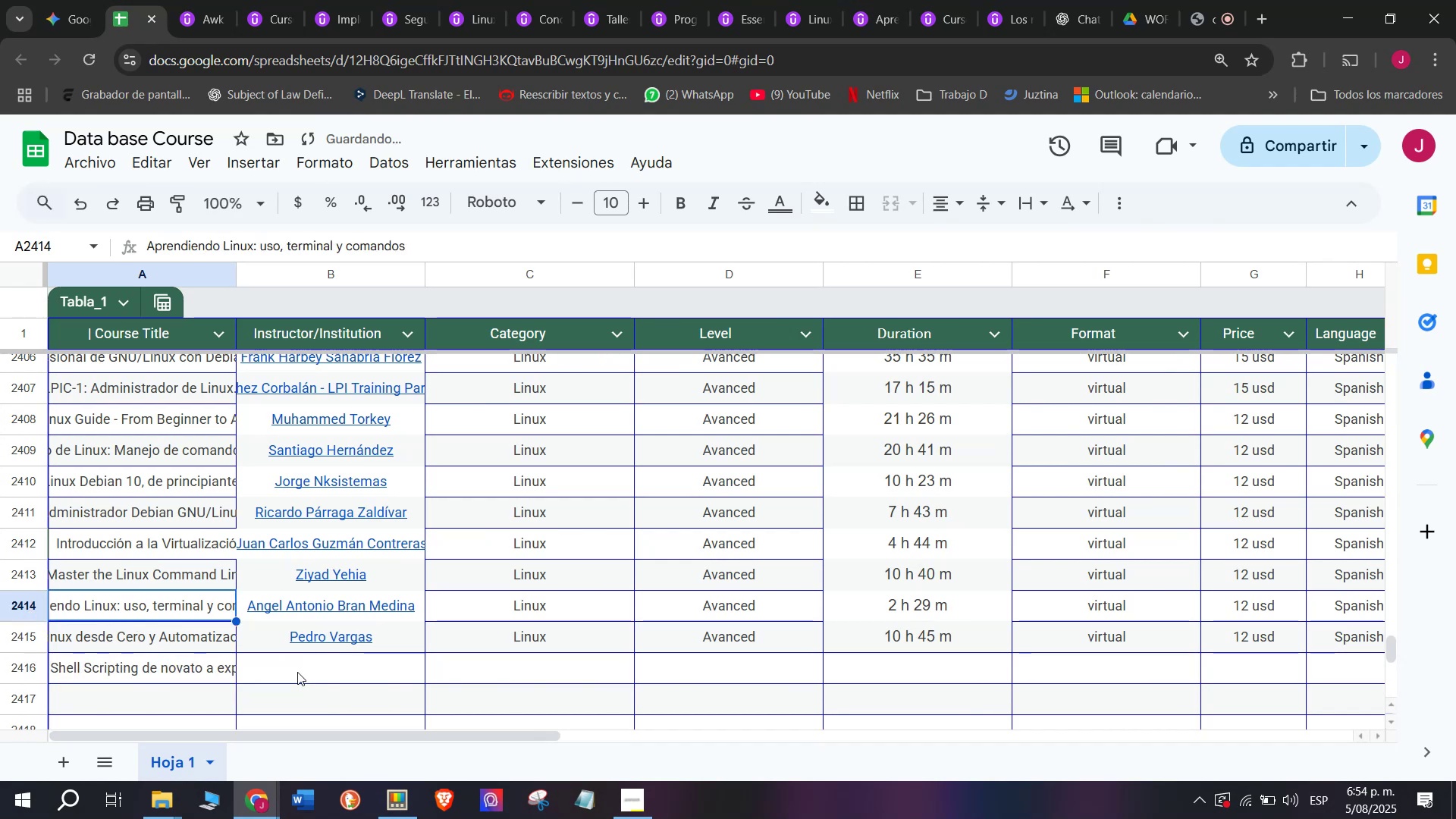 
double_click([297, 672])
 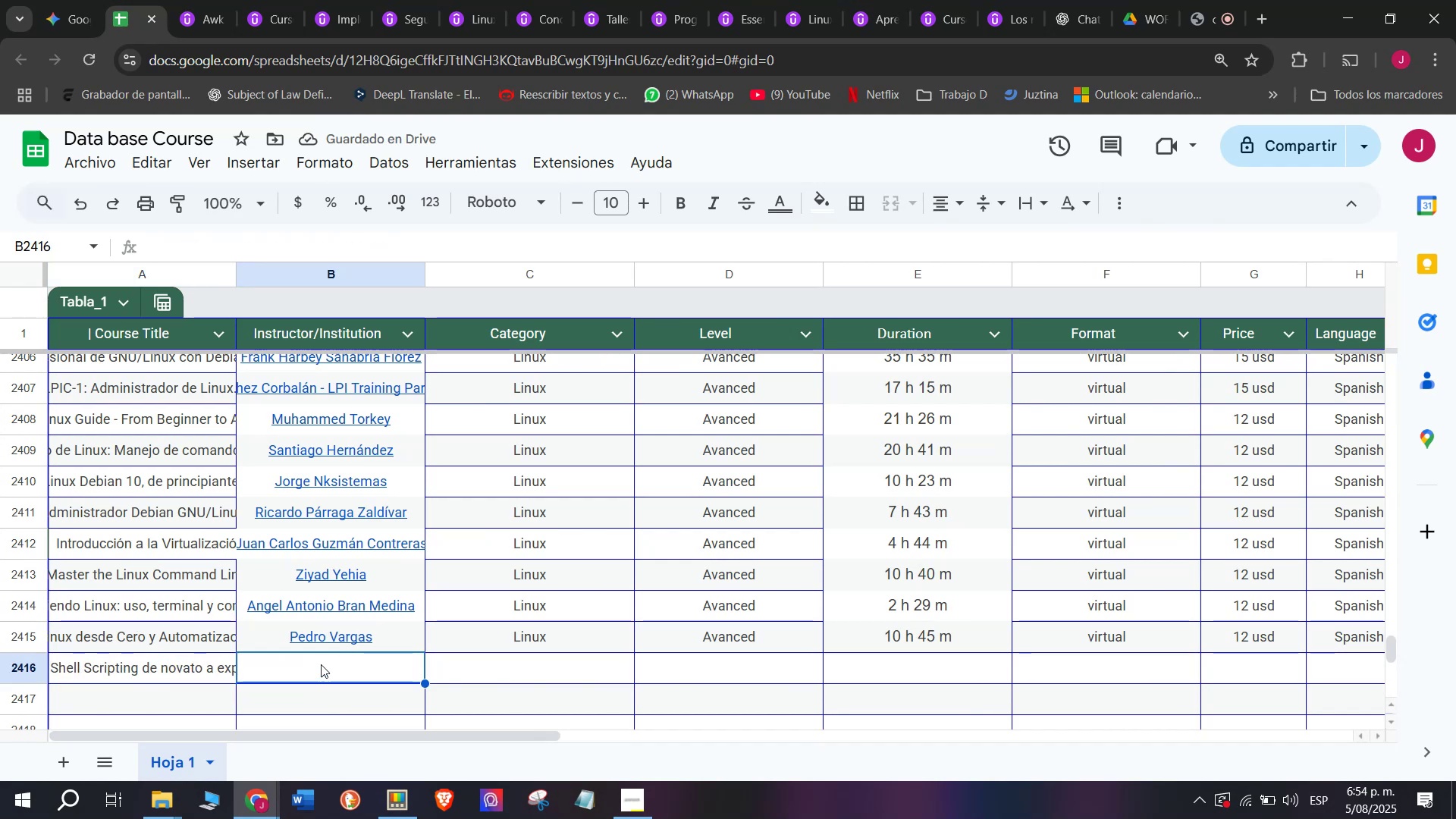 
left_click([202, 0])
 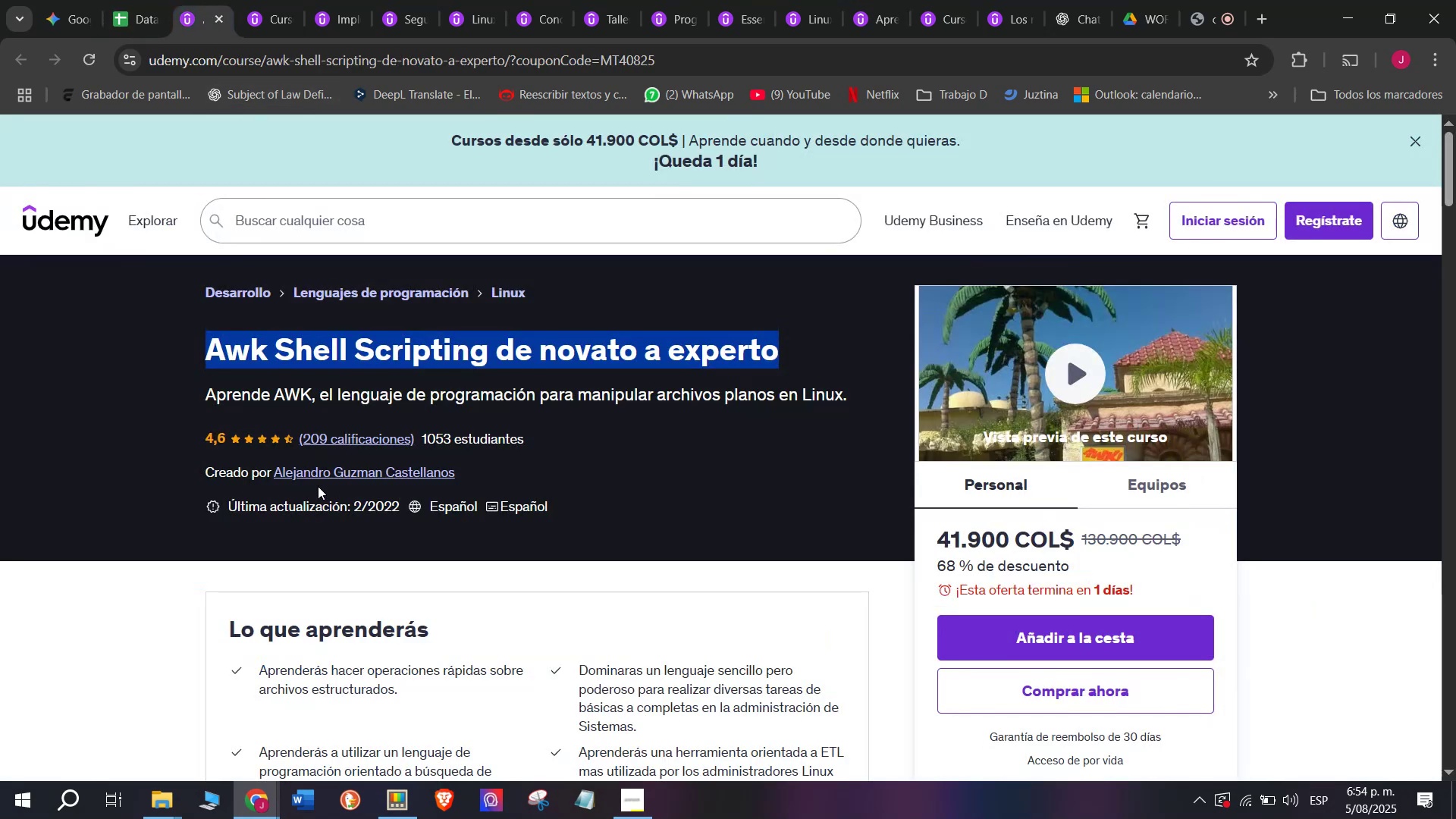 
left_click([320, 479])
 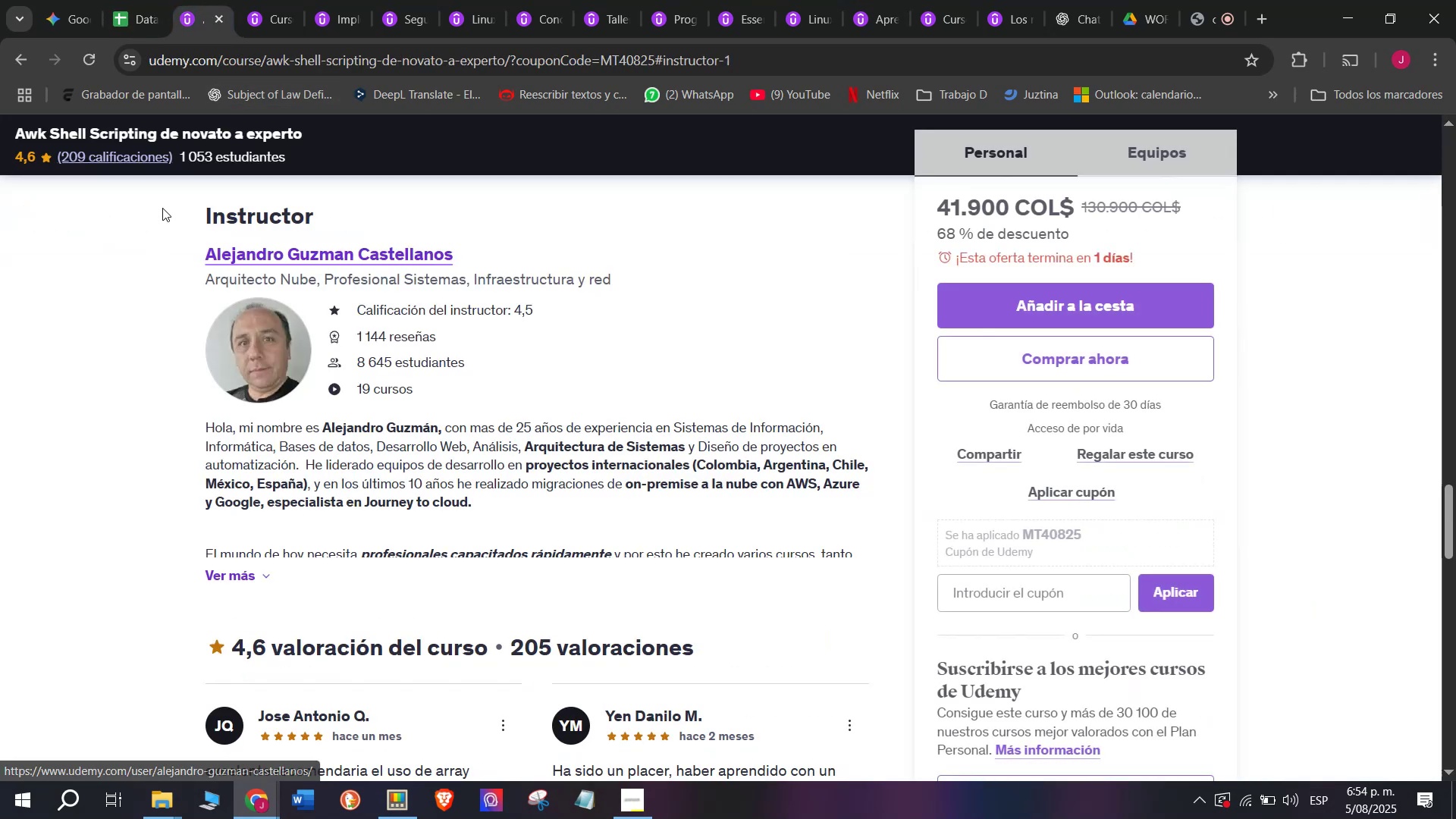 
left_click_drag(start_coordinate=[174, 235], to_coordinate=[472, 237])
 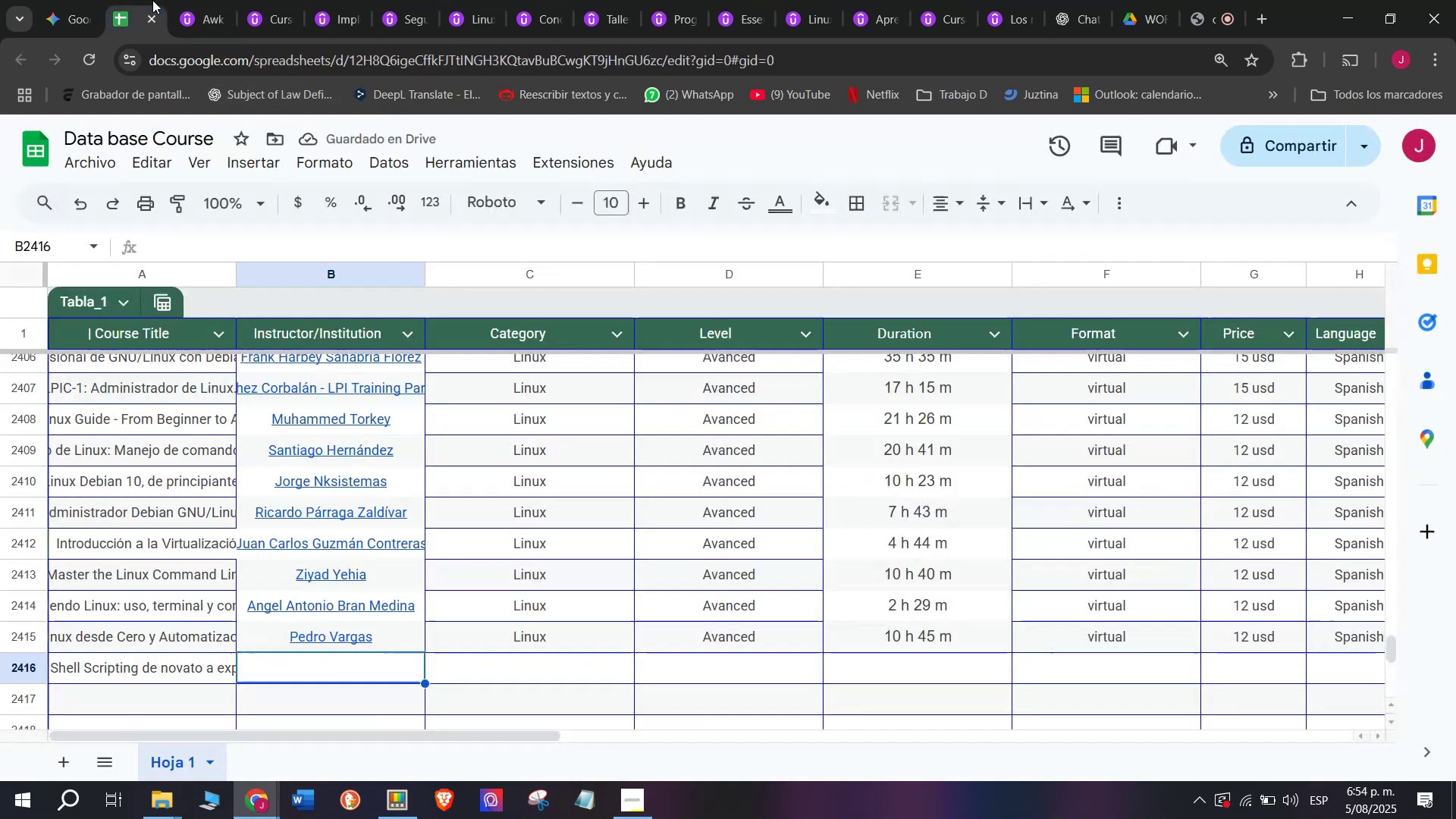 
key(Break)
 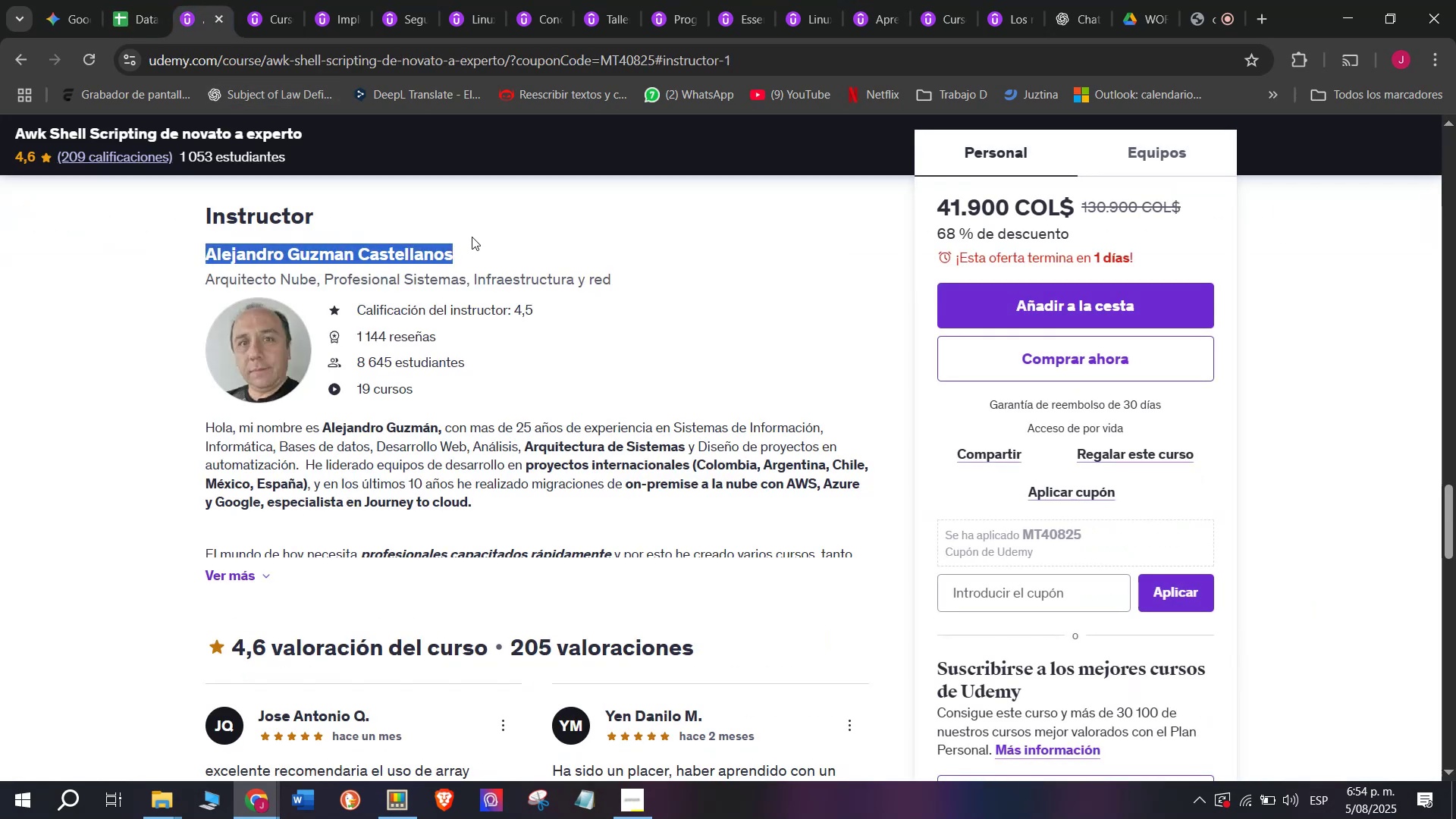 
key(Control+ControlLeft)
 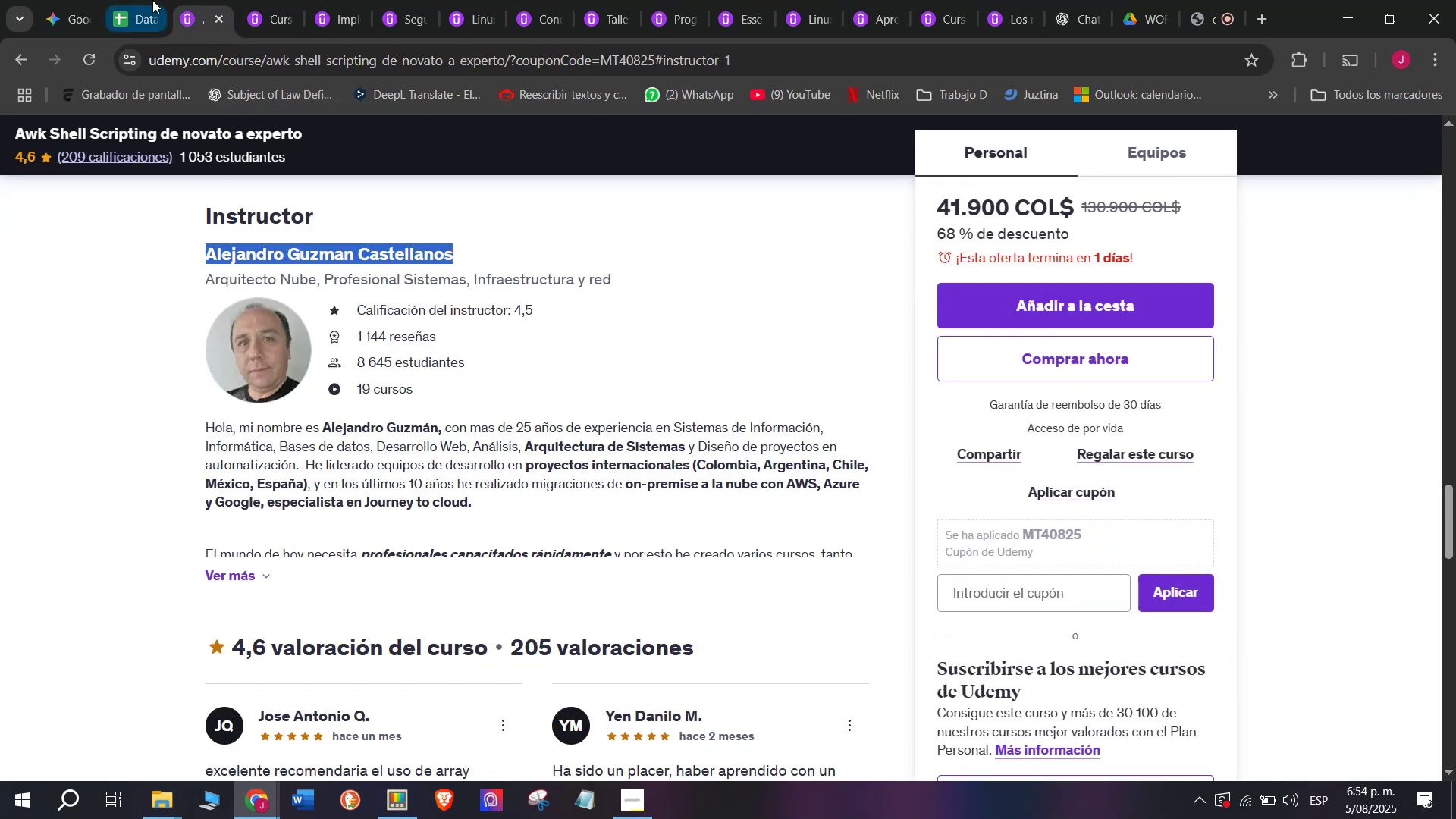 
key(Control+C)
 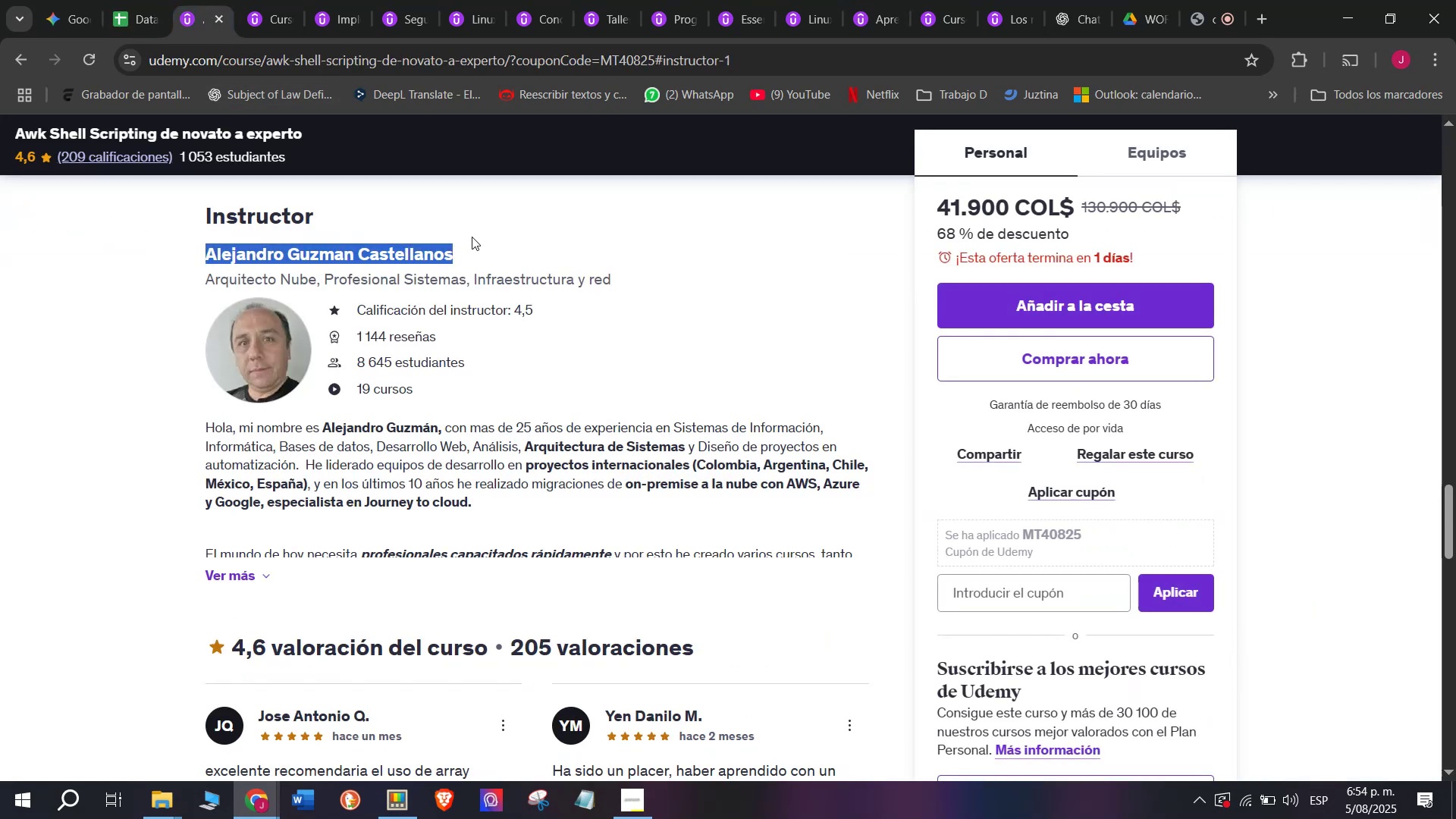 
key(Control+ControlLeft)
 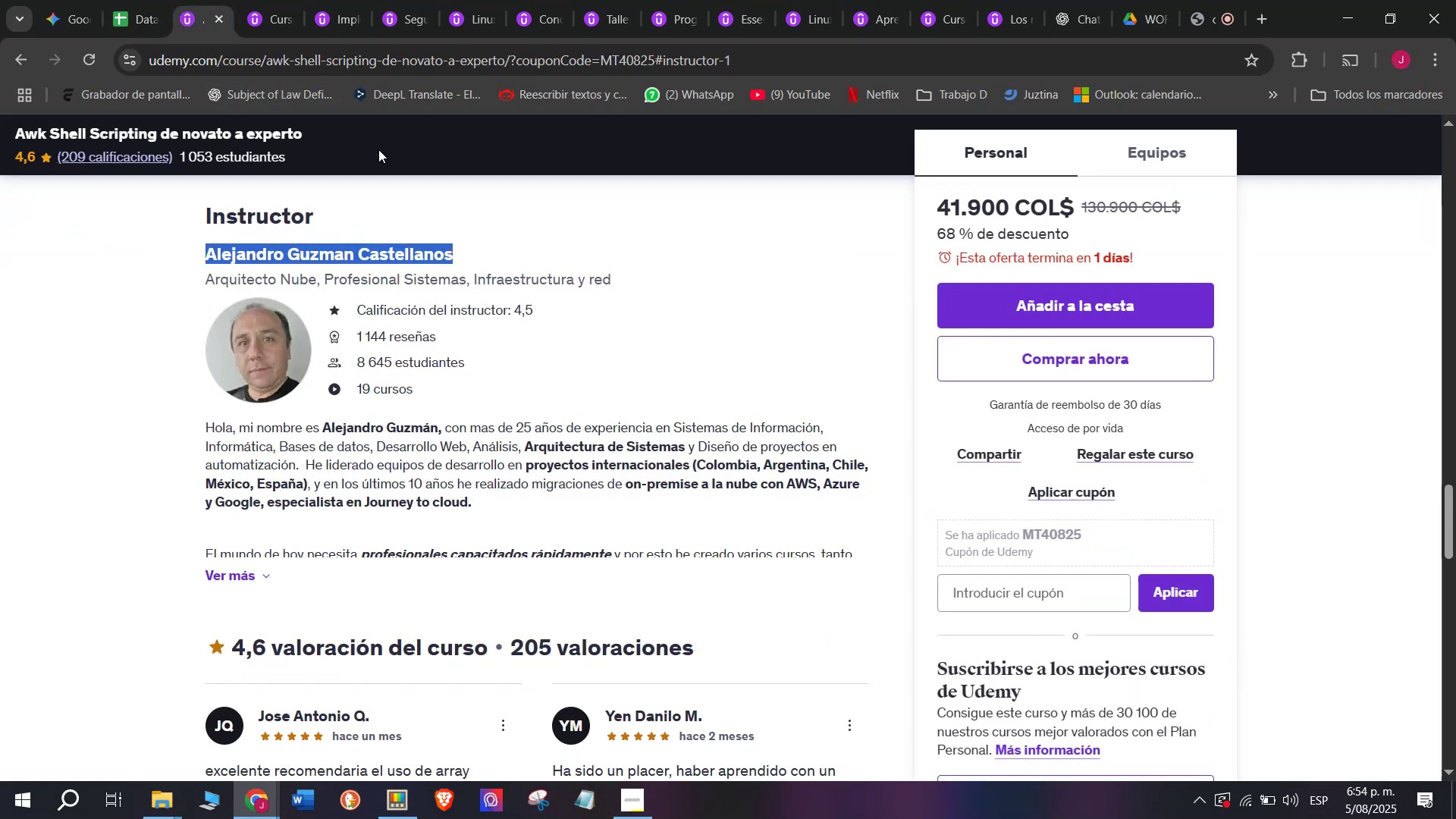 
key(Break)
 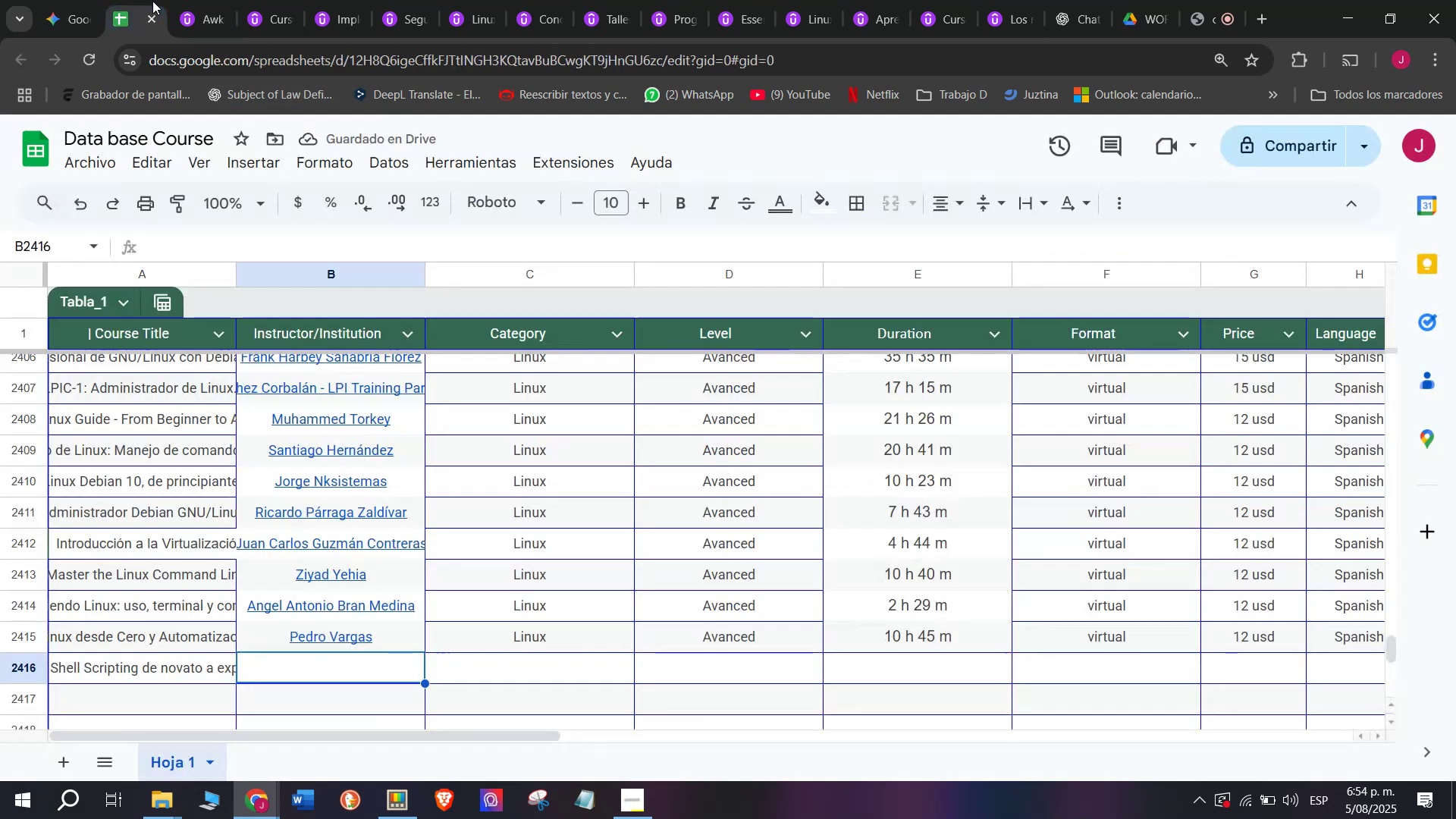 
key(Control+C)
 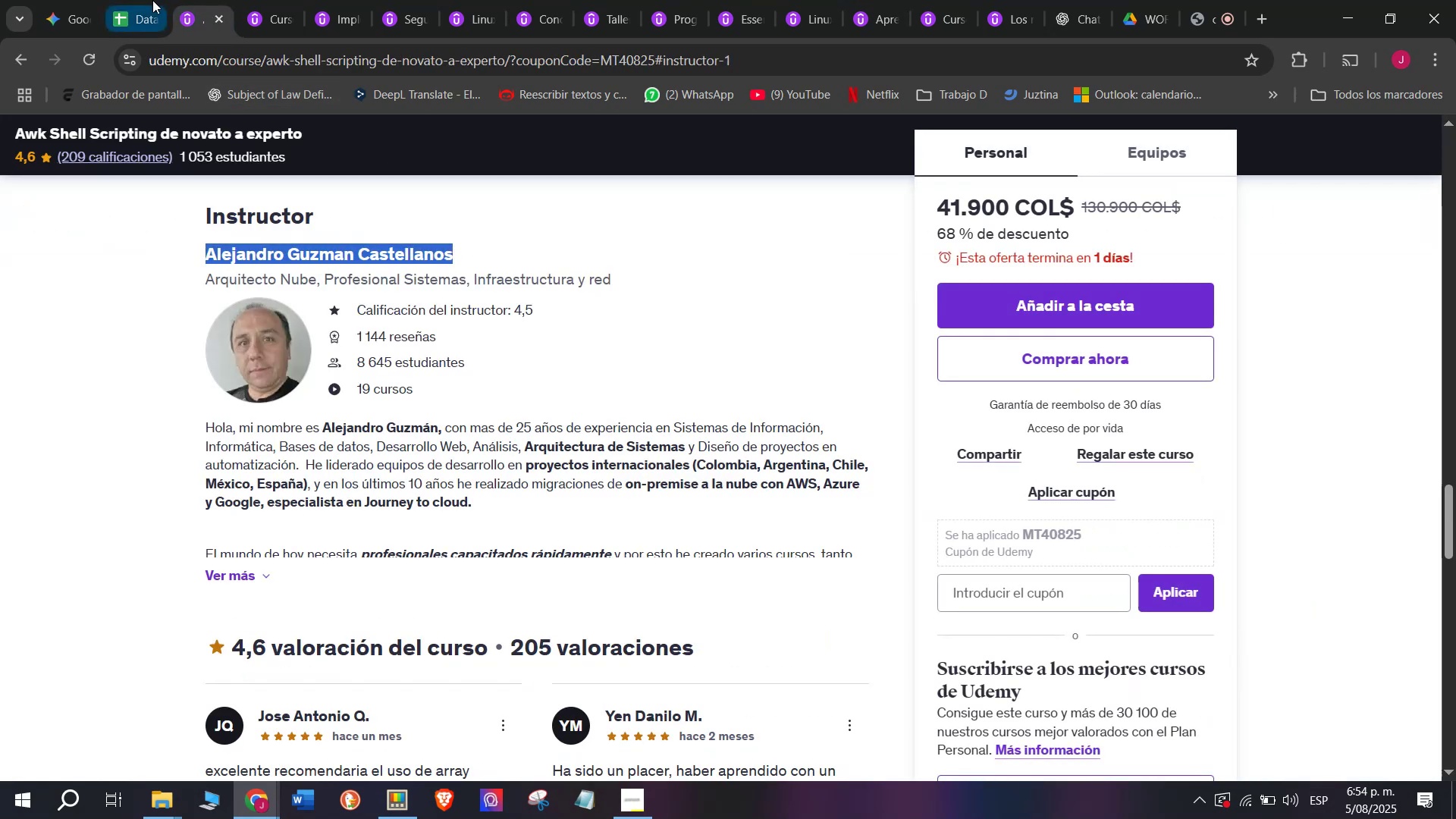 
left_click([152, 0])
 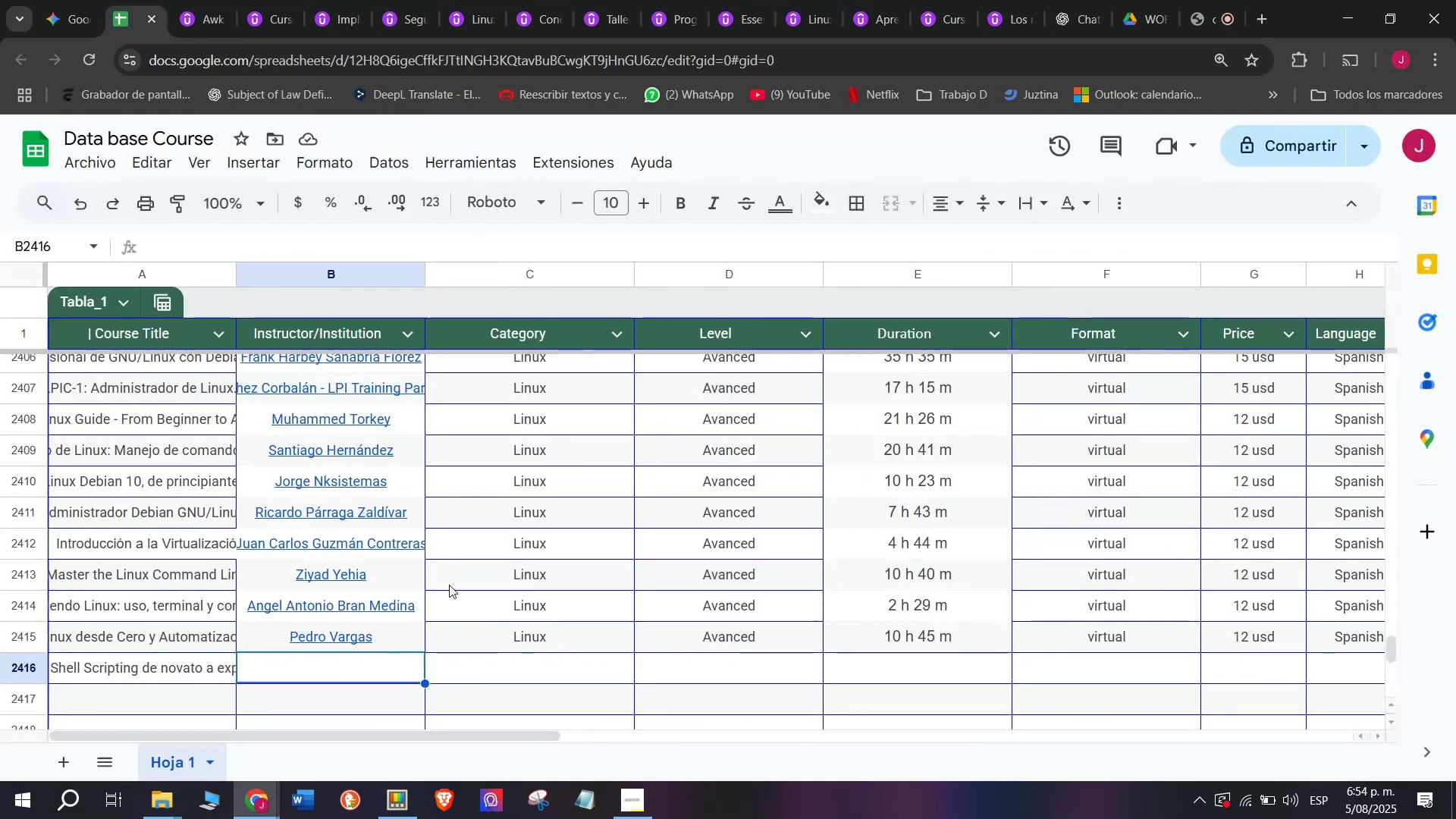 
key(Control+ControlLeft)
 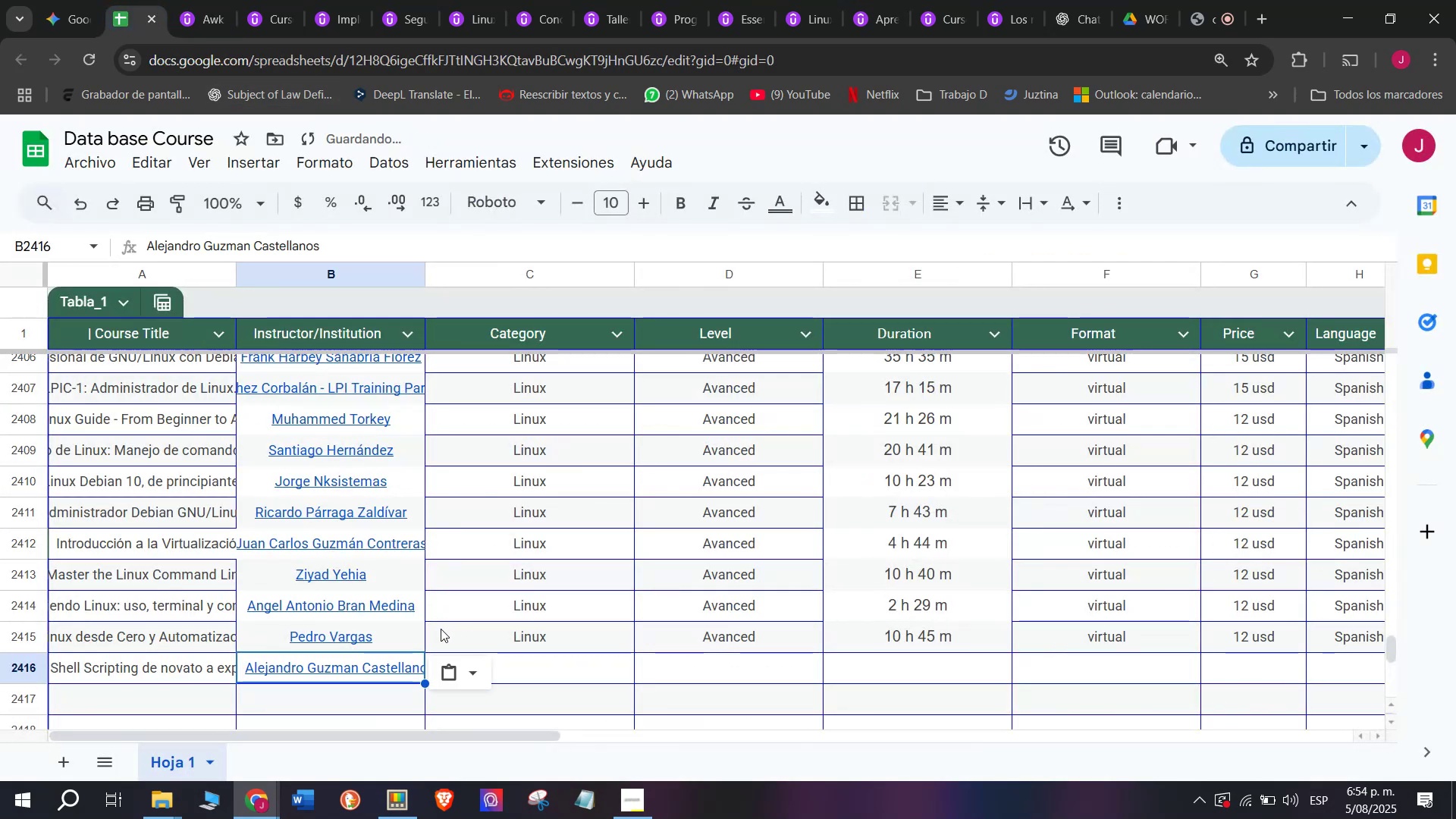 
key(Z)
 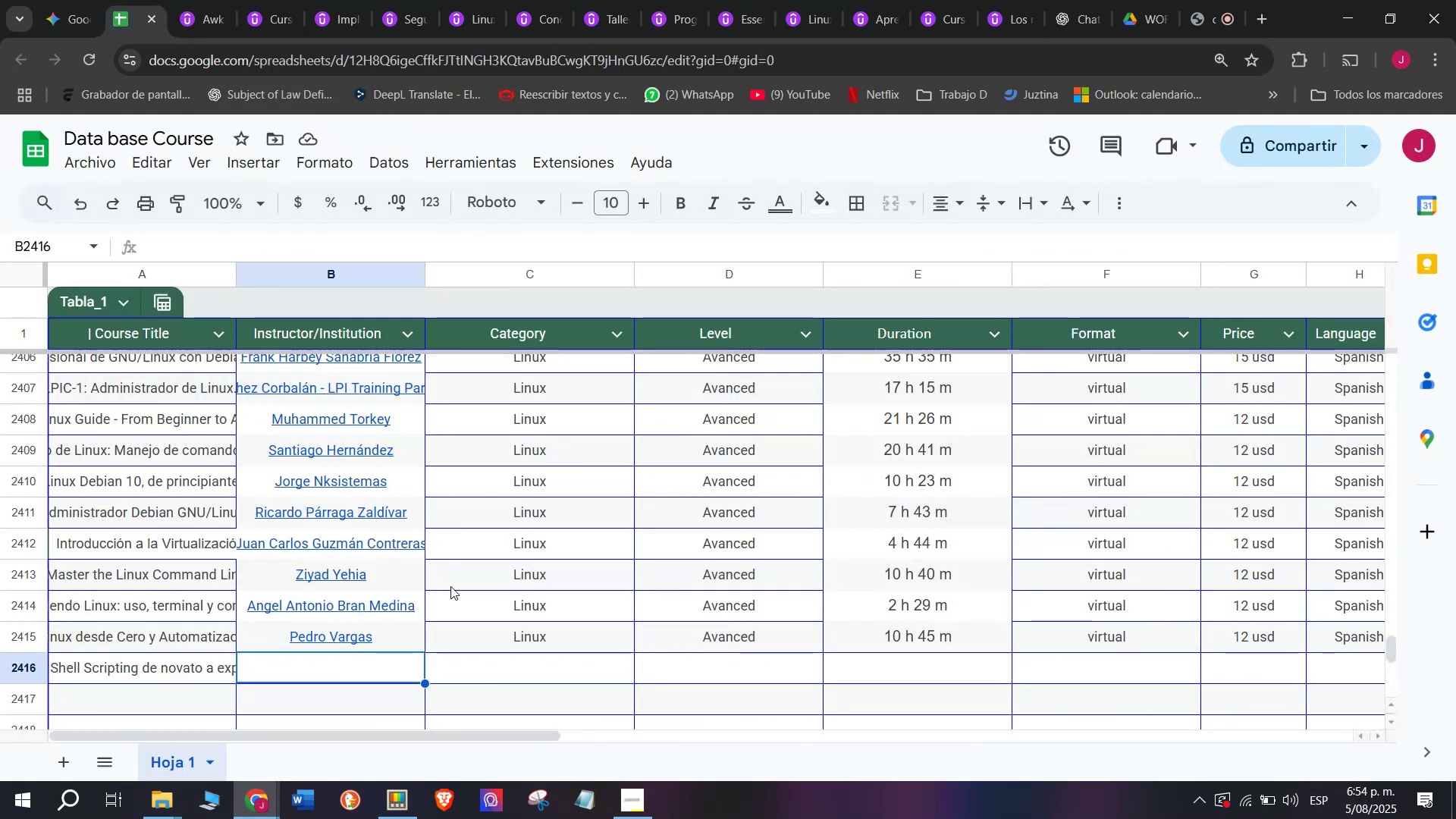 
key(Control+V)
 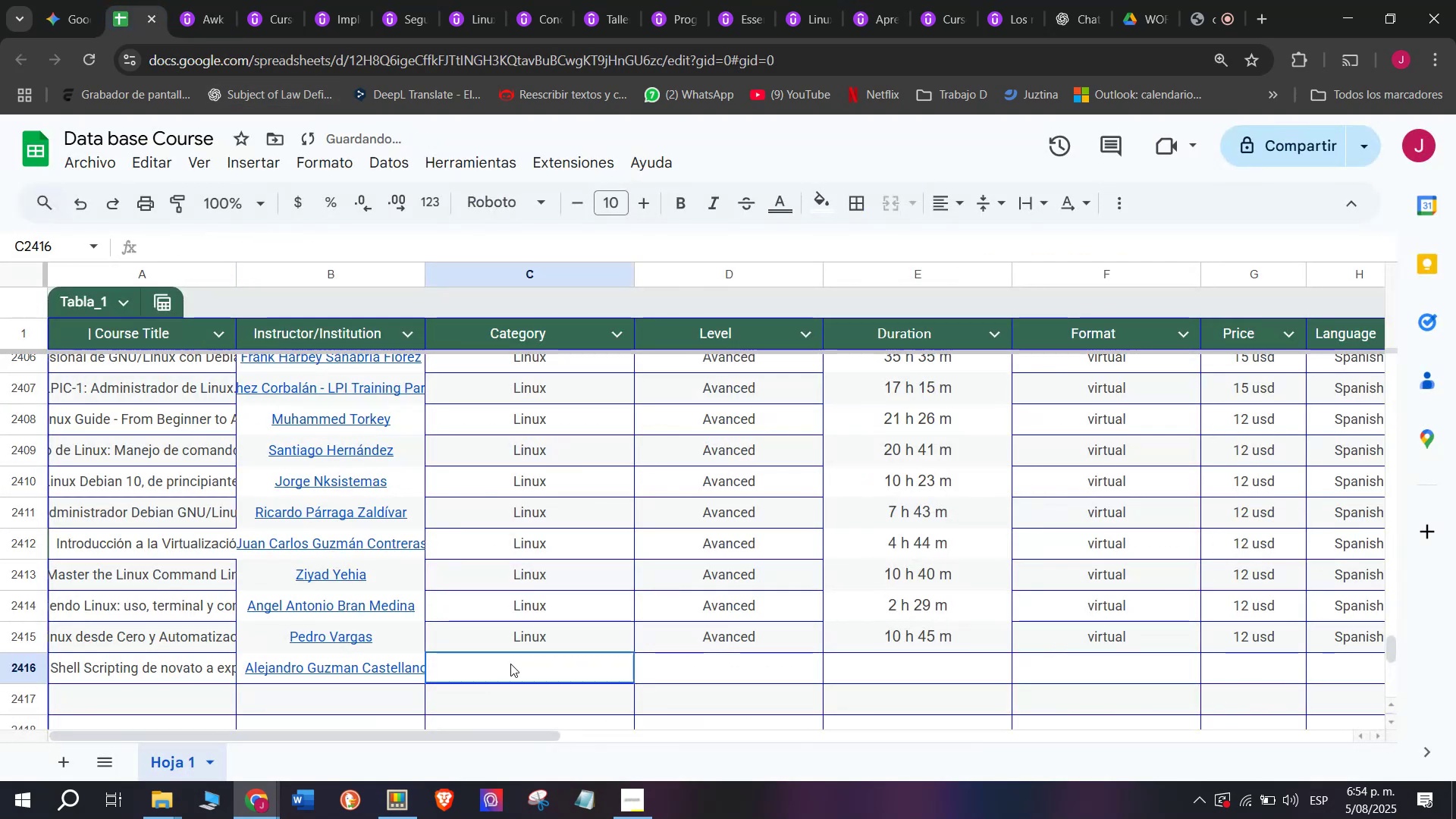 
double_click([527, 651])
 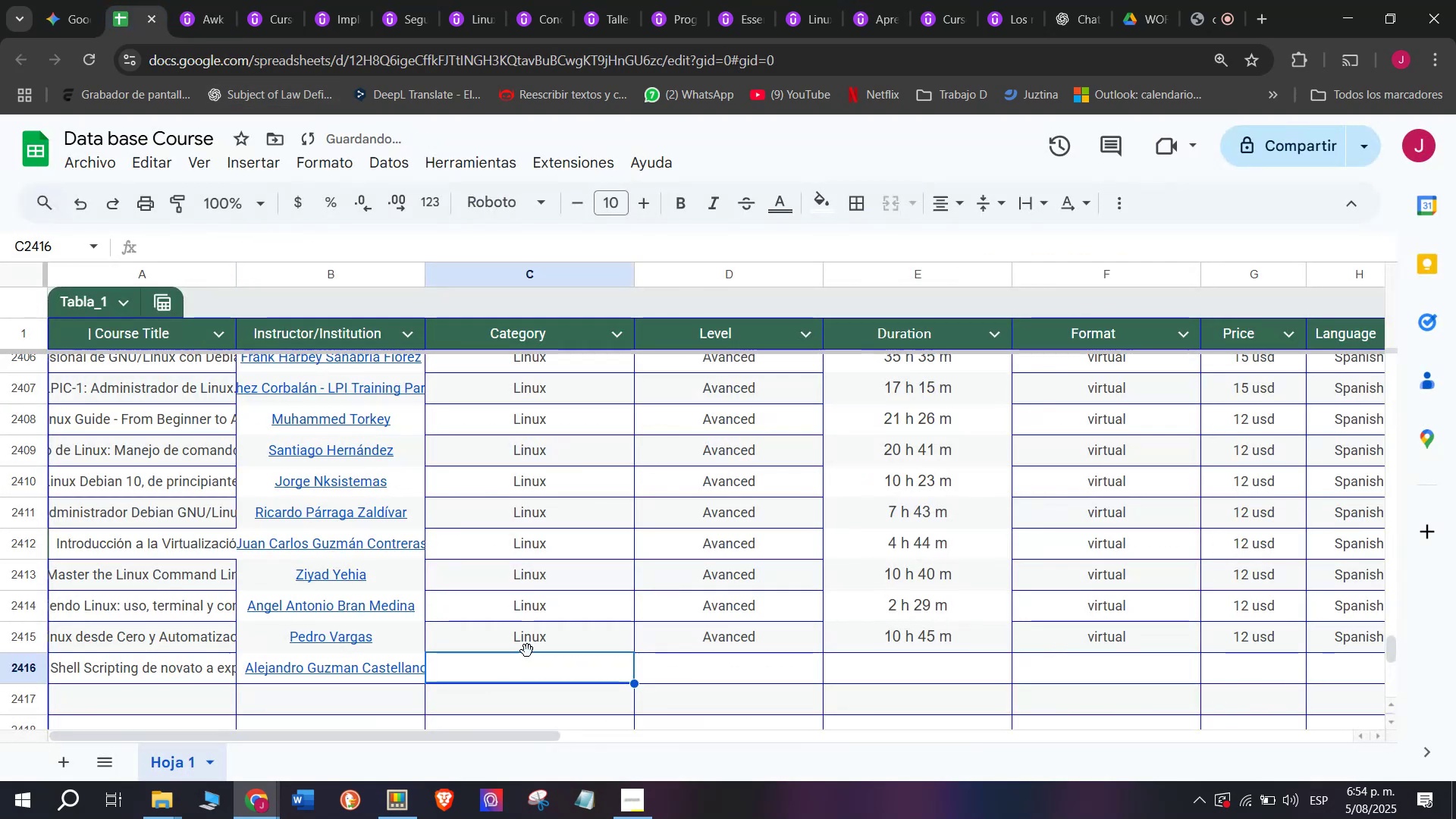 
key(Break)
 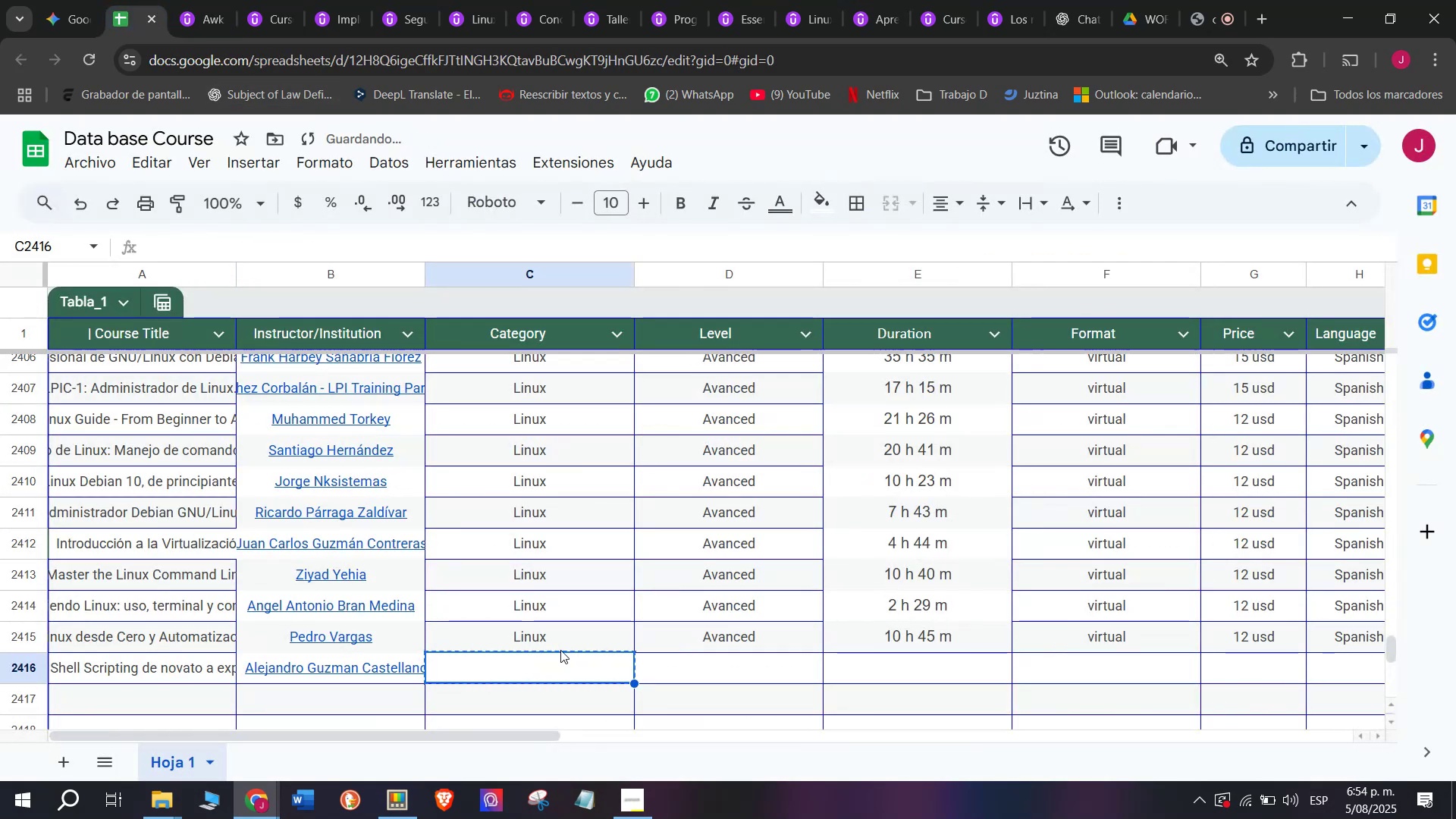 
key(Control+ControlLeft)
 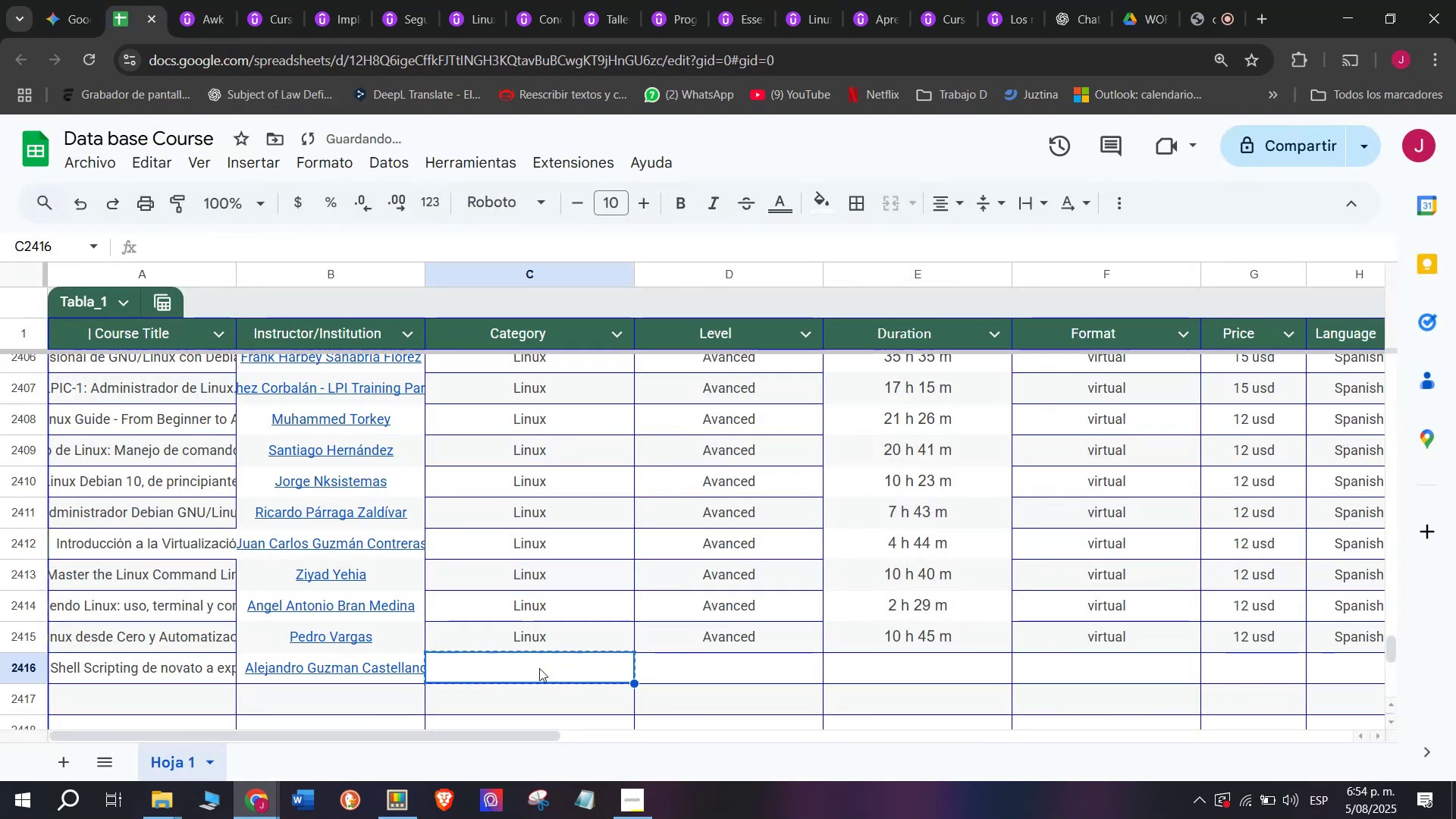 
key(Control+C)
 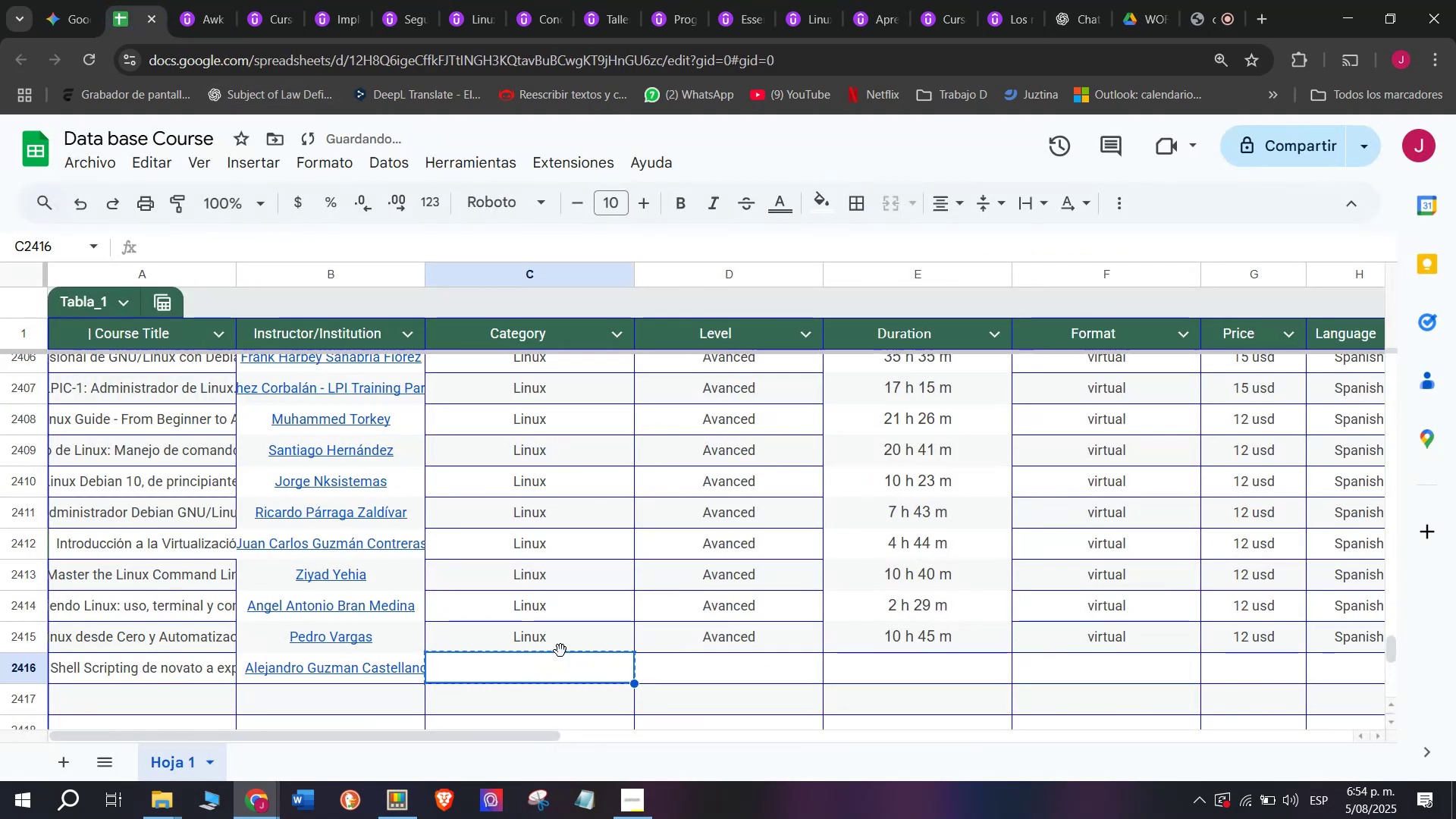 
left_click([560, 648])
 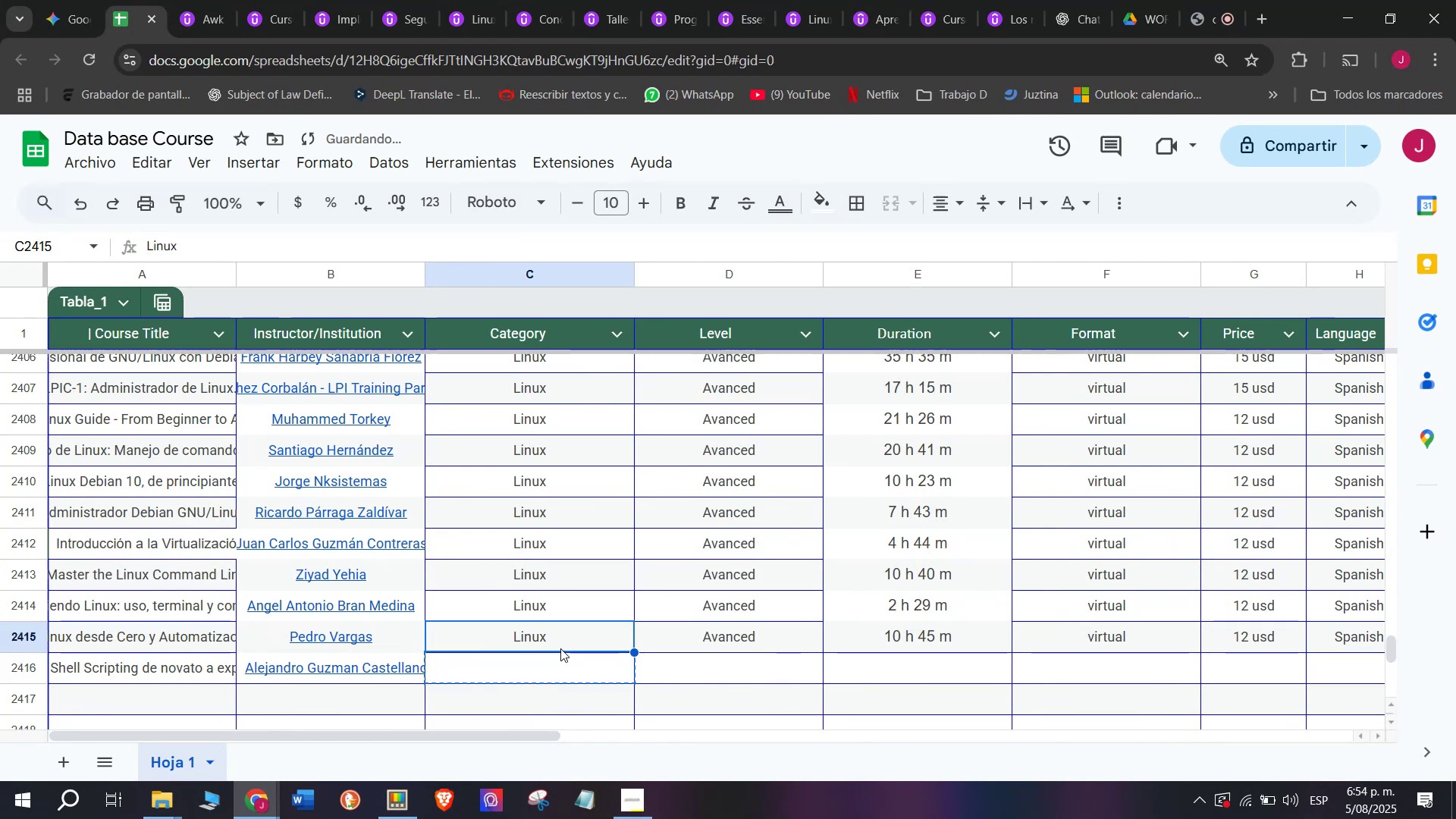 
key(Control+C)
 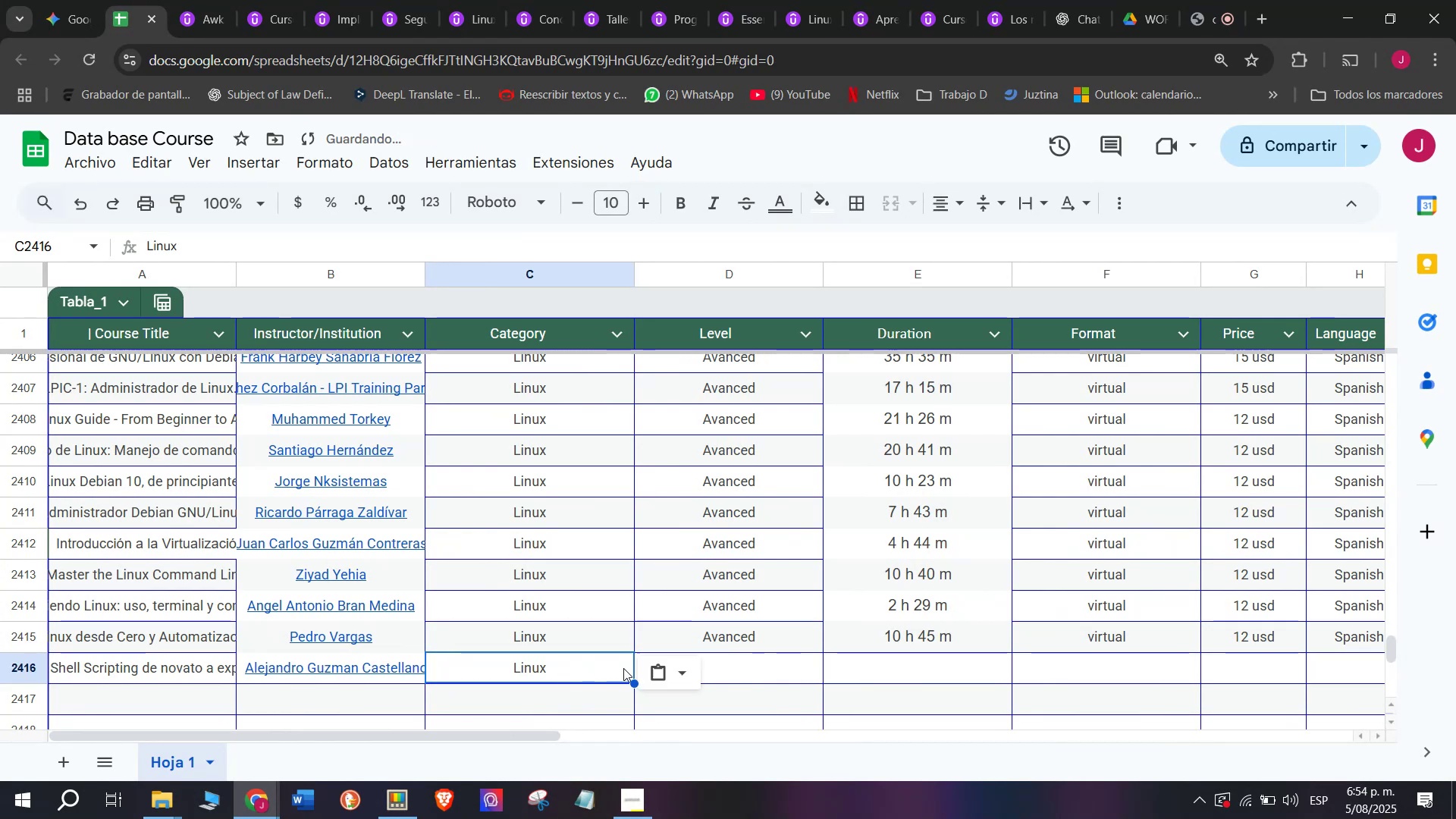 
key(Break)
 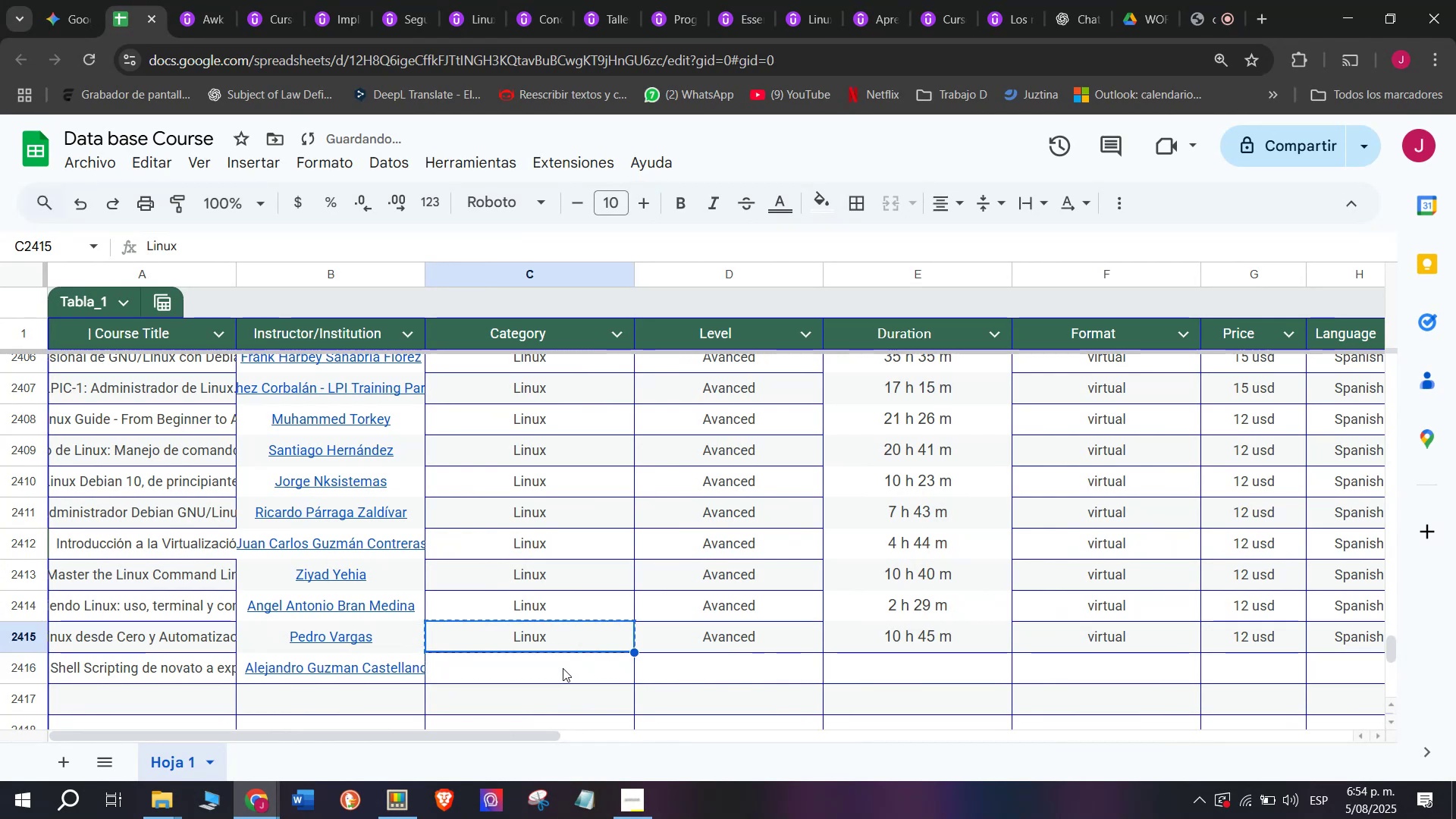 
key(Control+ControlLeft)
 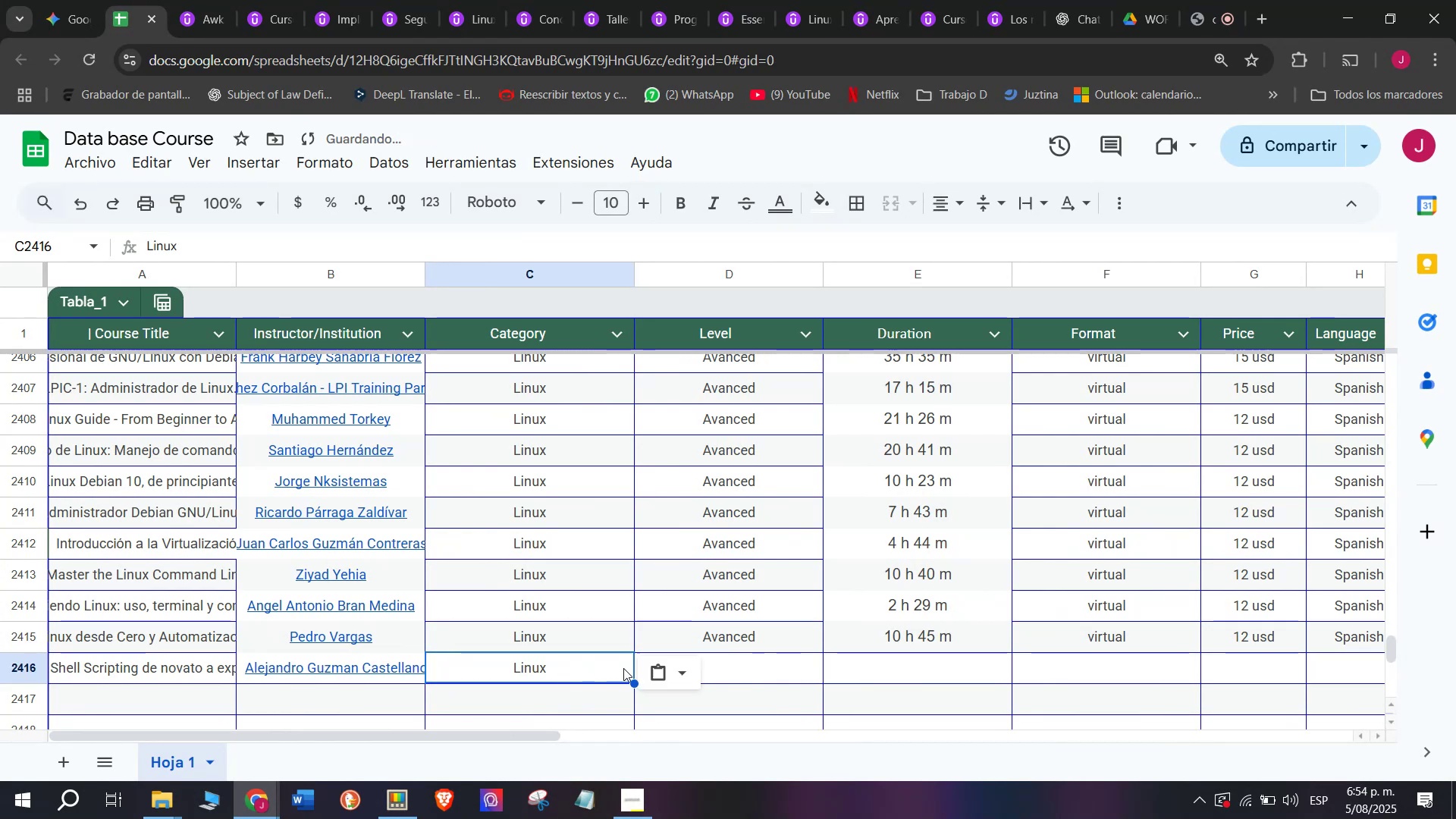 
double_click([563, 668])
 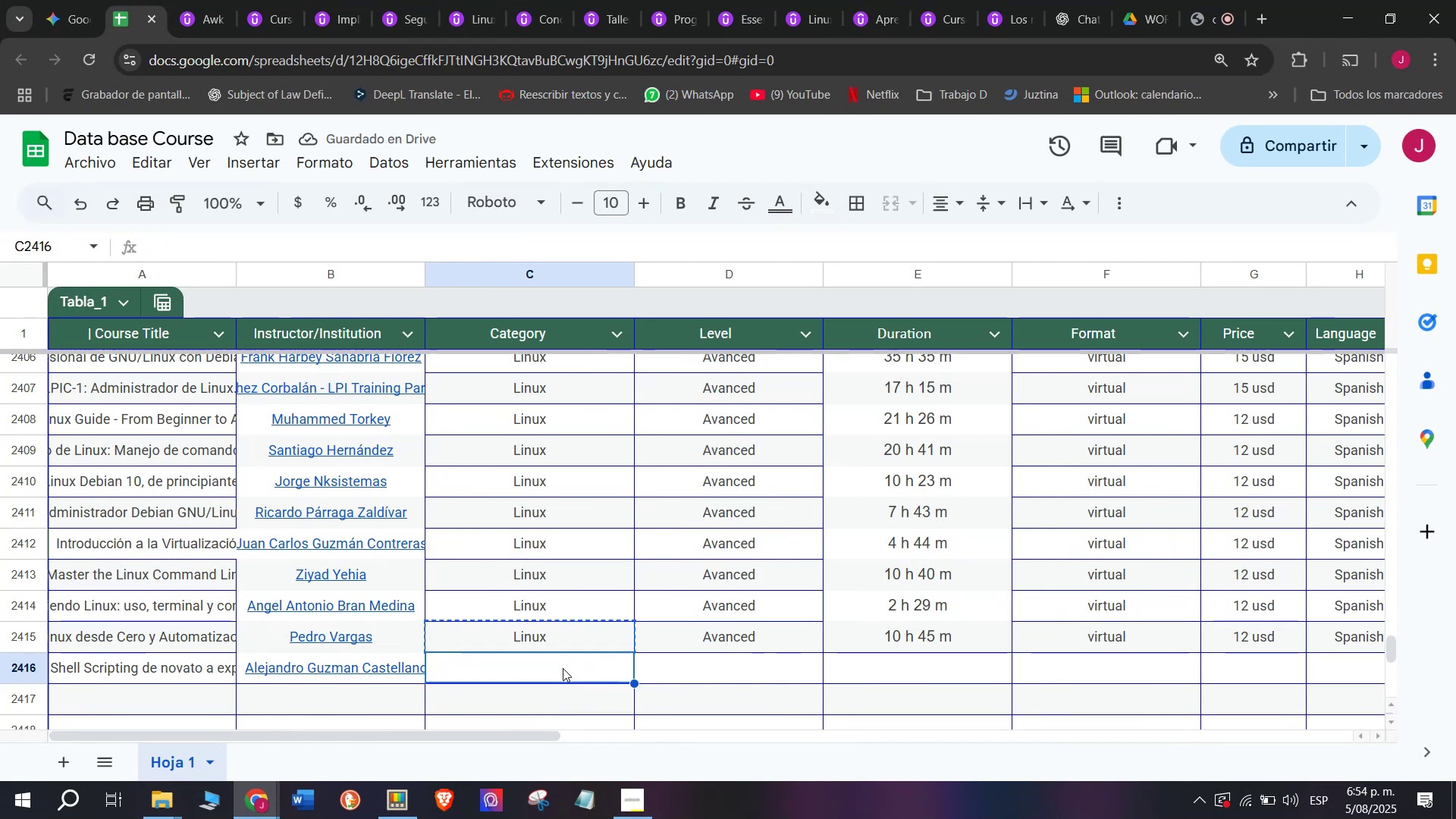 
key(Control+ControlLeft)
 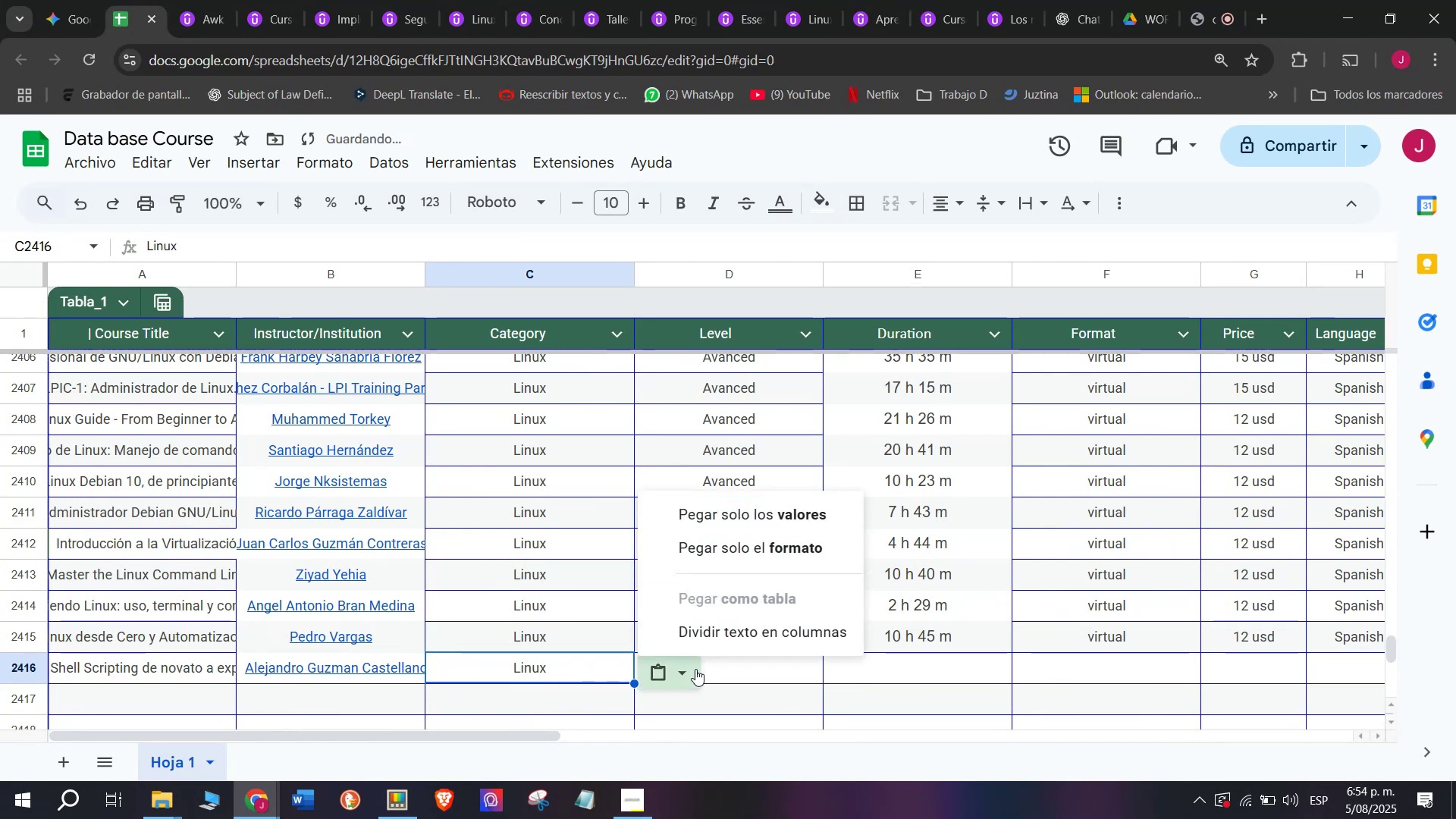 
key(Z)
 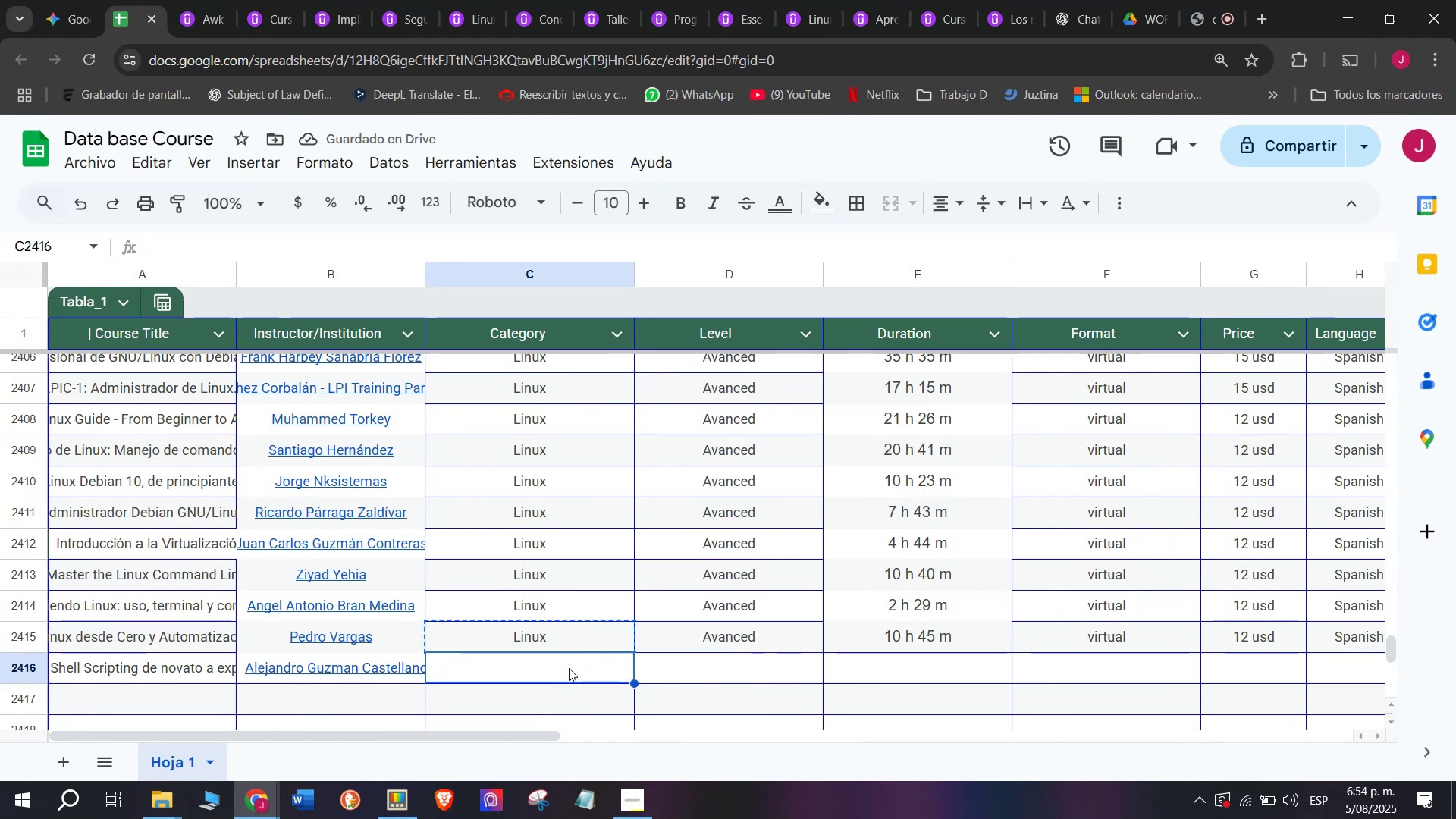 
key(Control+V)
 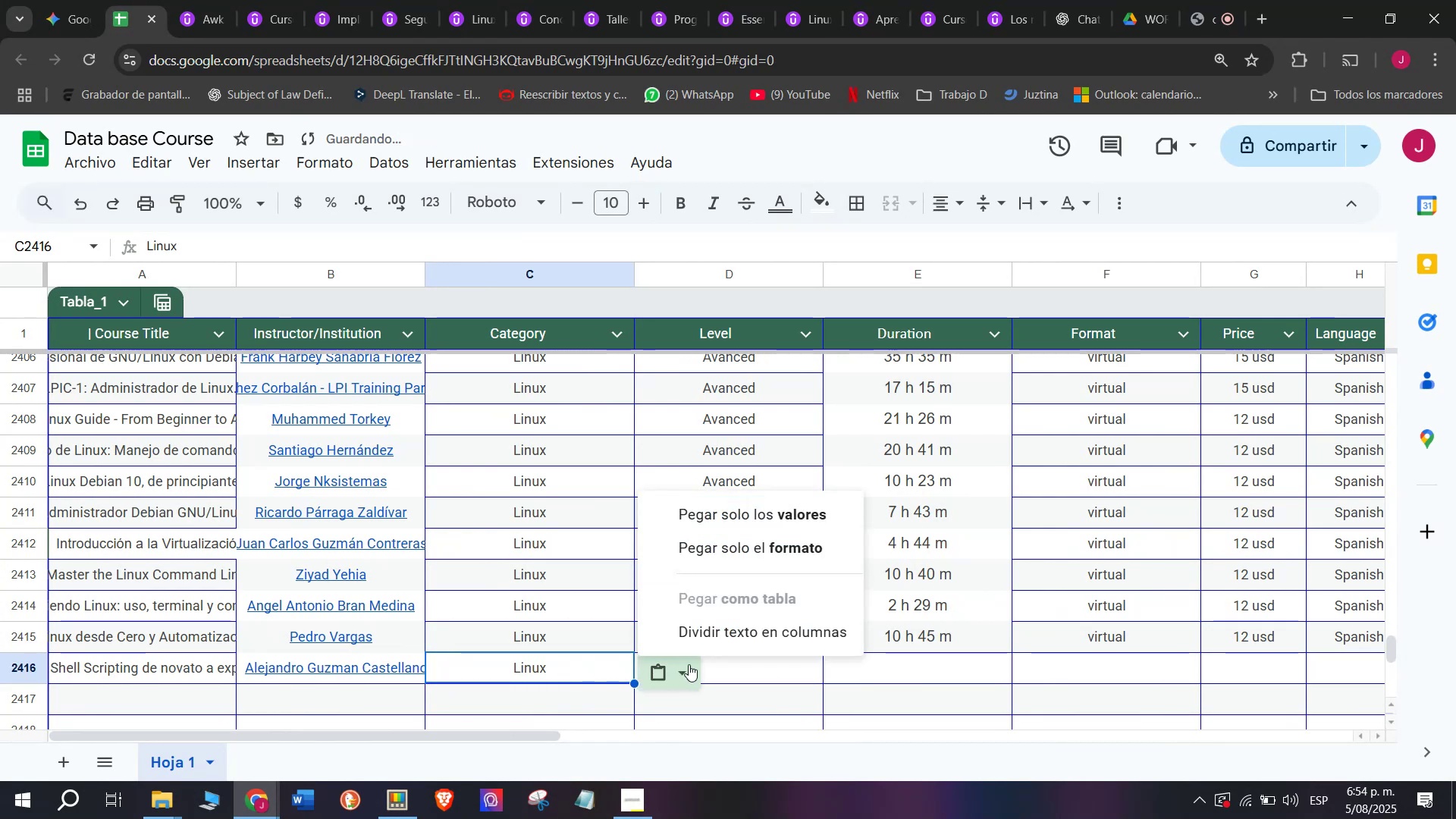 
left_click([740, 667])
 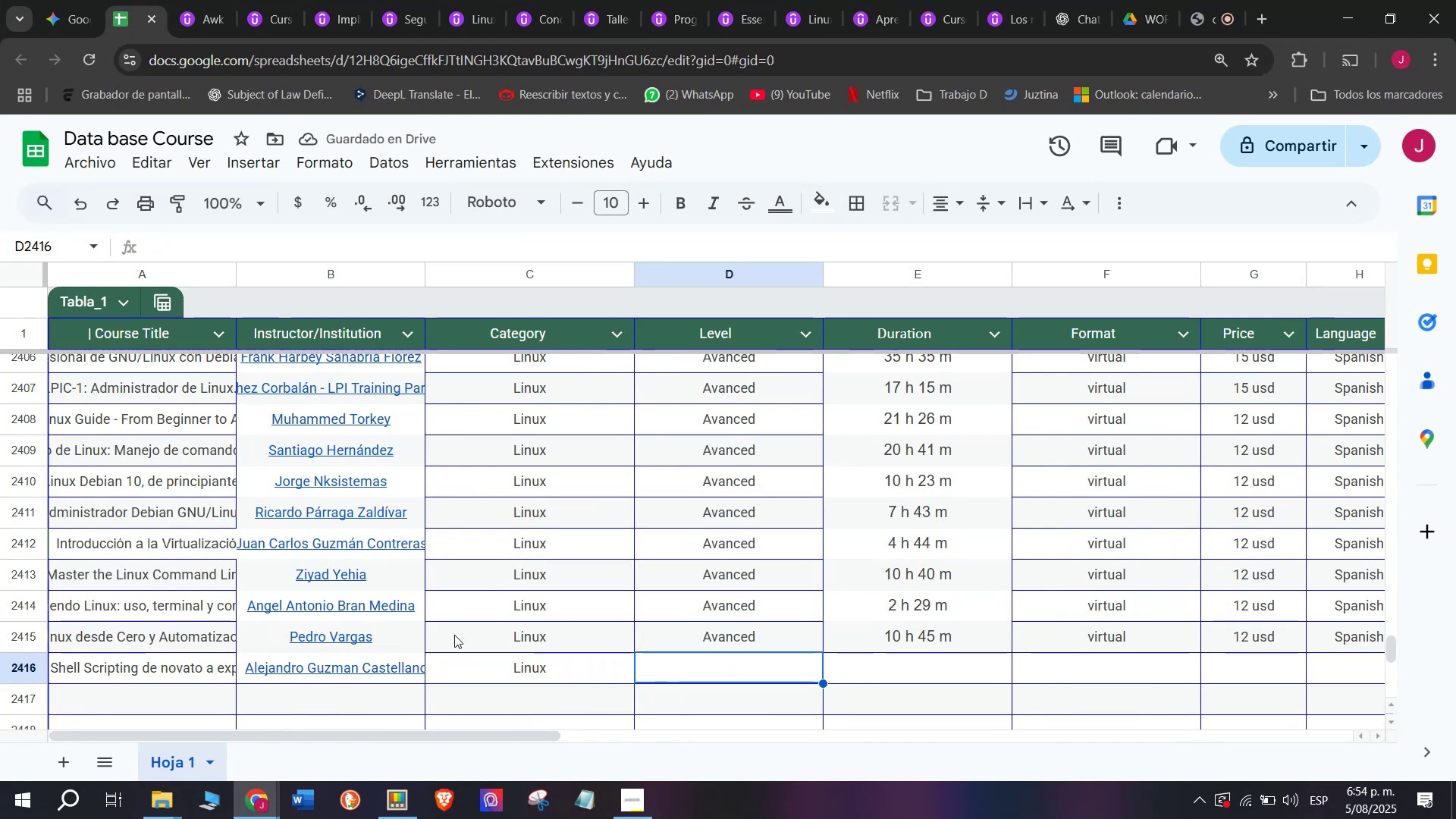 
left_click([708, 634])
 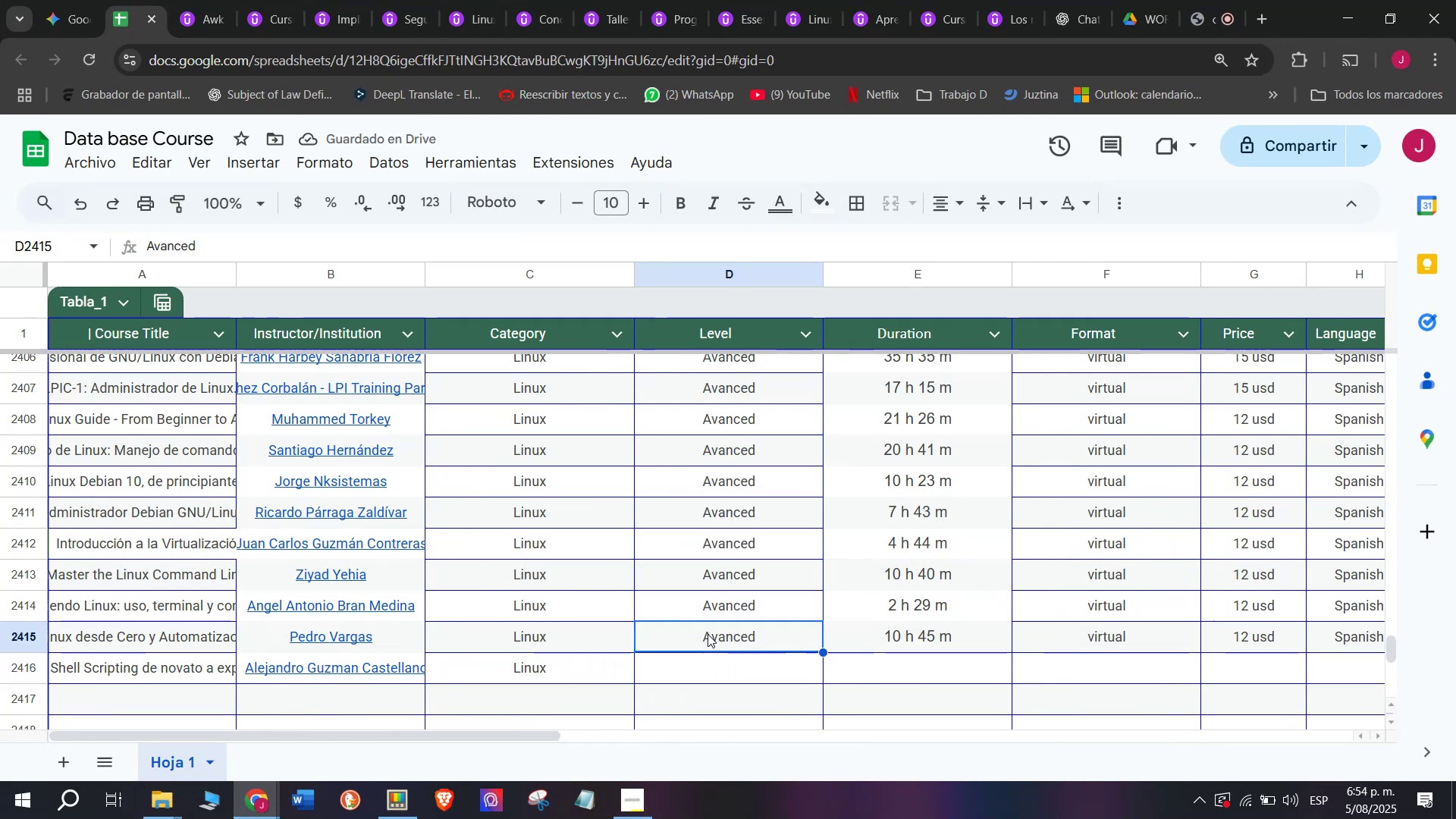 
key(Control+ControlLeft)
 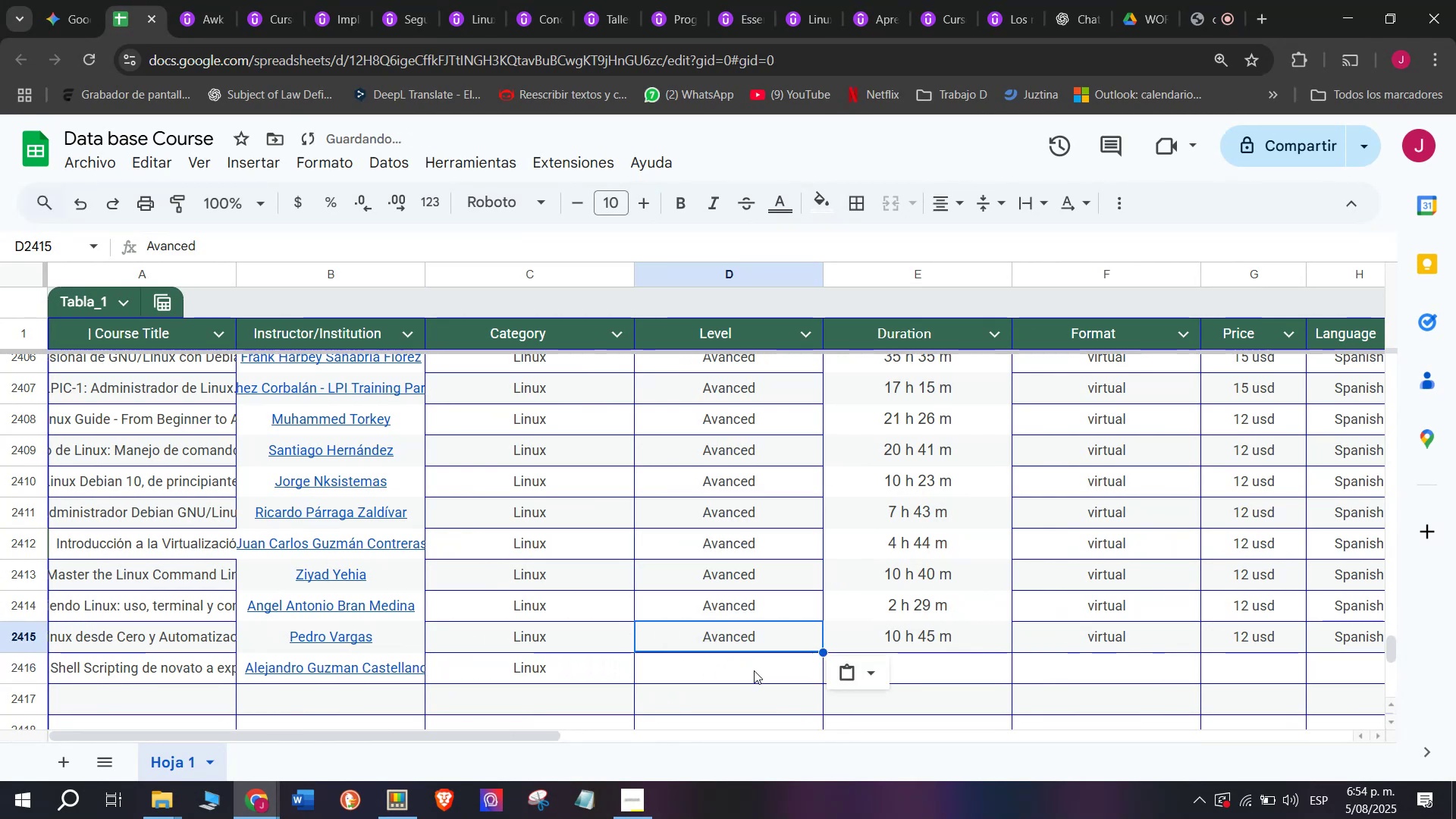 
key(Break)
 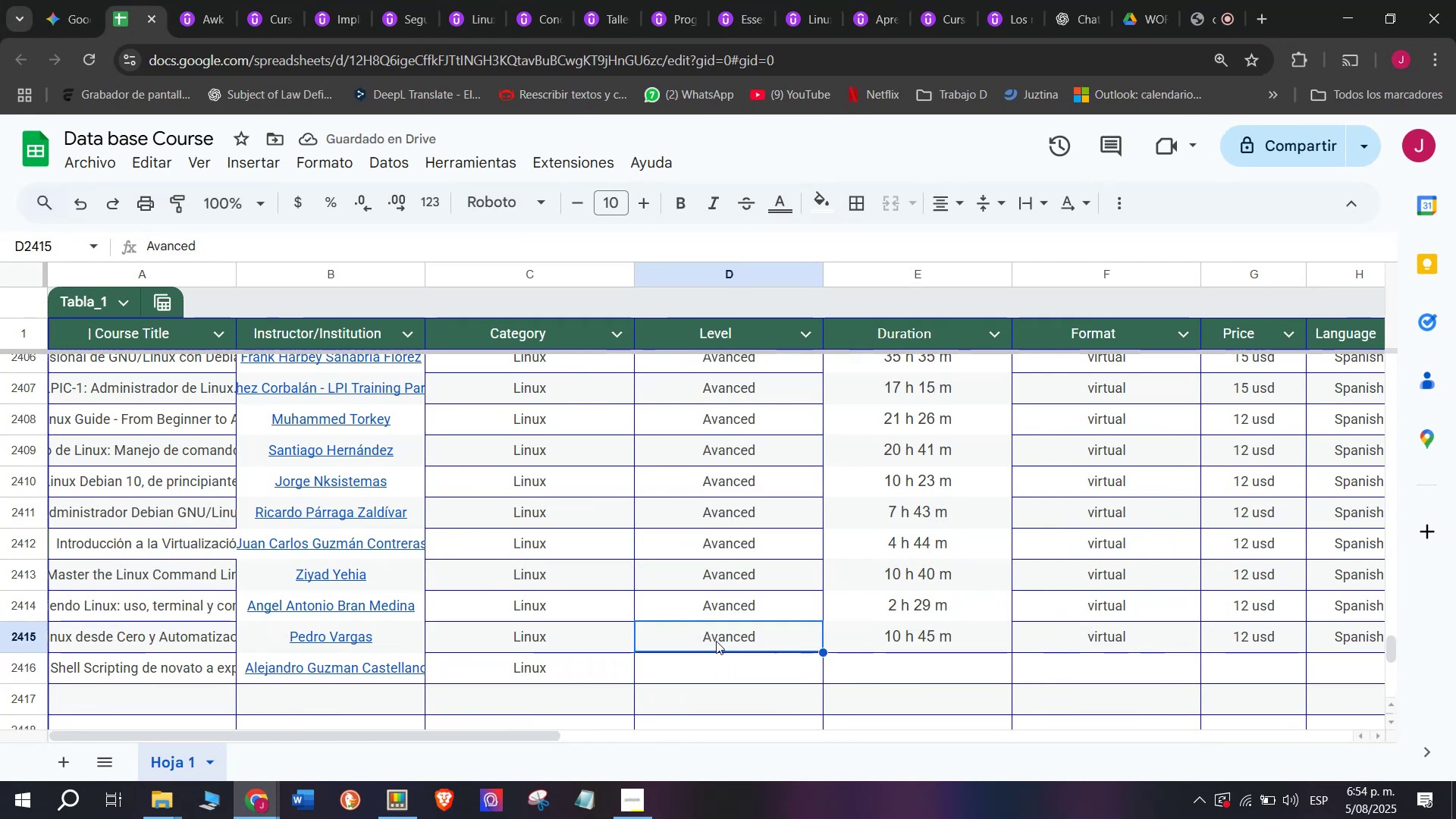 
key(Control+C)
 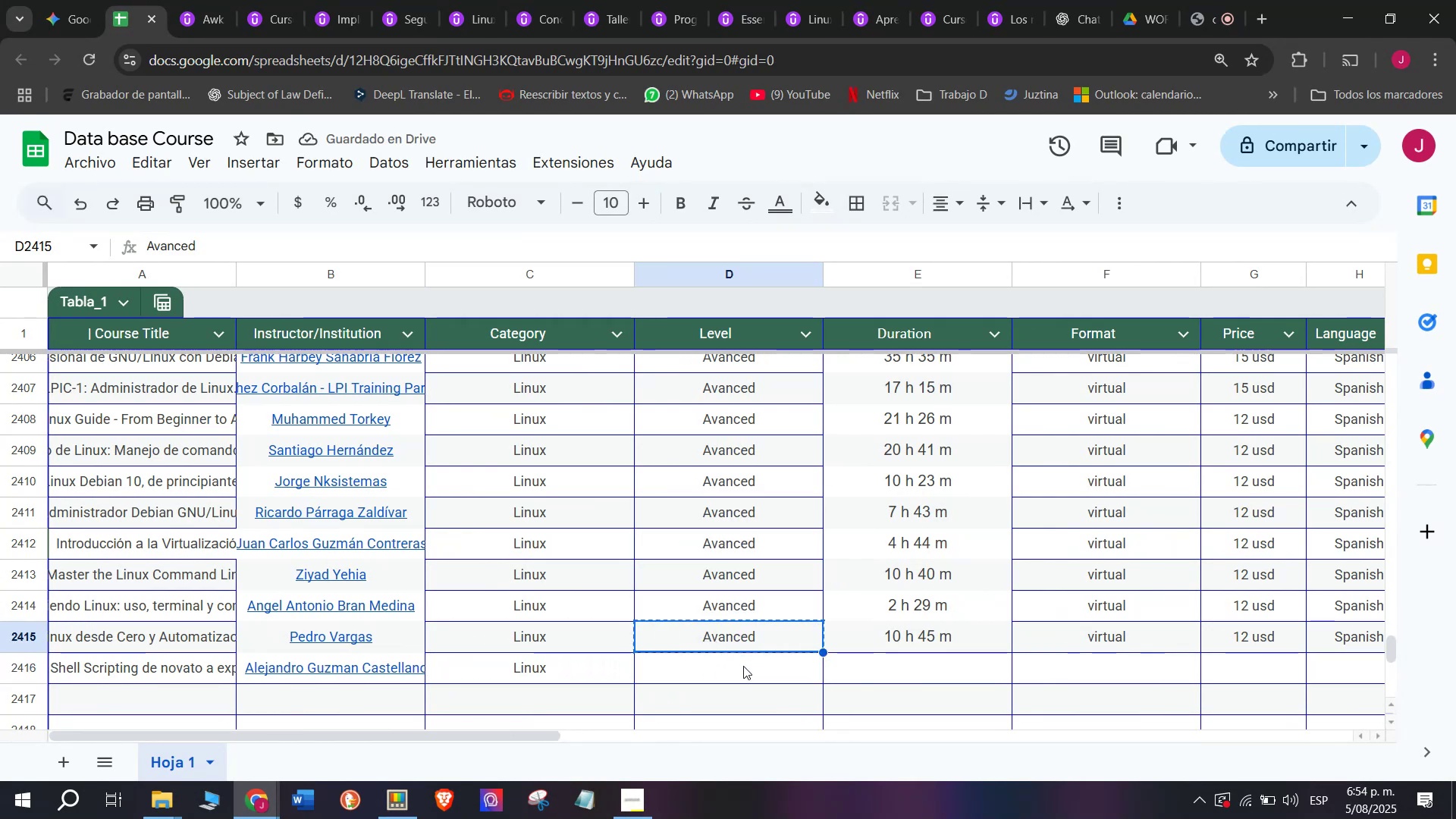 
key(Control+ControlLeft)
 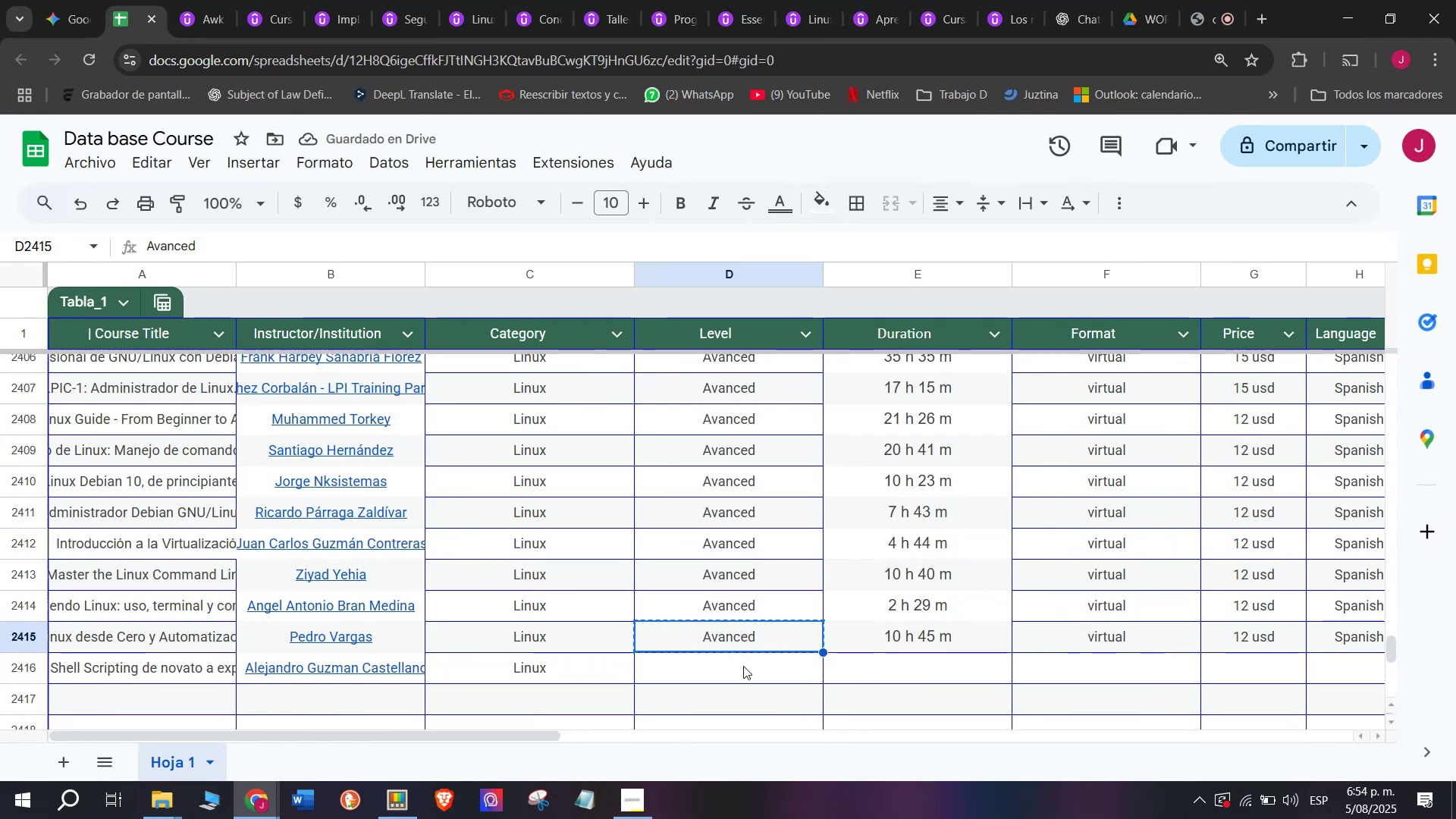 
key(Z)
 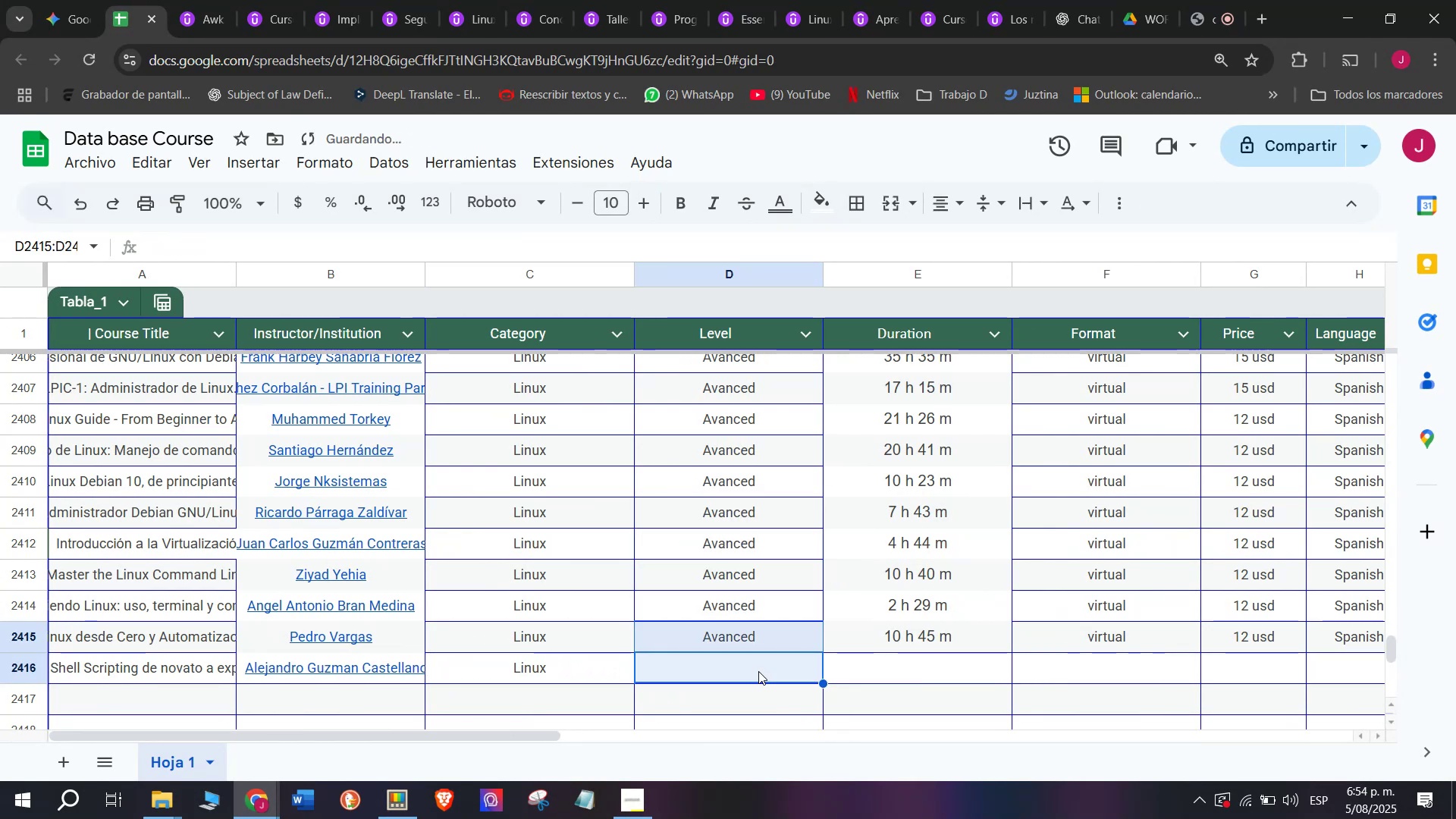 
key(Control+V)
 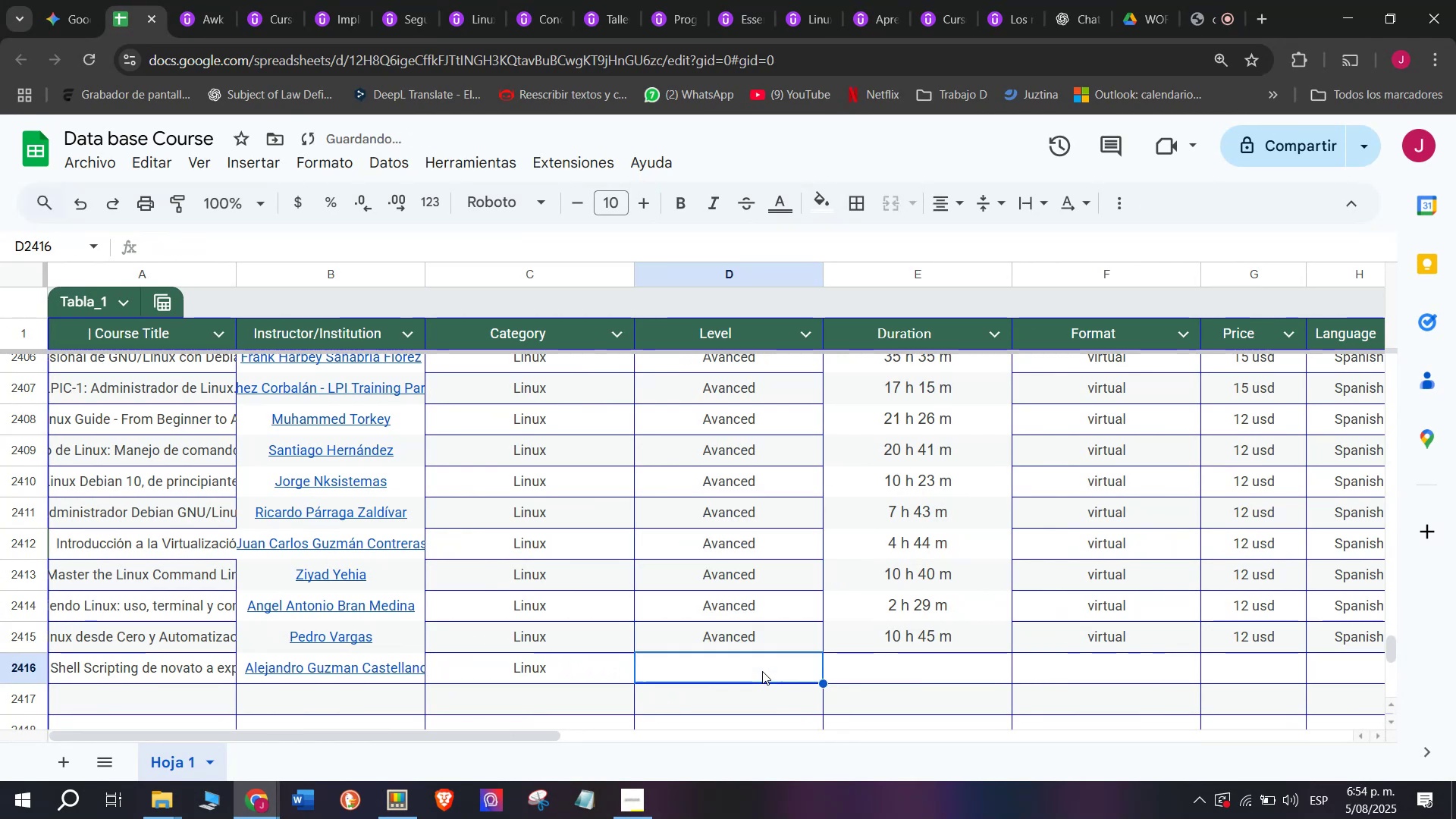 
double_click([769, 634])
 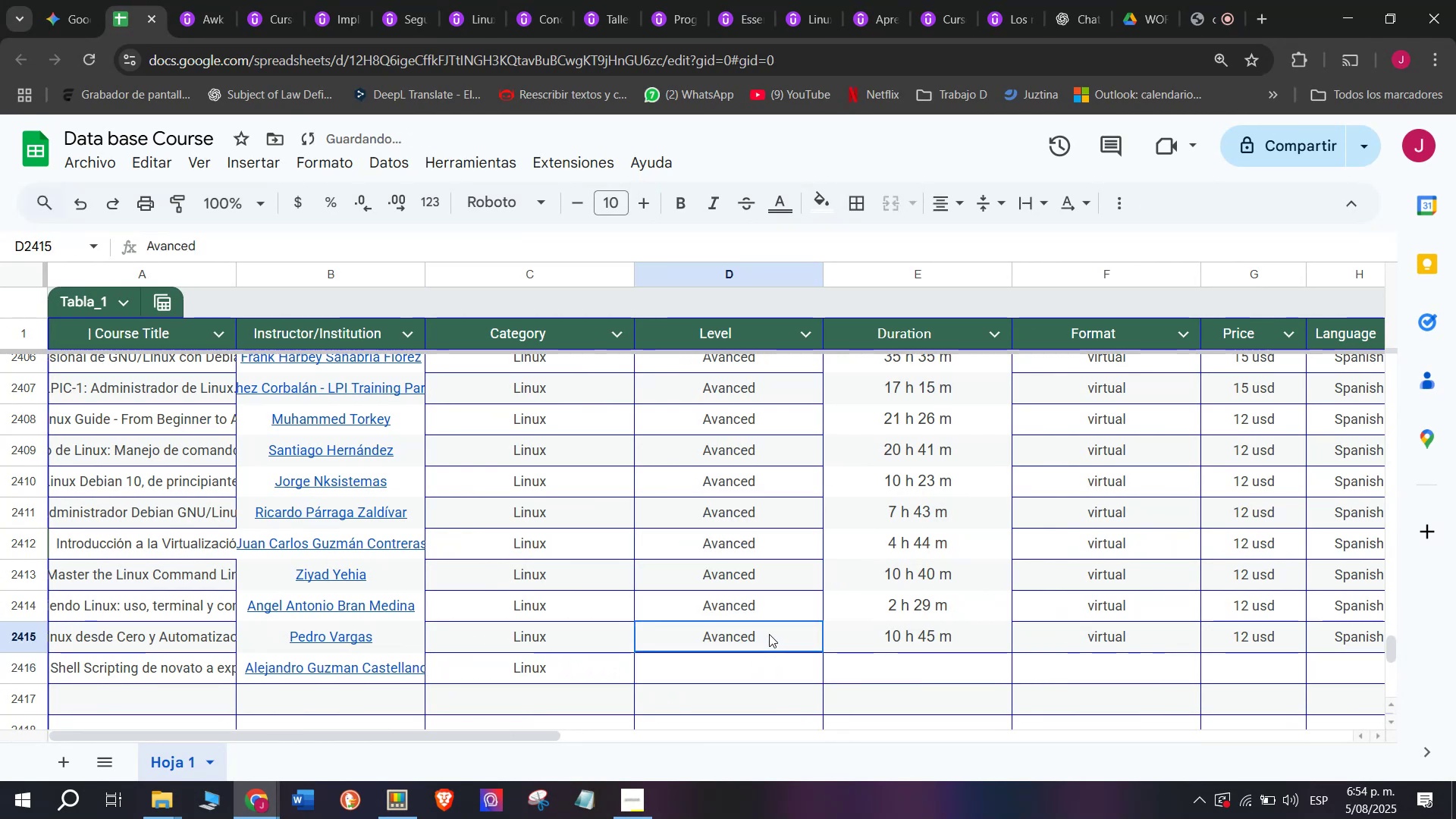 
key(Break)
 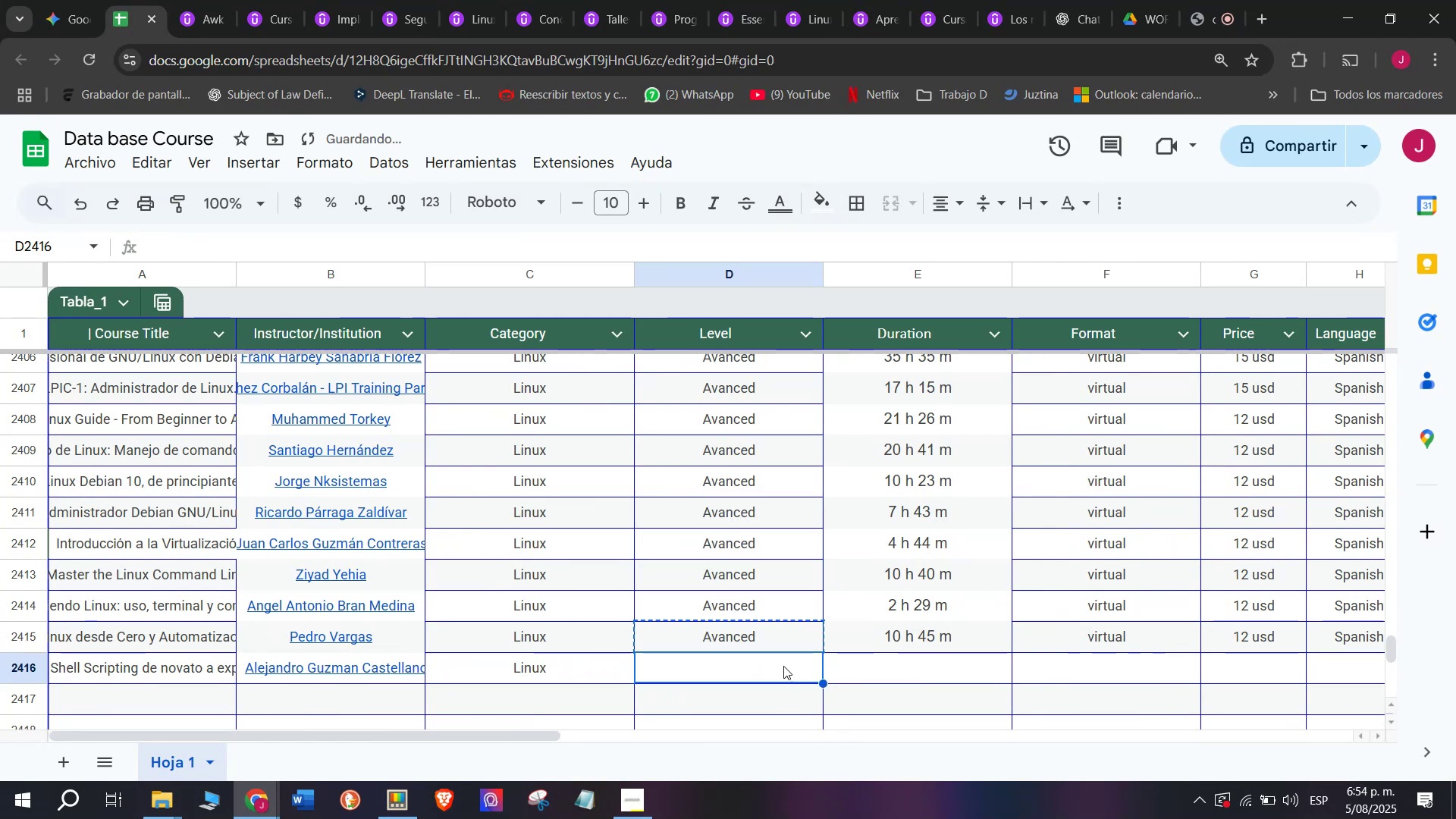 
key(Control+ControlLeft)
 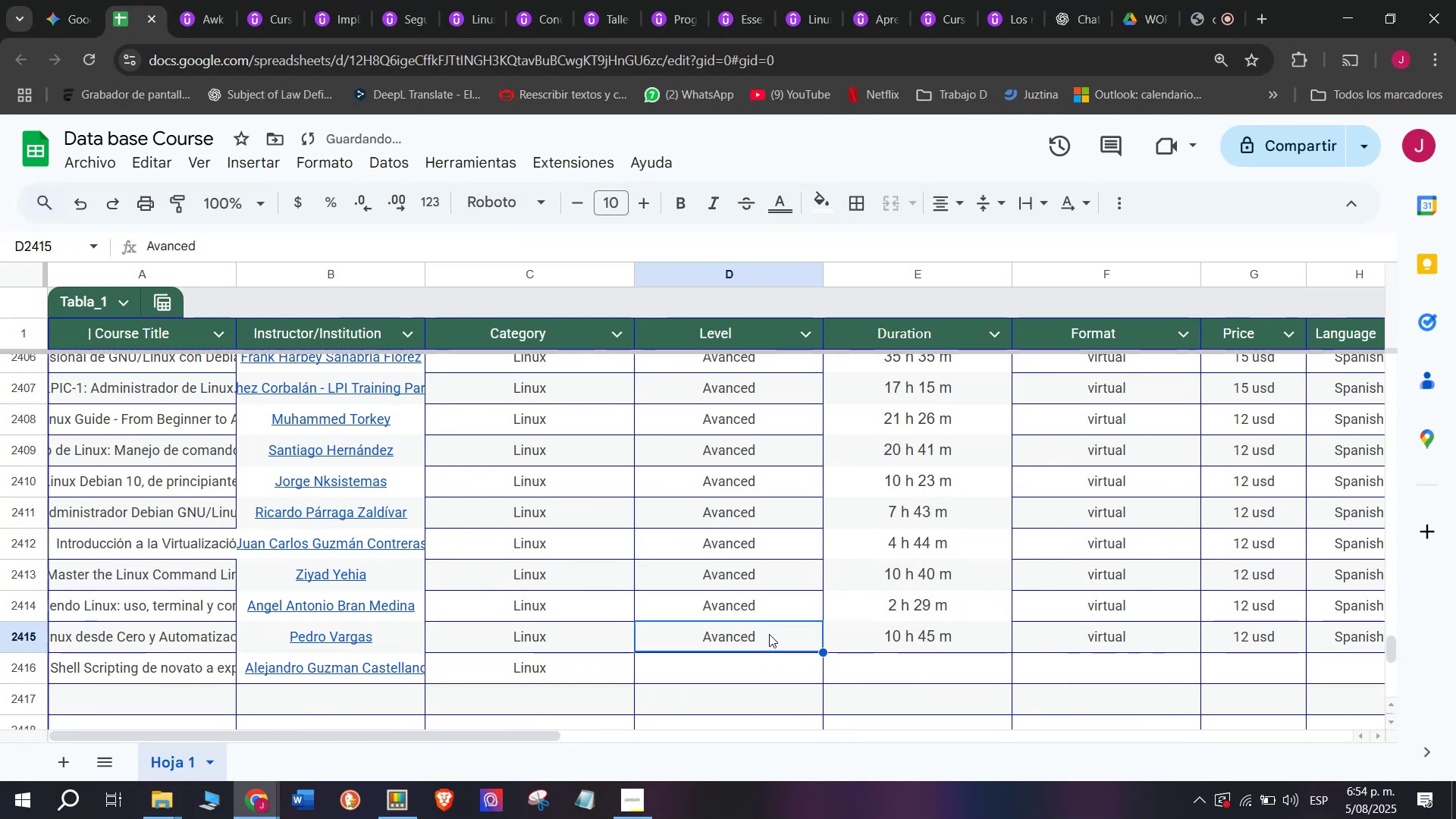 
key(Control+C)
 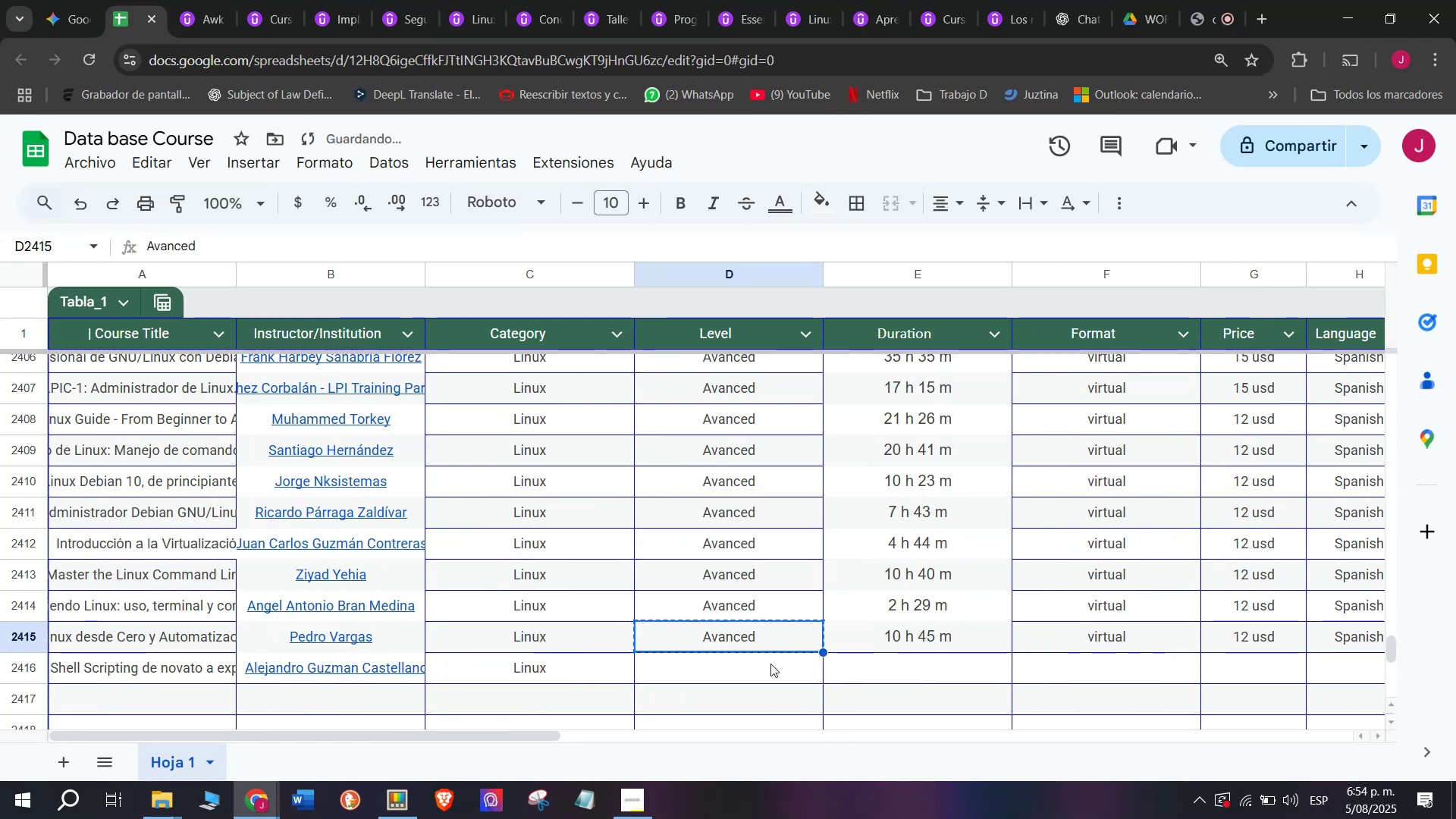 
triple_click([770, 664])
 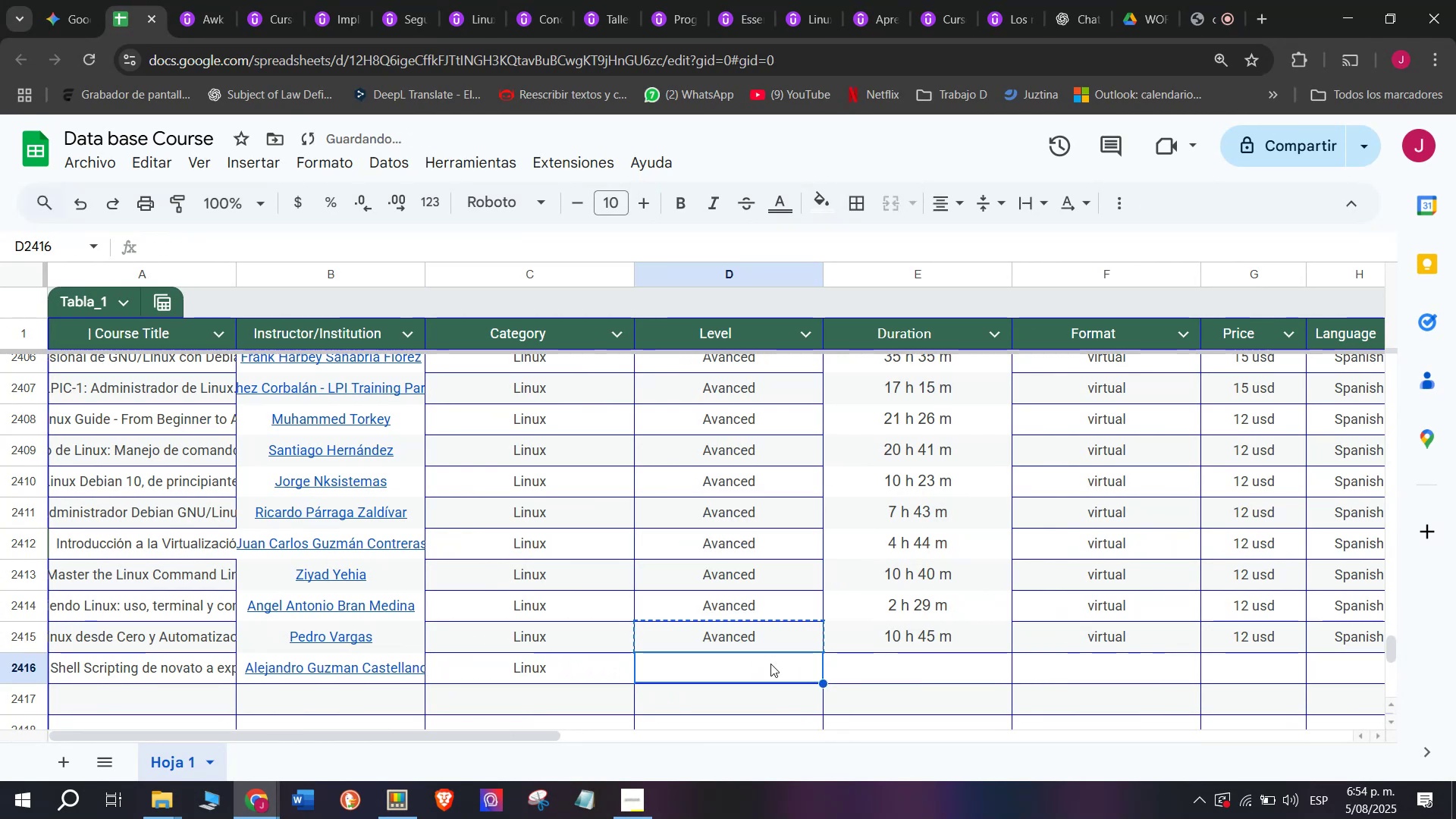 
key(Z)
 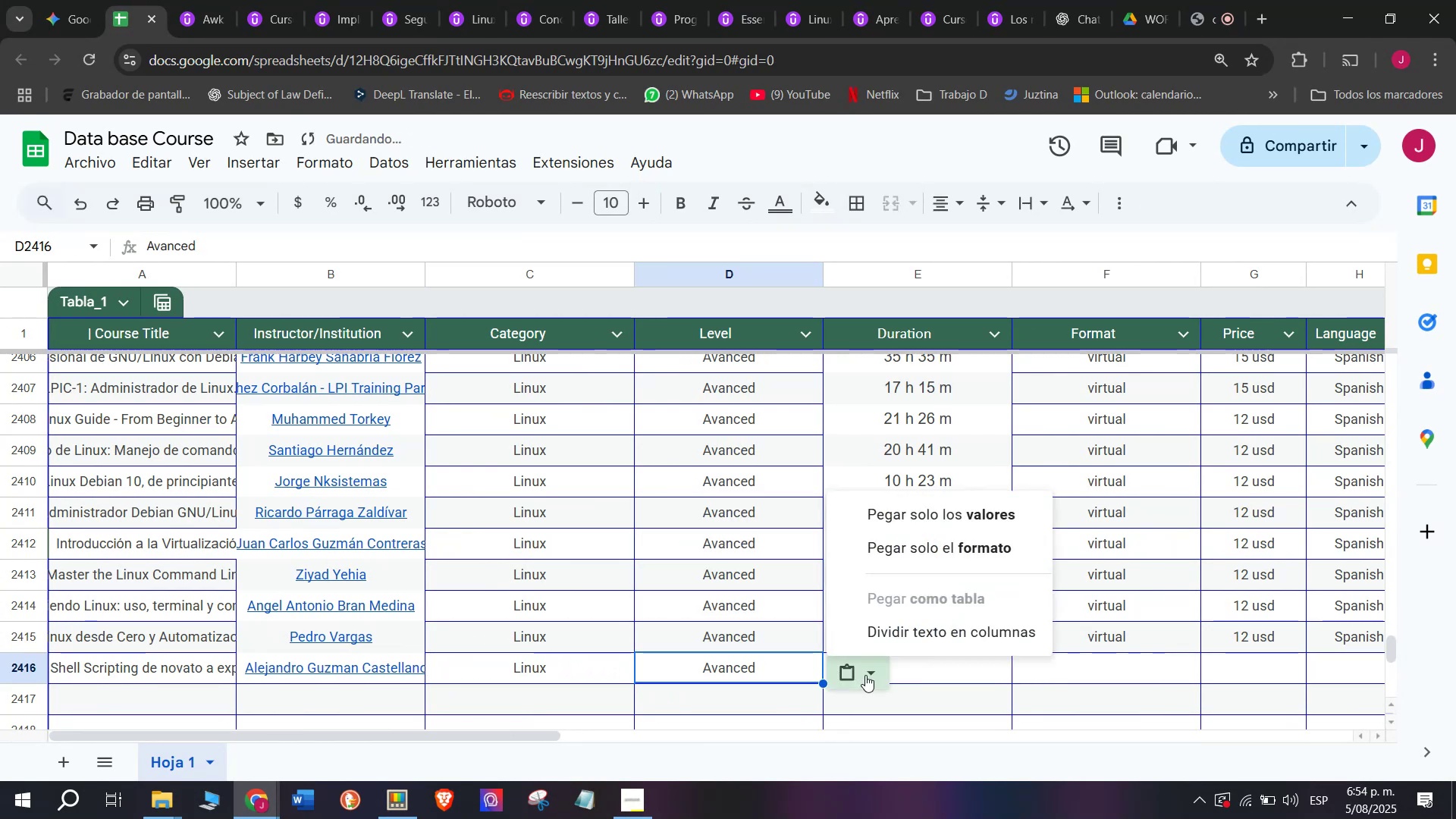 
key(Control+ControlLeft)
 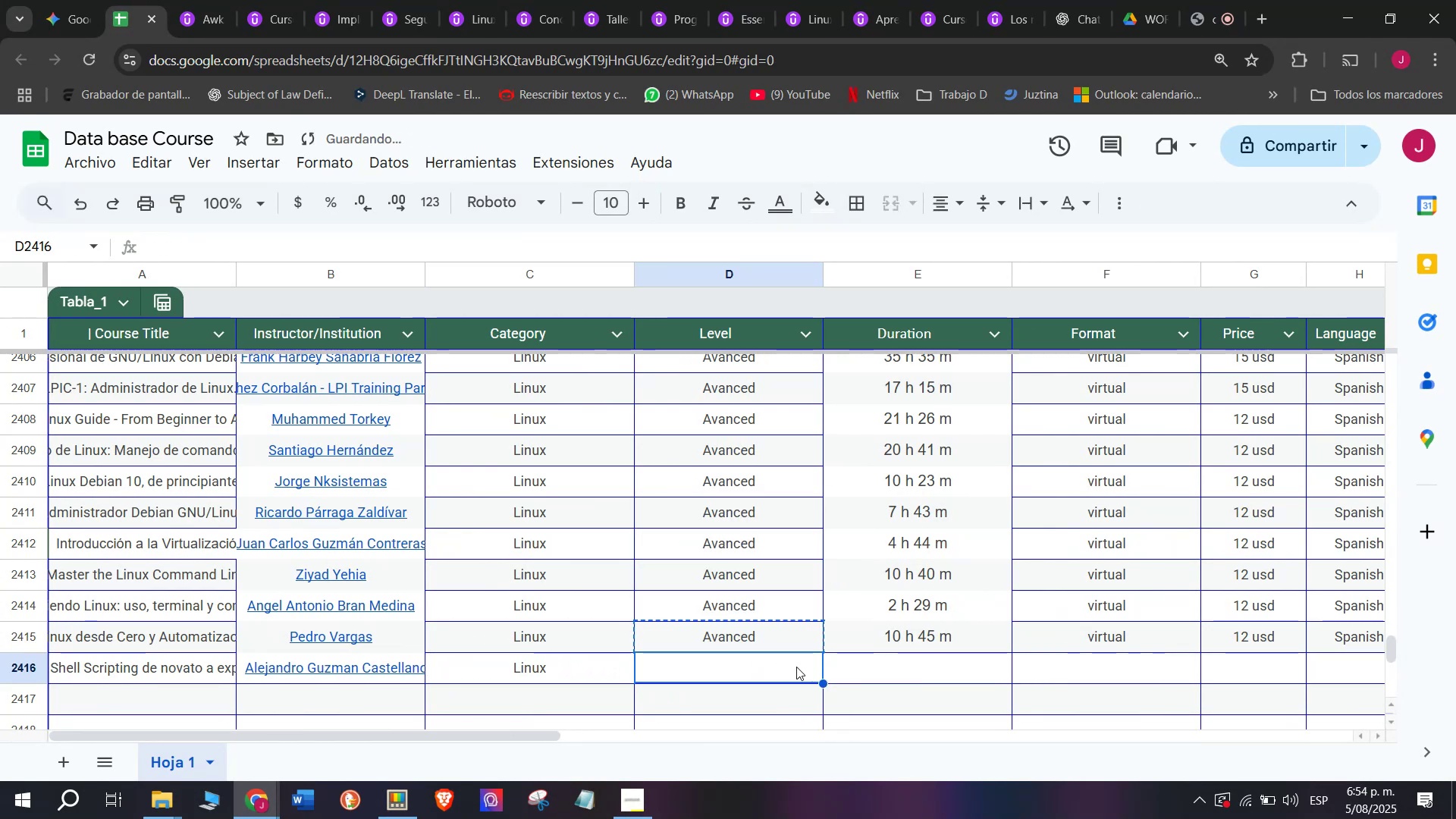 
key(Control+V)
 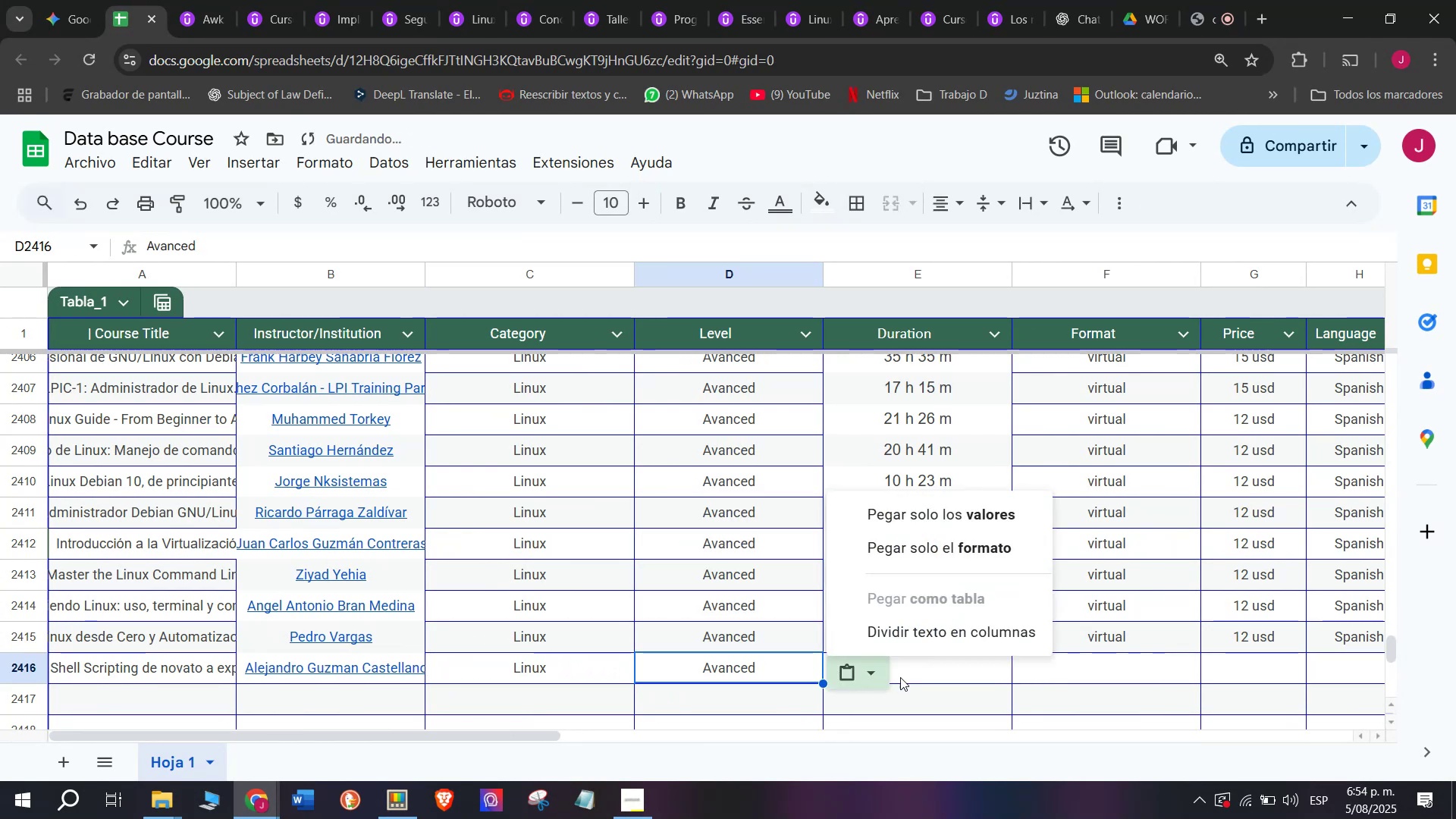 
double_click([908, 679])
 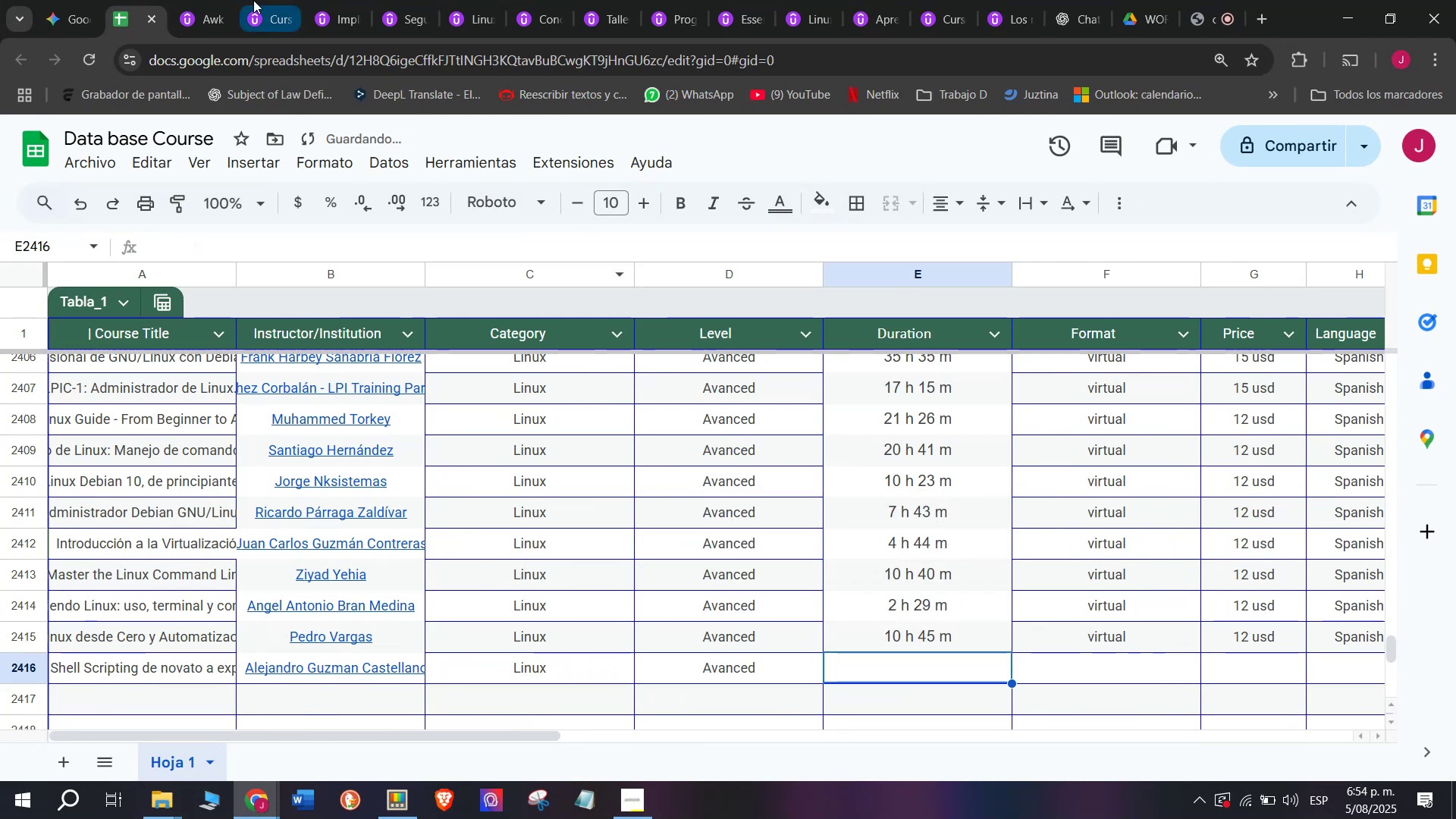 
left_click([231, 0])
 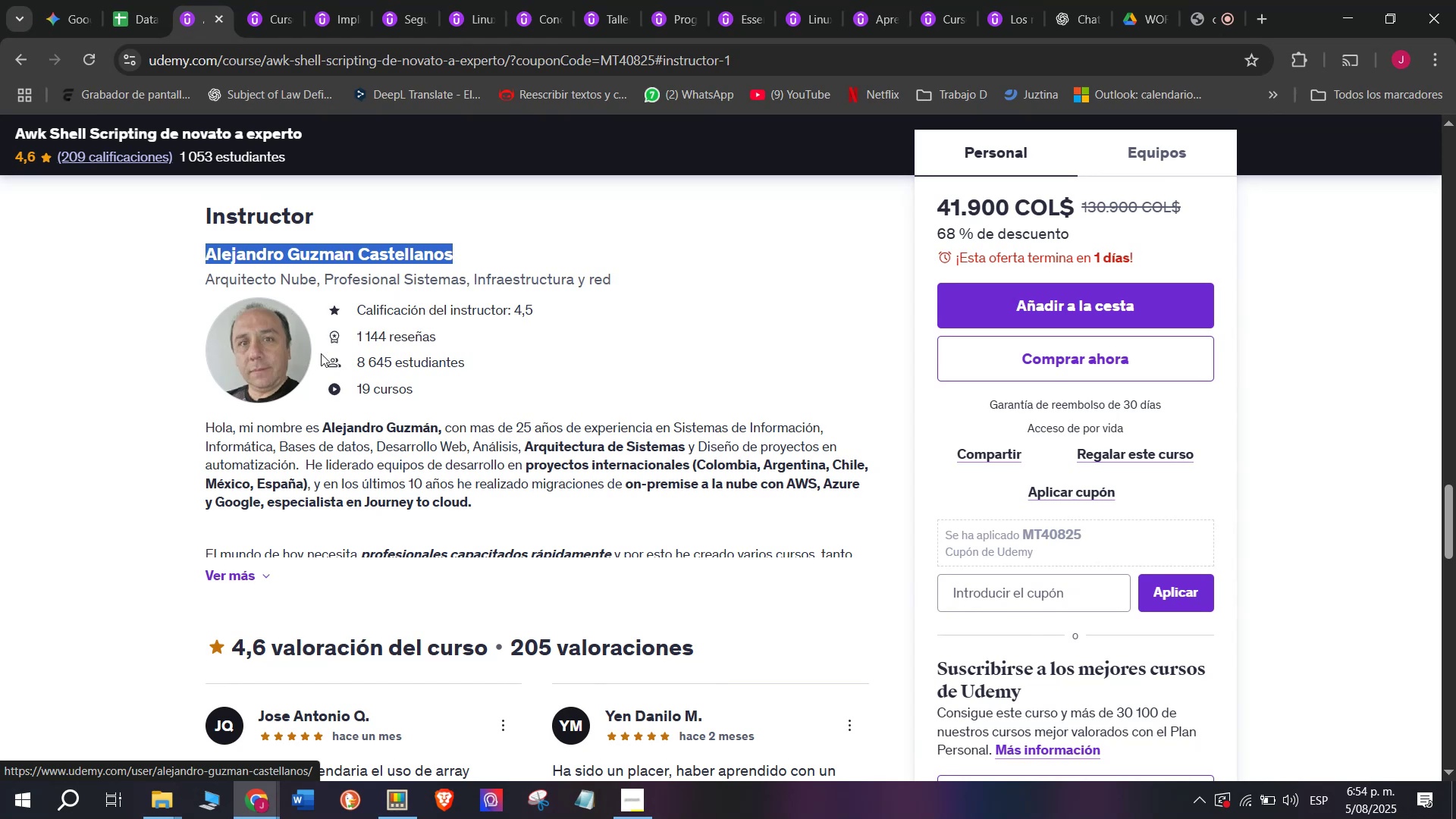 
scroll: coordinate [326, 360], scroll_direction: up, amount: 9.0
 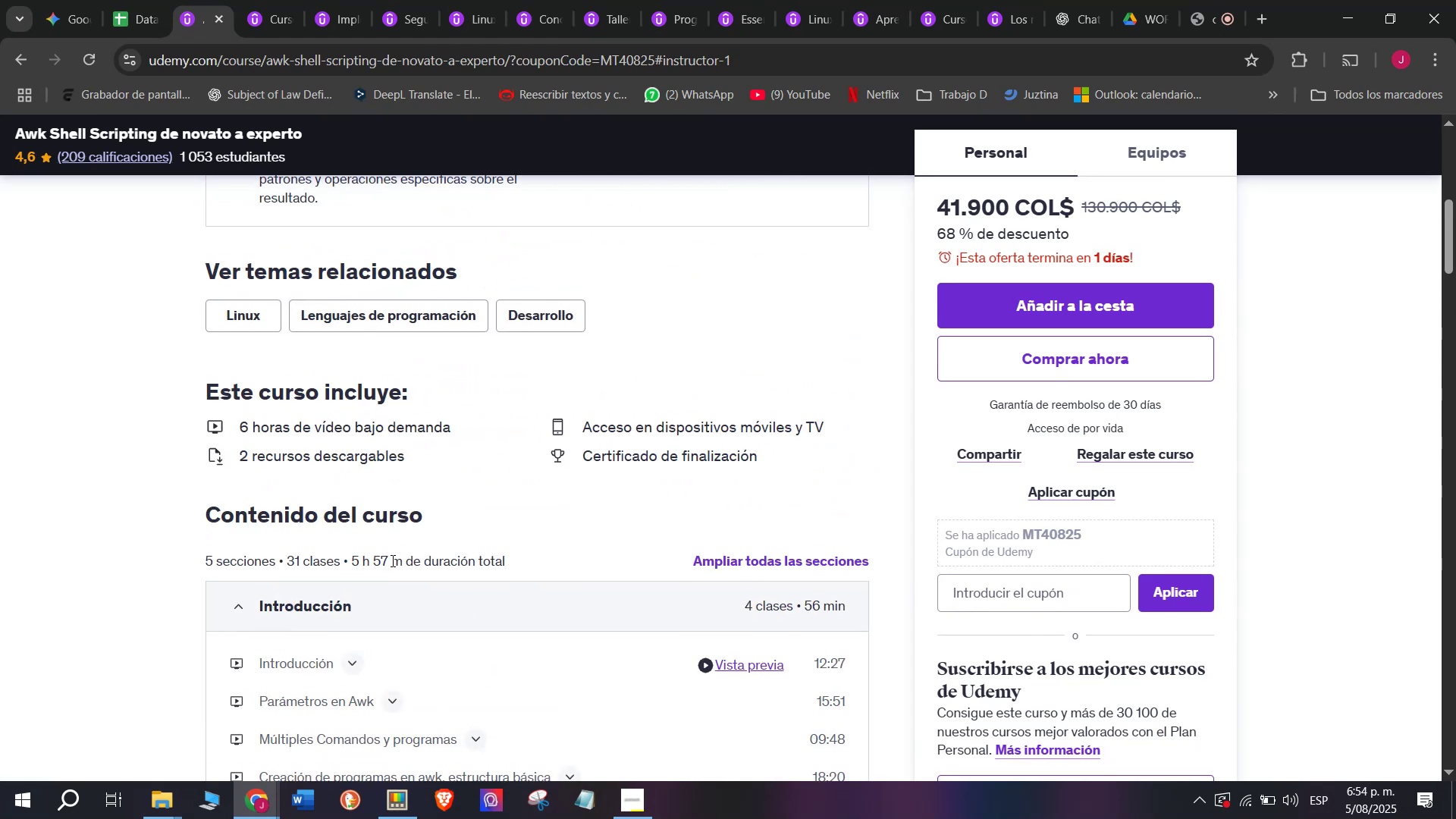 
left_click_drag(start_coordinate=[400, 562], to_coordinate=[353, 561])
 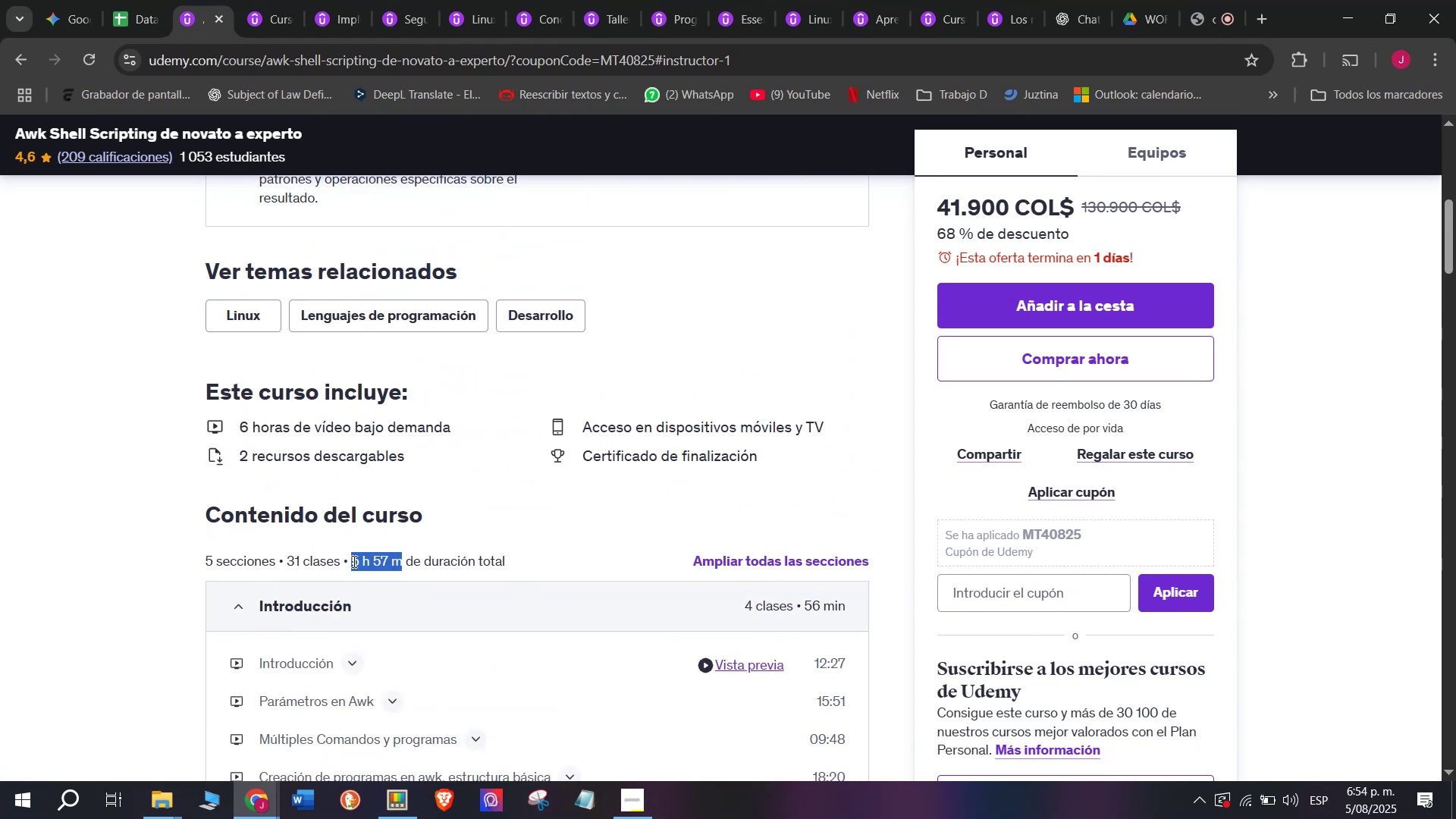 
key(Control+C)
 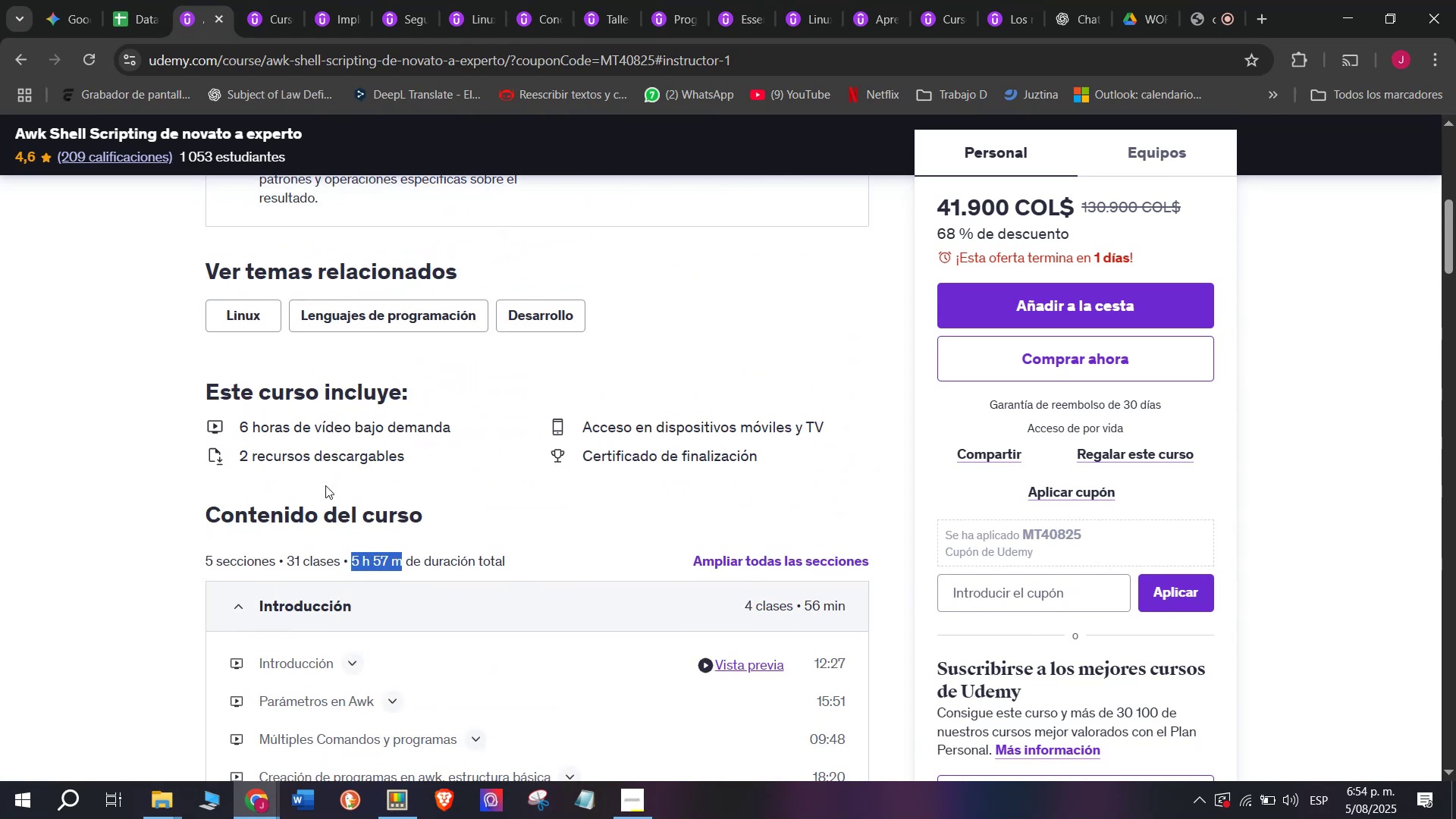 
key(Control+ControlLeft)
 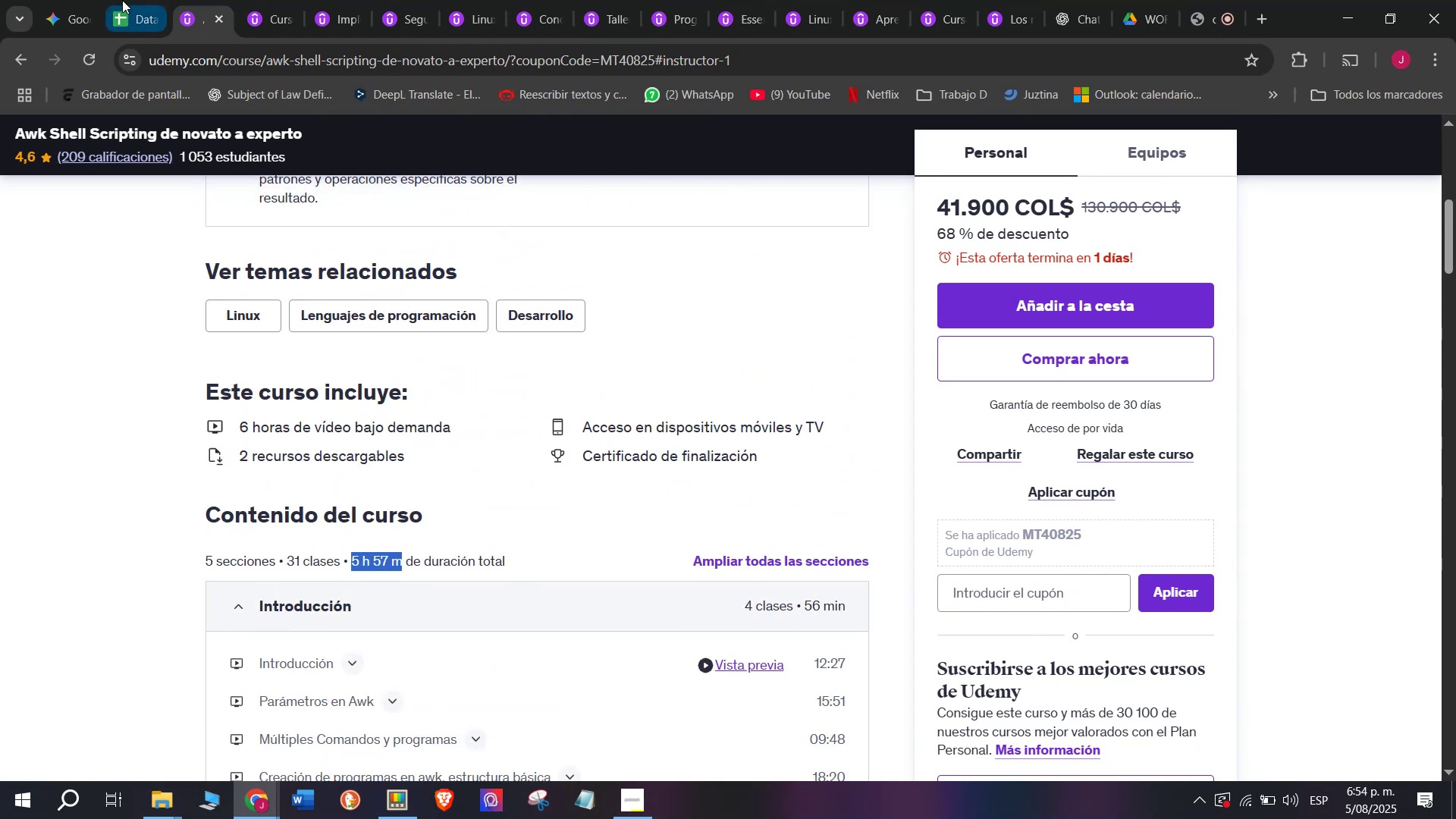 
key(Break)
 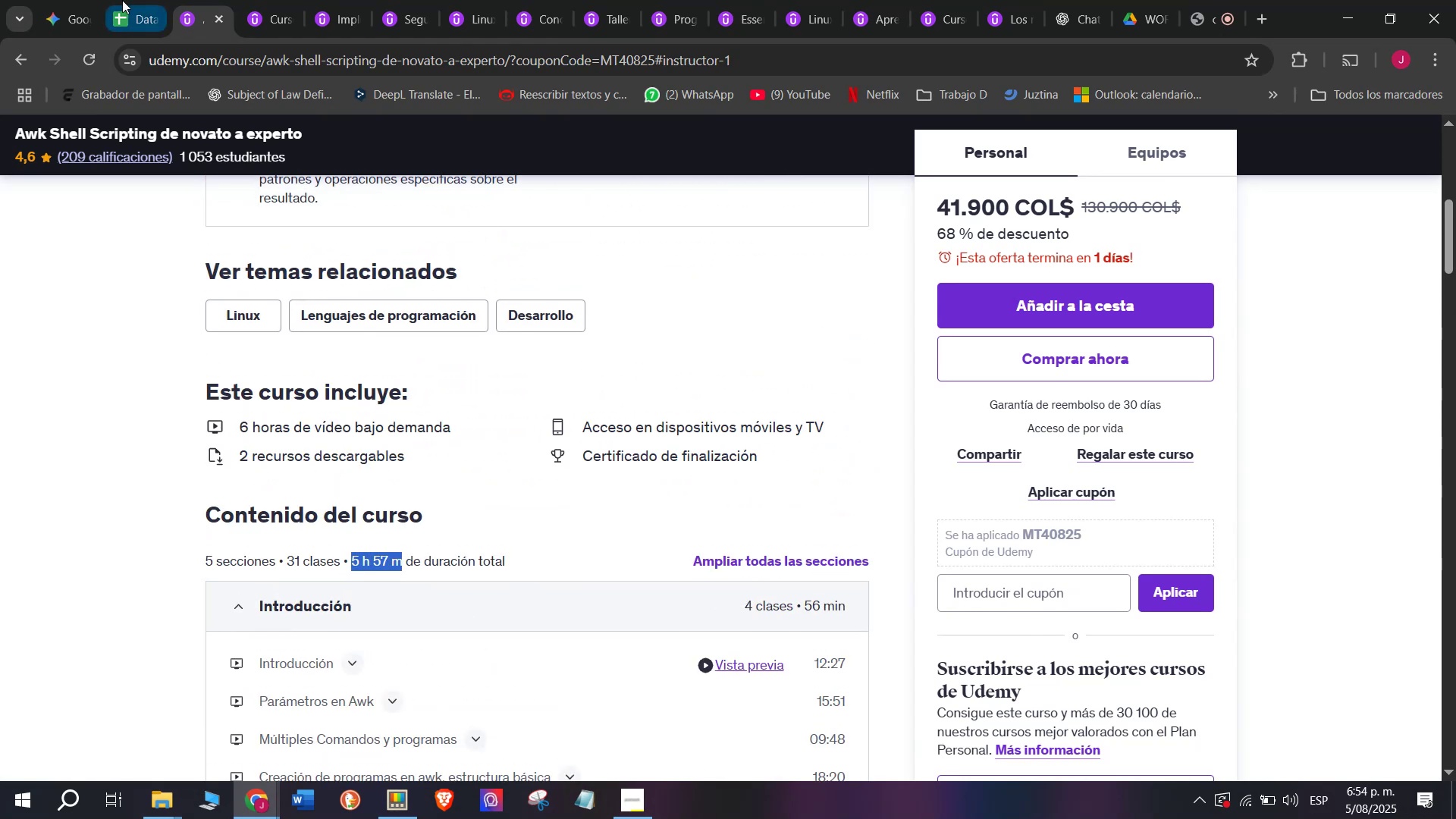 
key(Control+ControlLeft)
 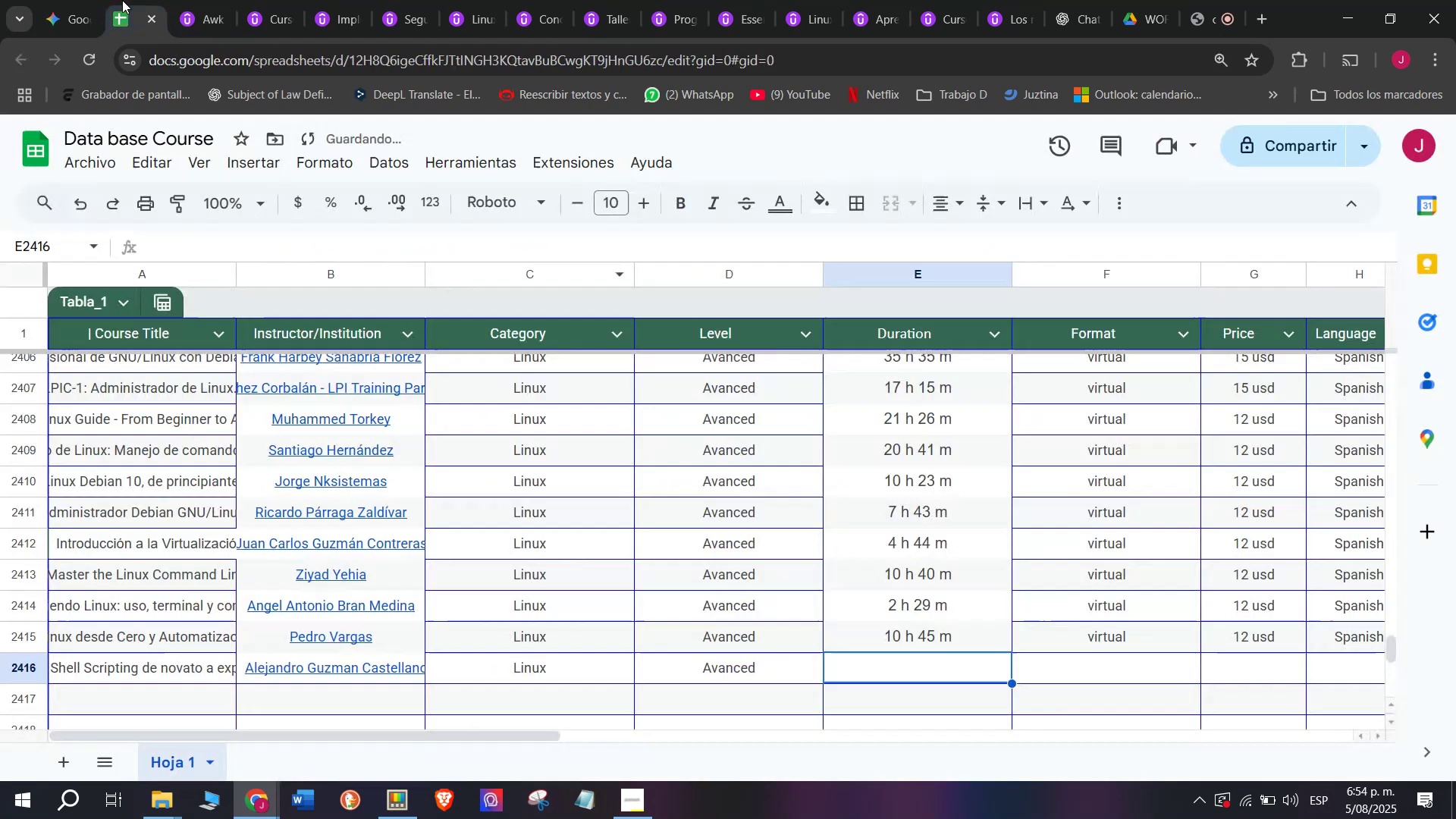 
key(Break)
 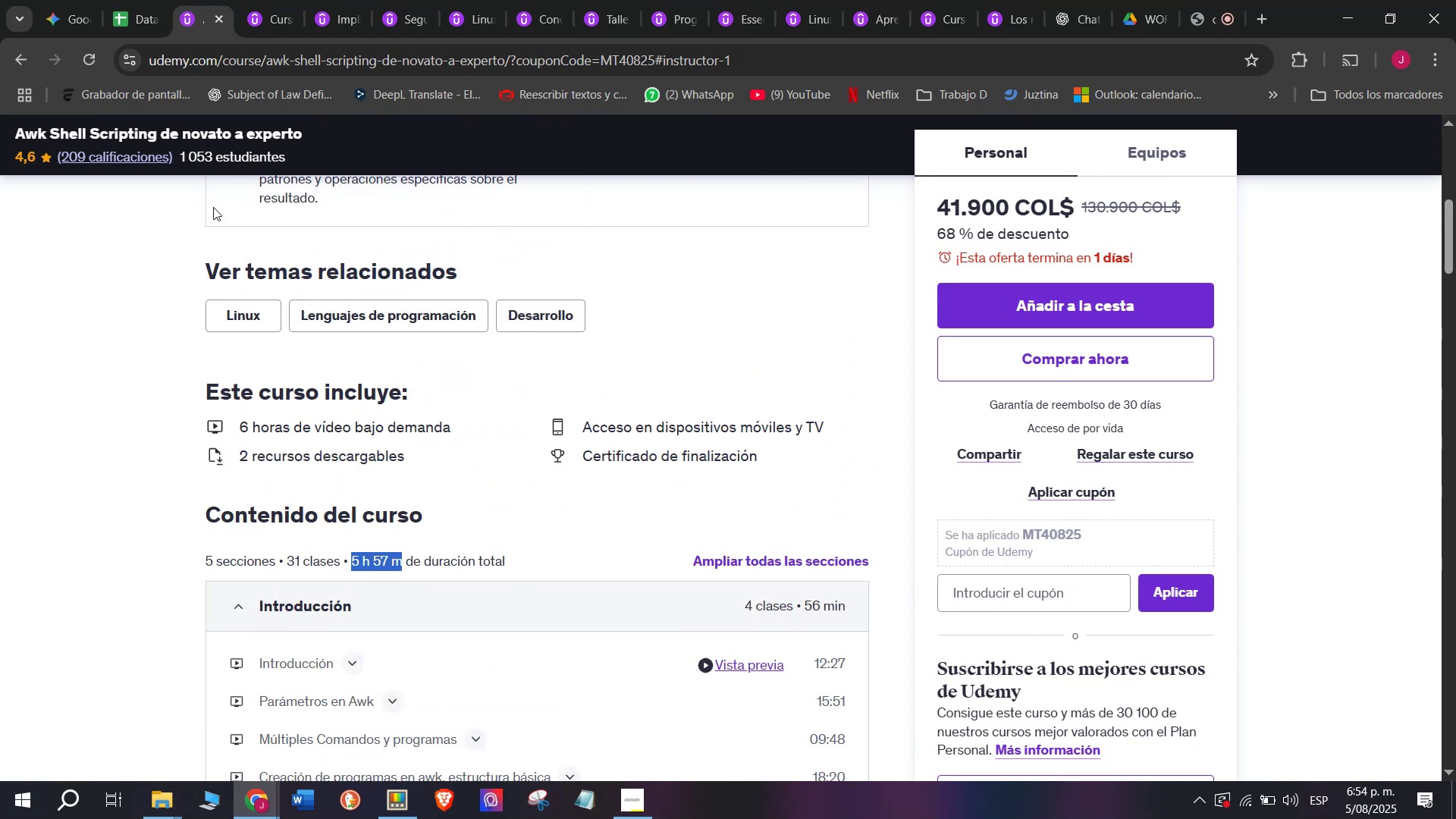 
key(Control+C)
 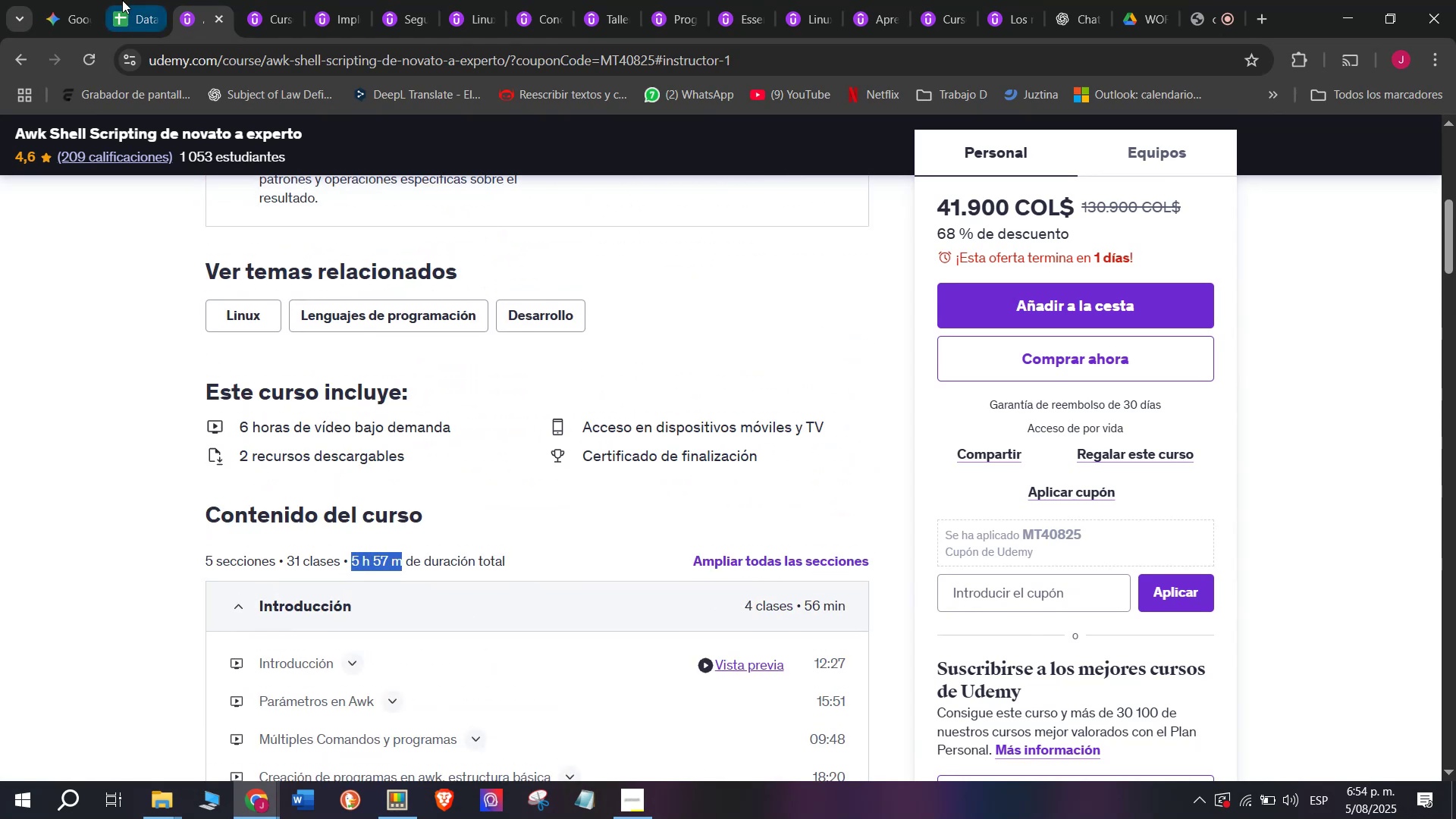 
left_click([122, 0])
 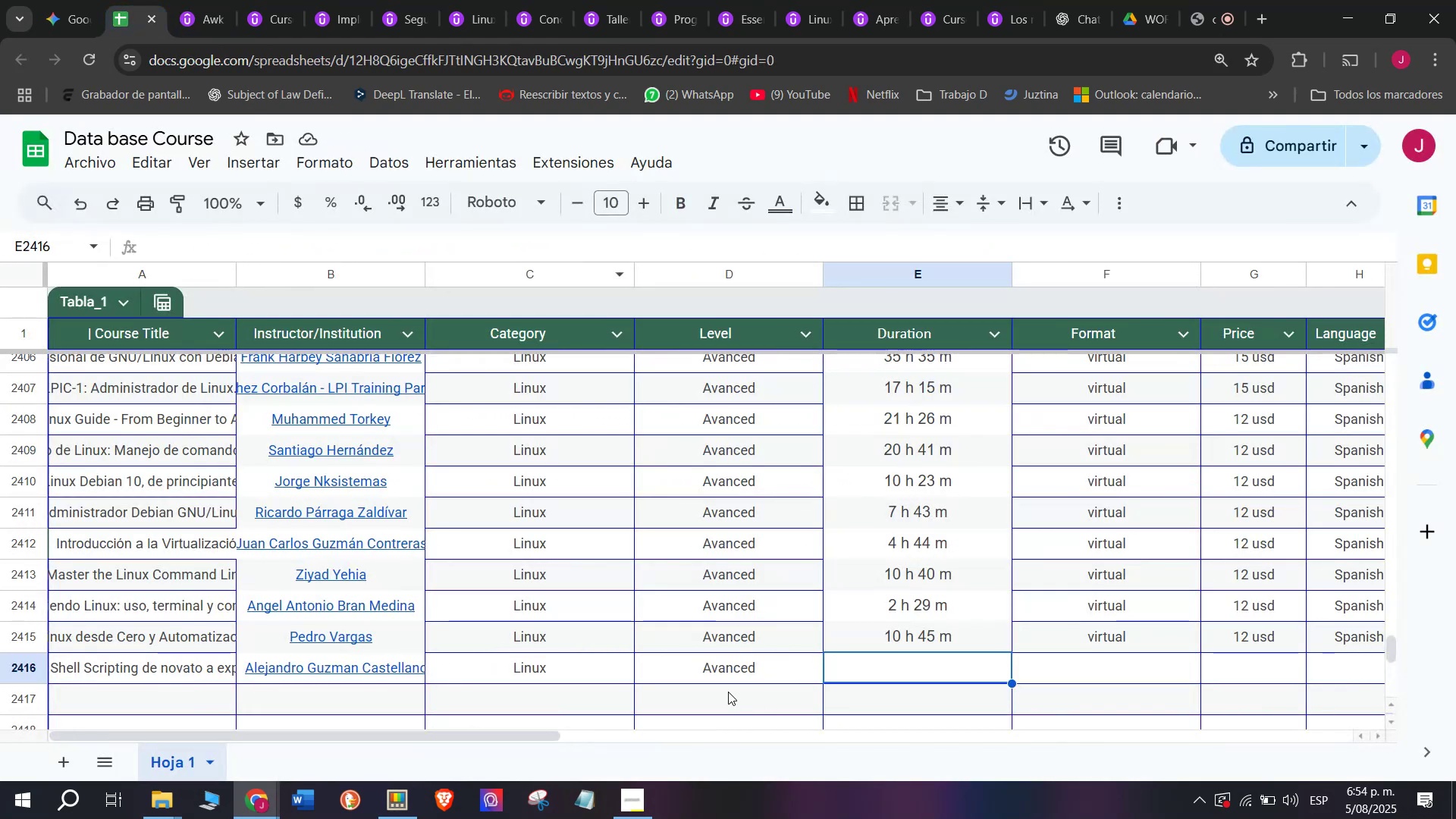 
key(Control+ControlLeft)
 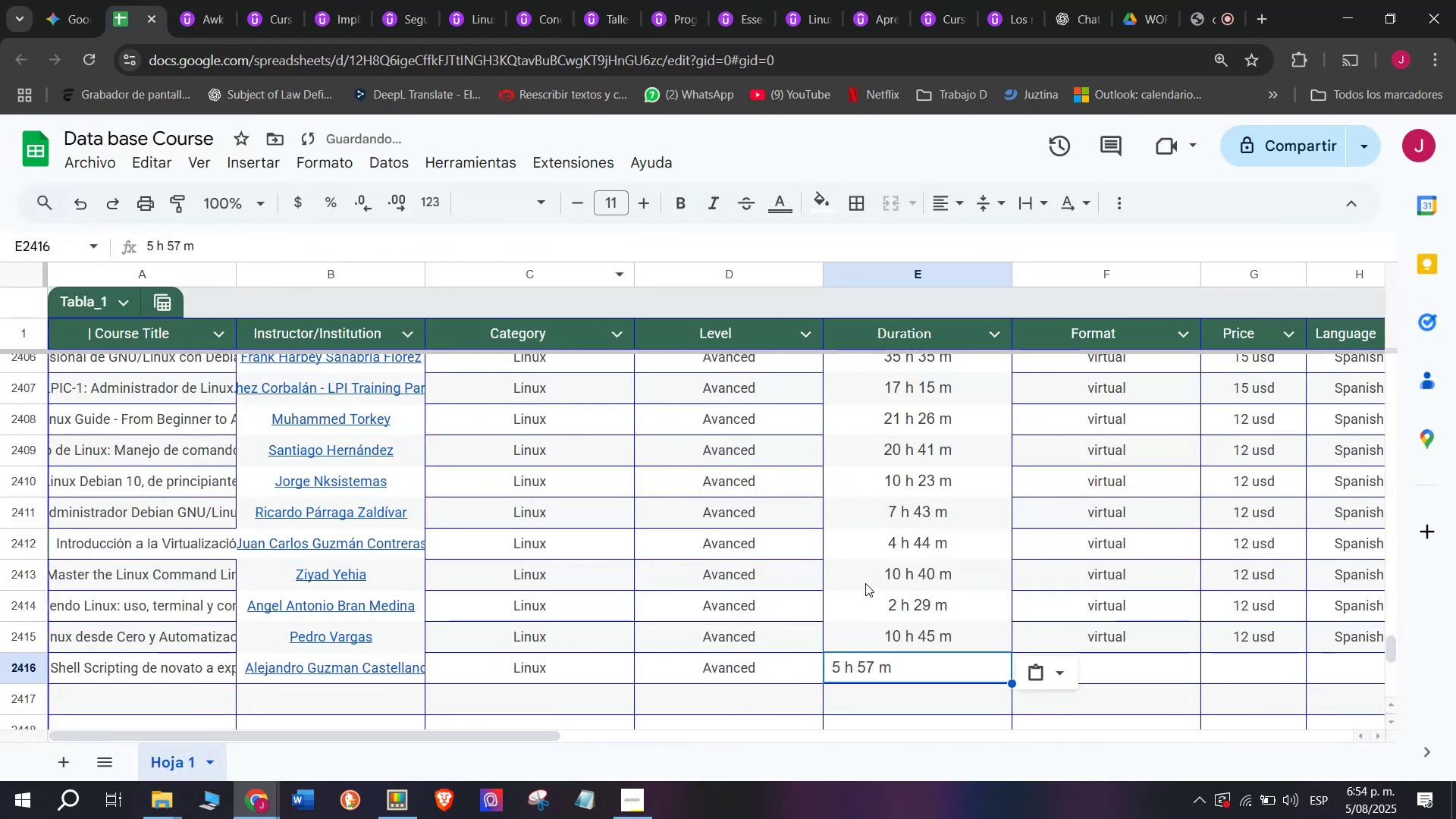 
key(Z)
 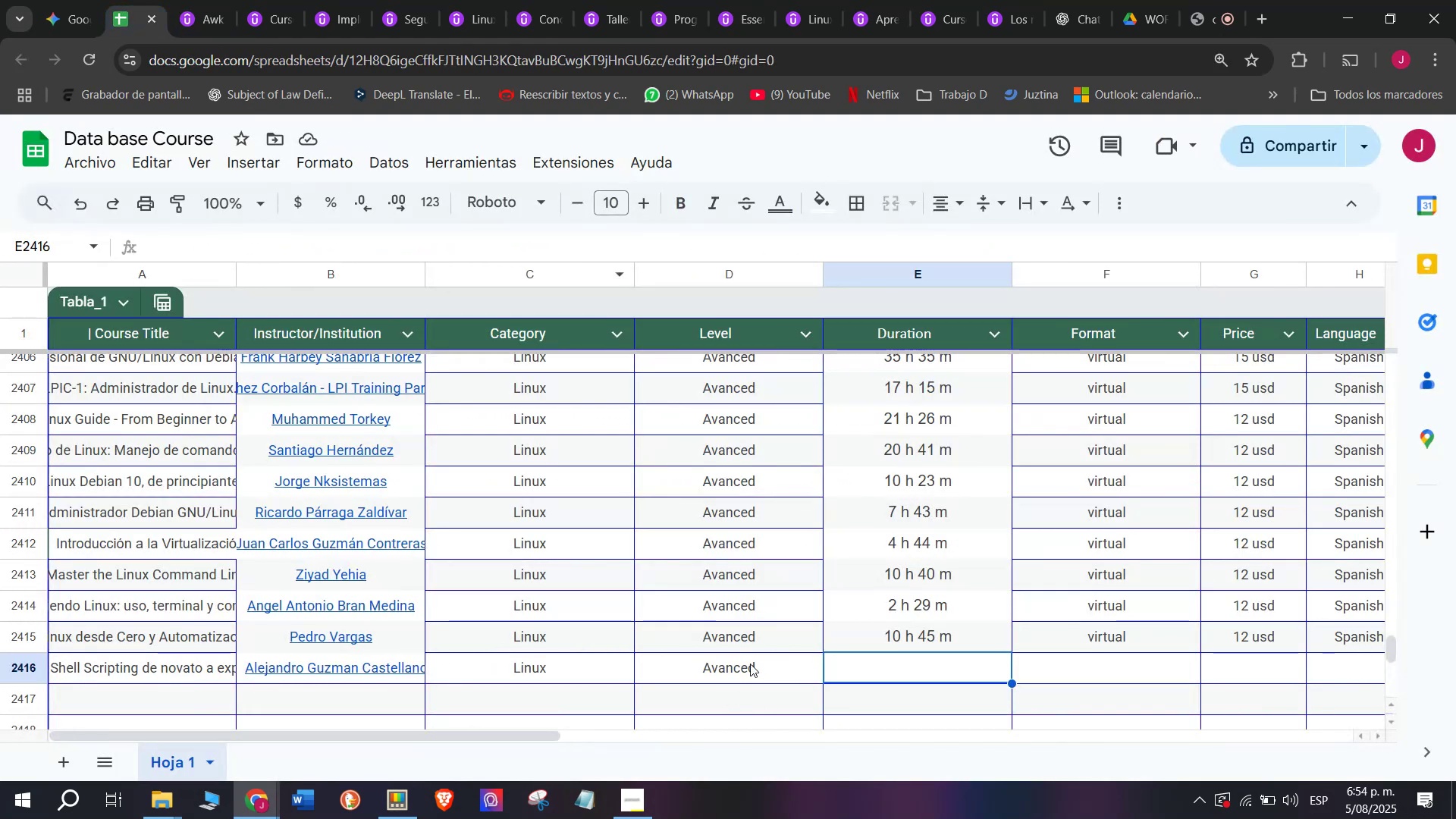 
key(Control+V)
 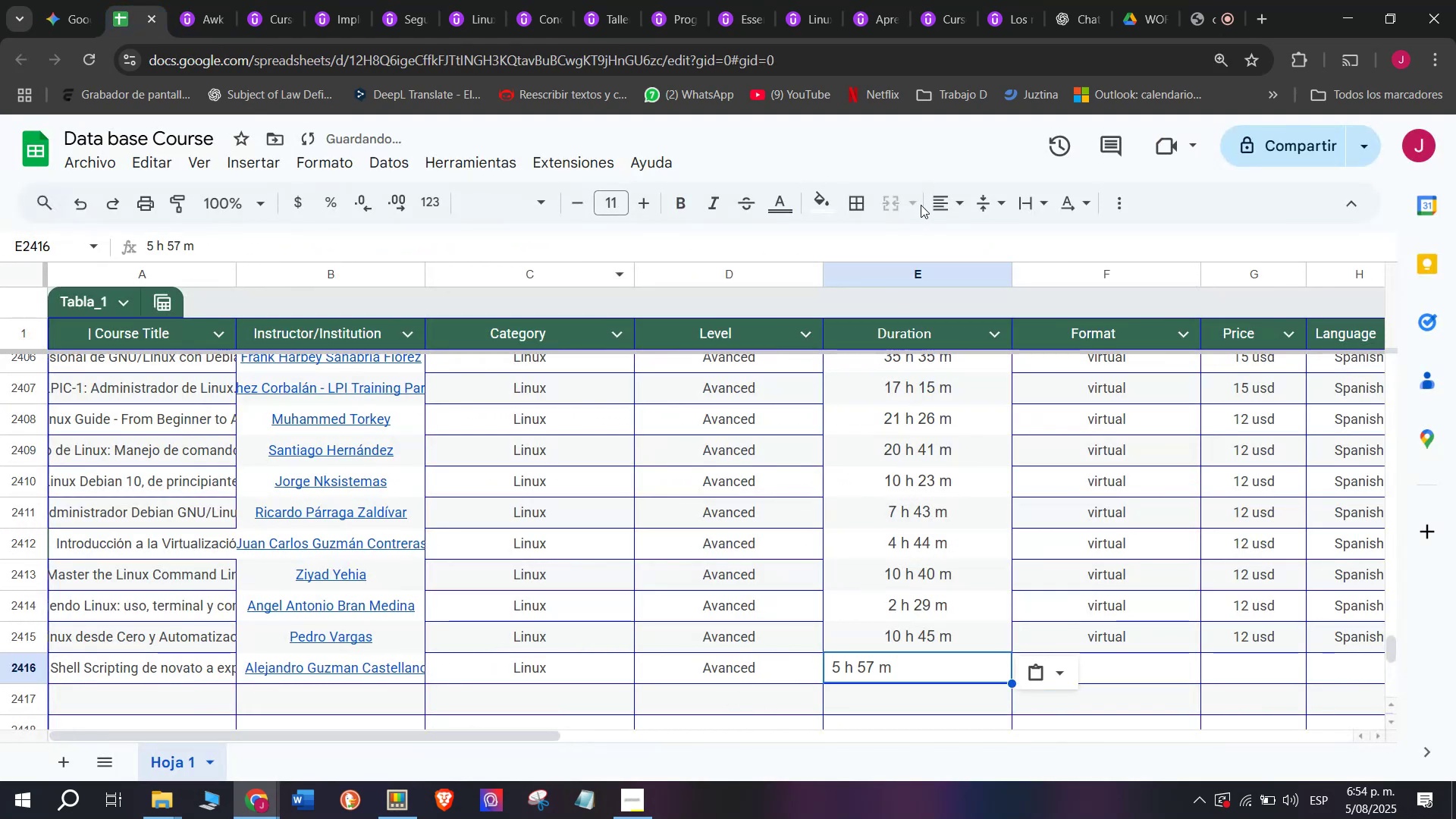 
left_click([936, 204])
 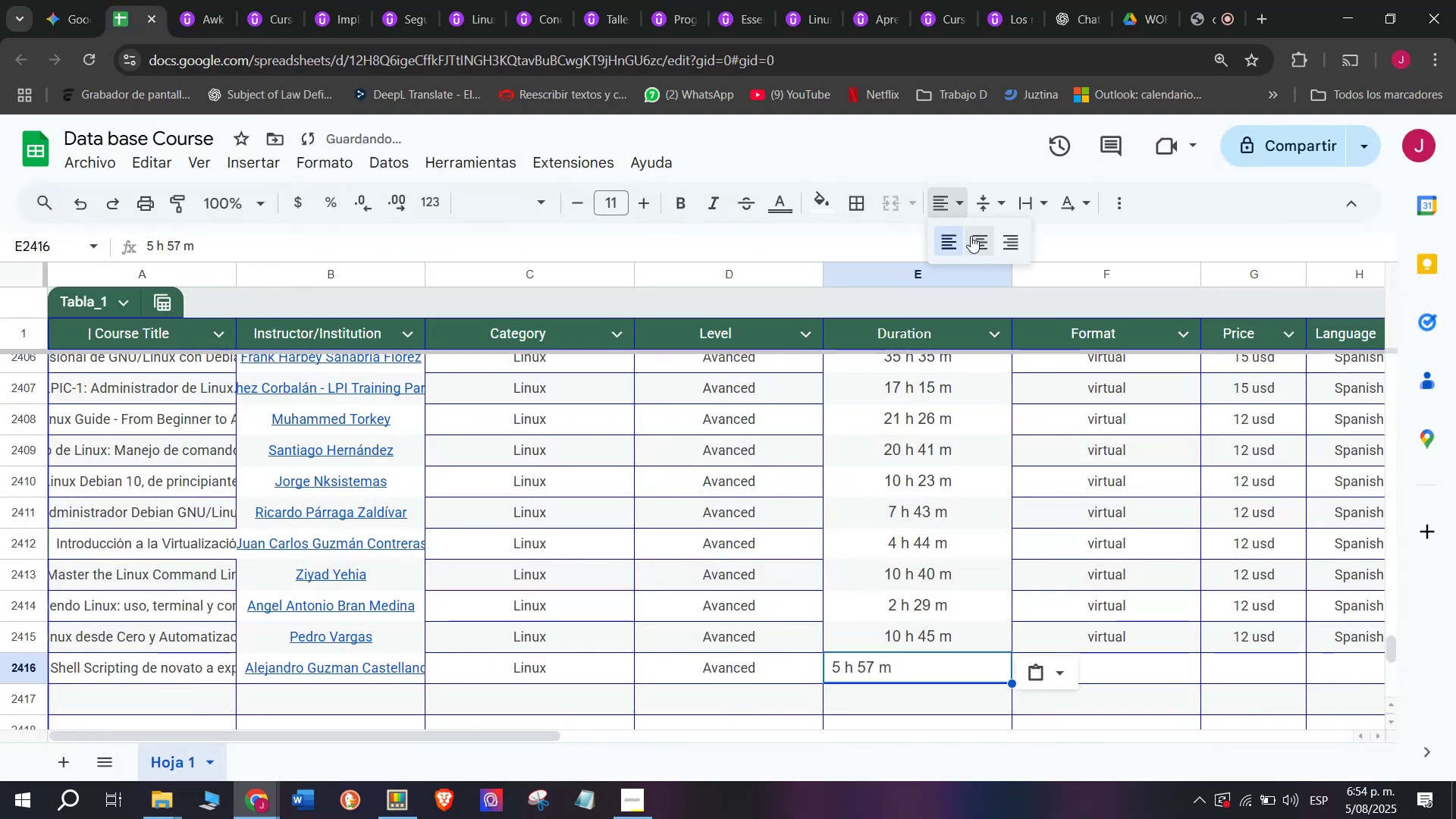 
left_click_drag(start_coordinate=[973, 236], to_coordinate=[975, 241])
 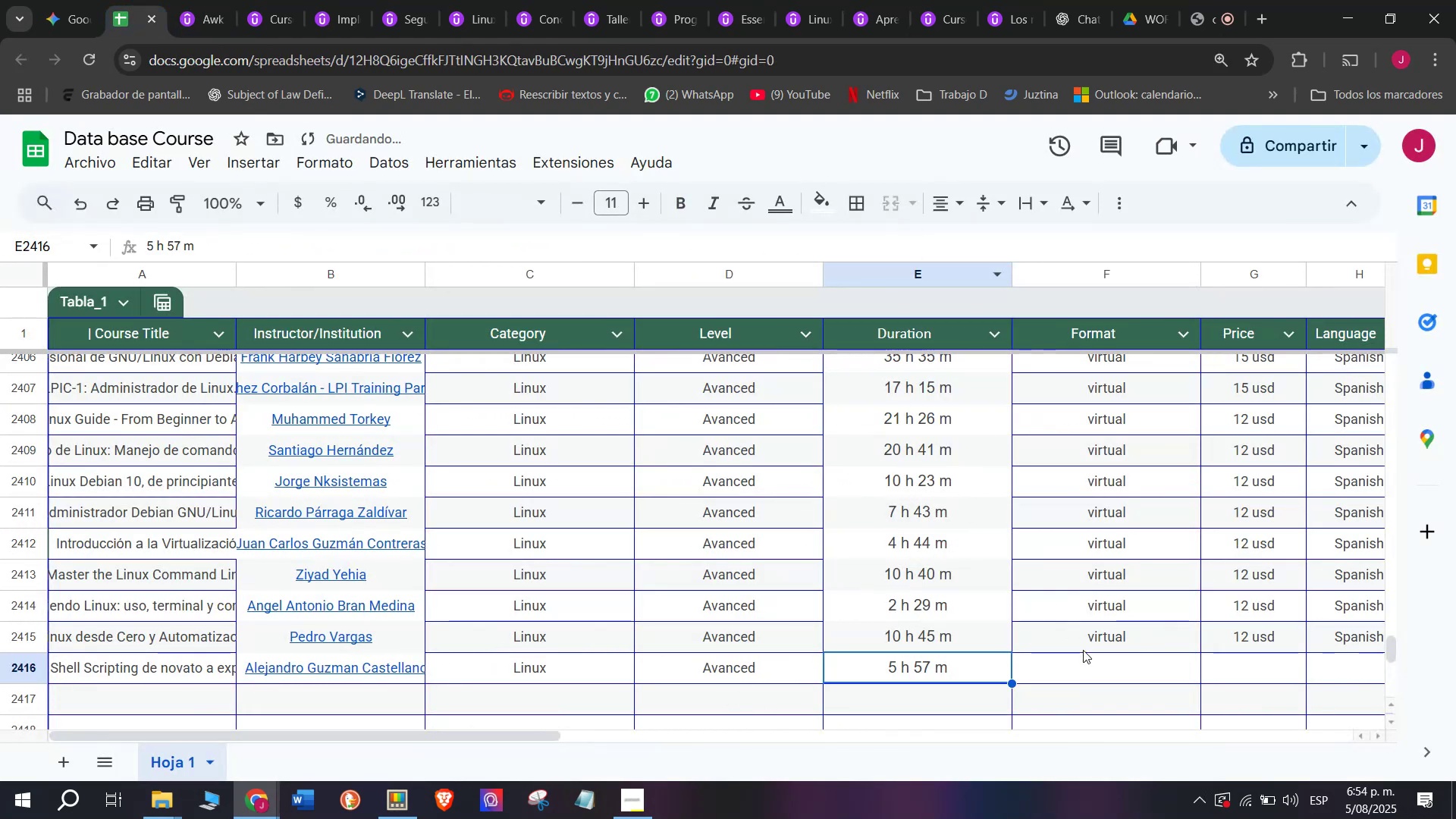 
left_click([1100, 638])
 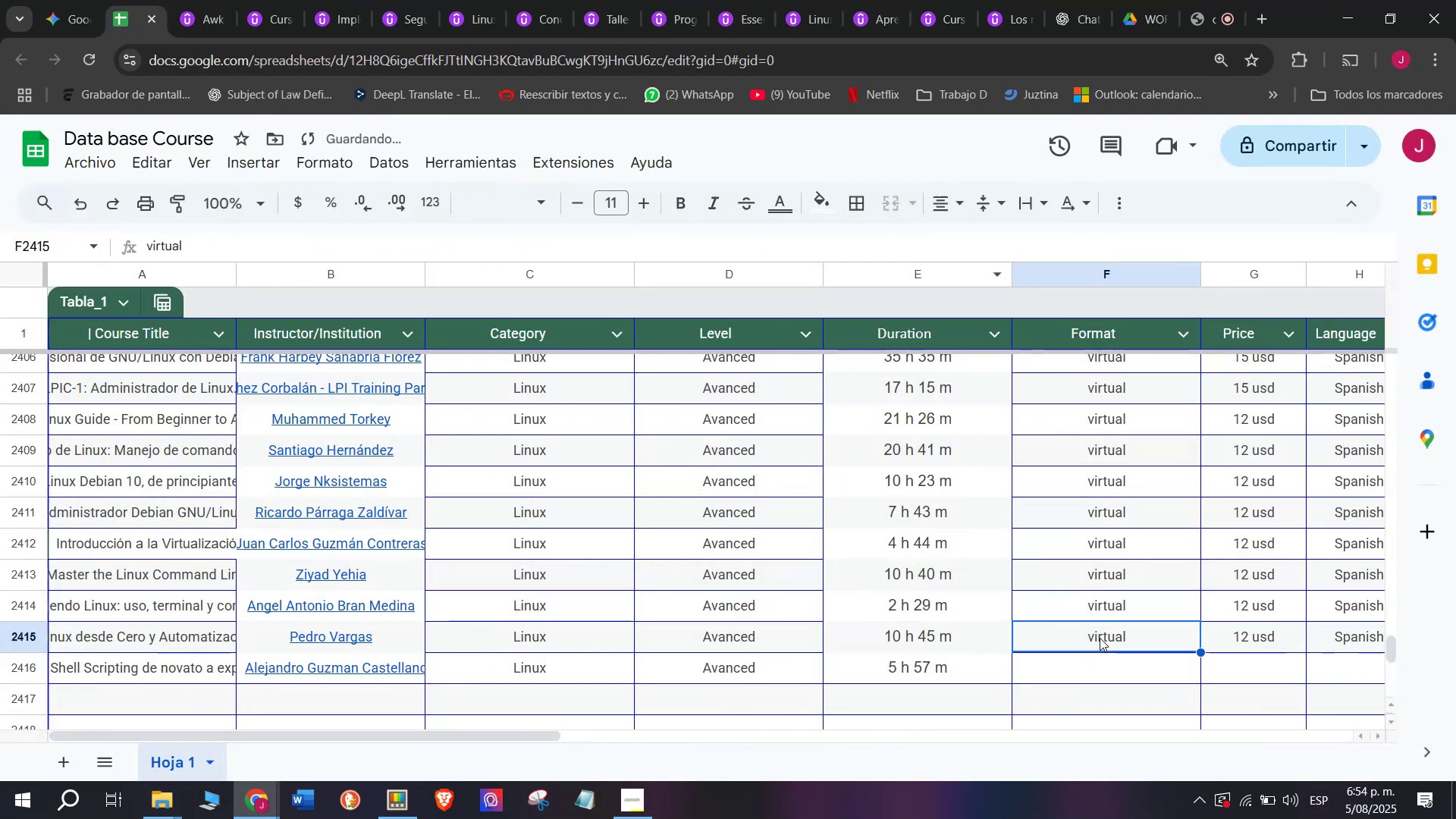 
key(Break)
 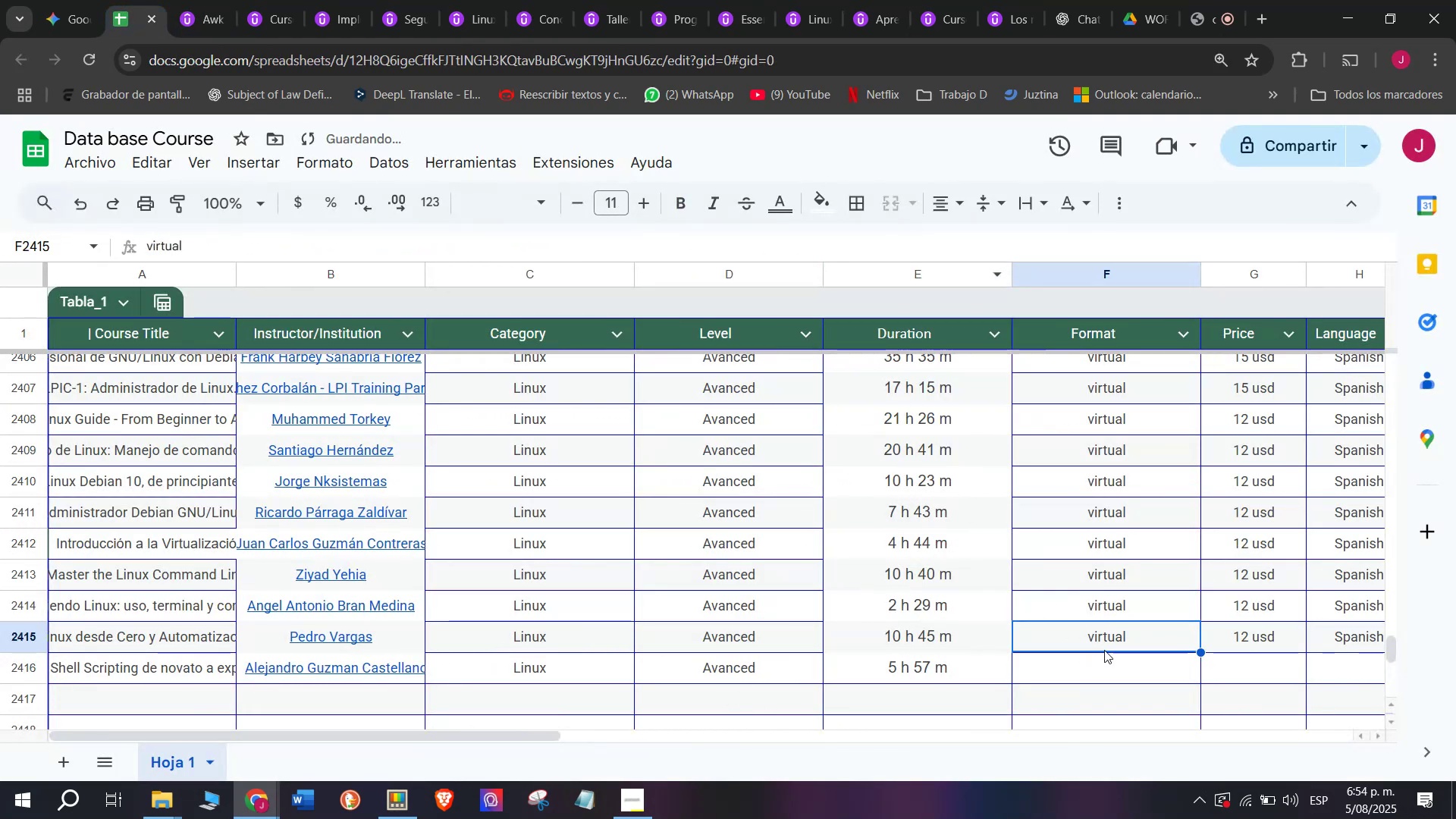 
key(Control+ControlLeft)
 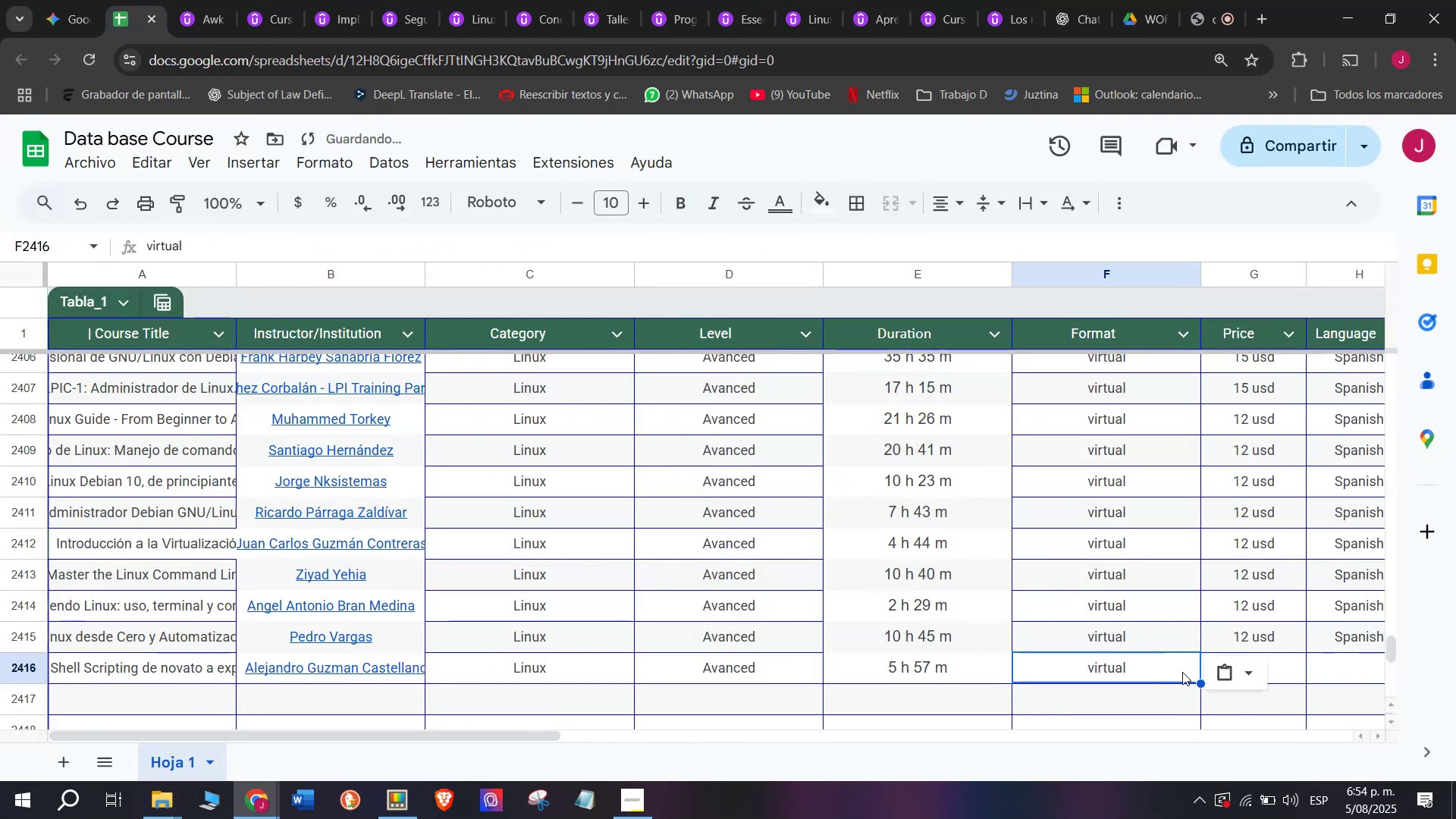 
key(Control+C)
 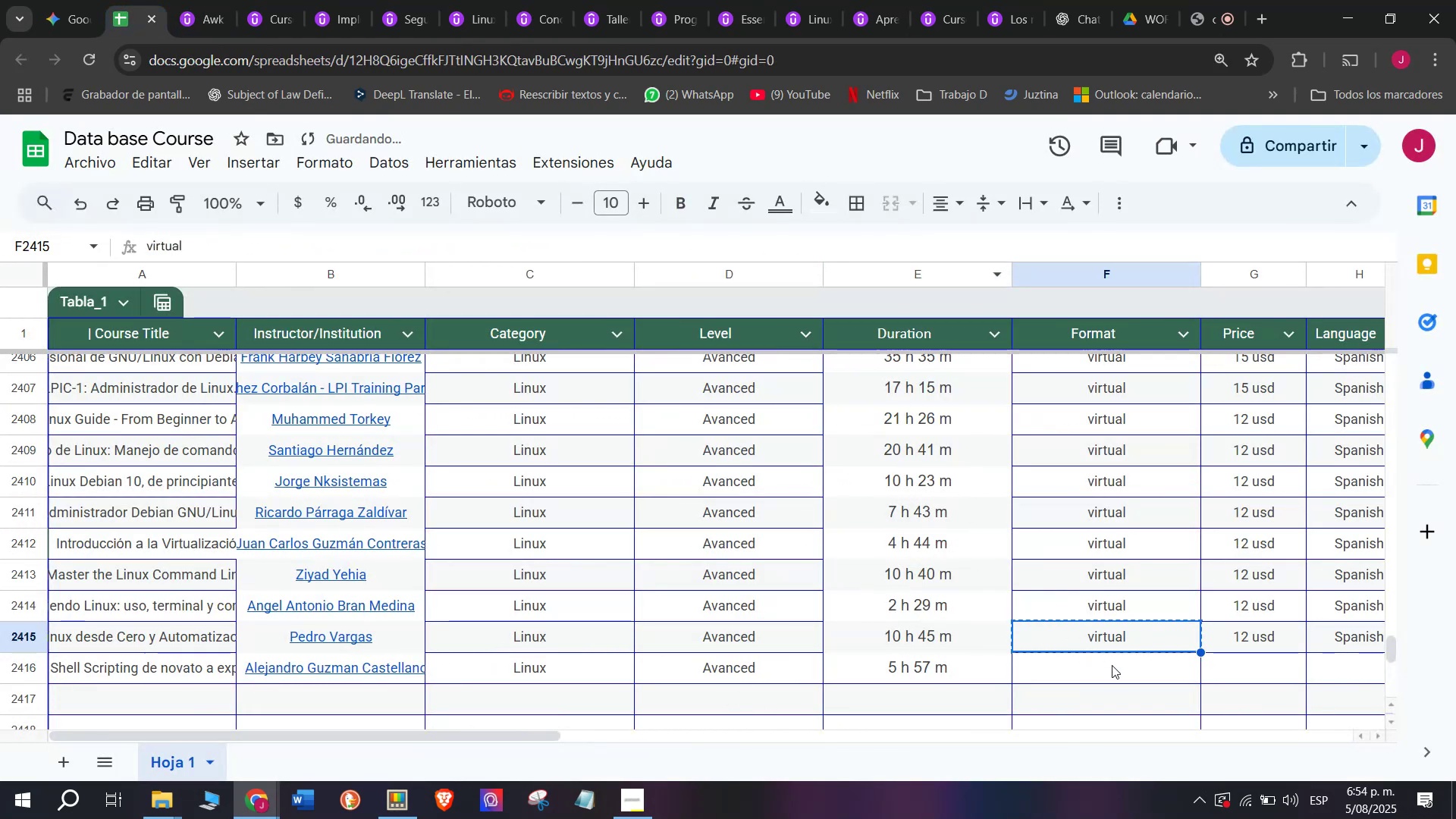 
double_click([1112, 665])
 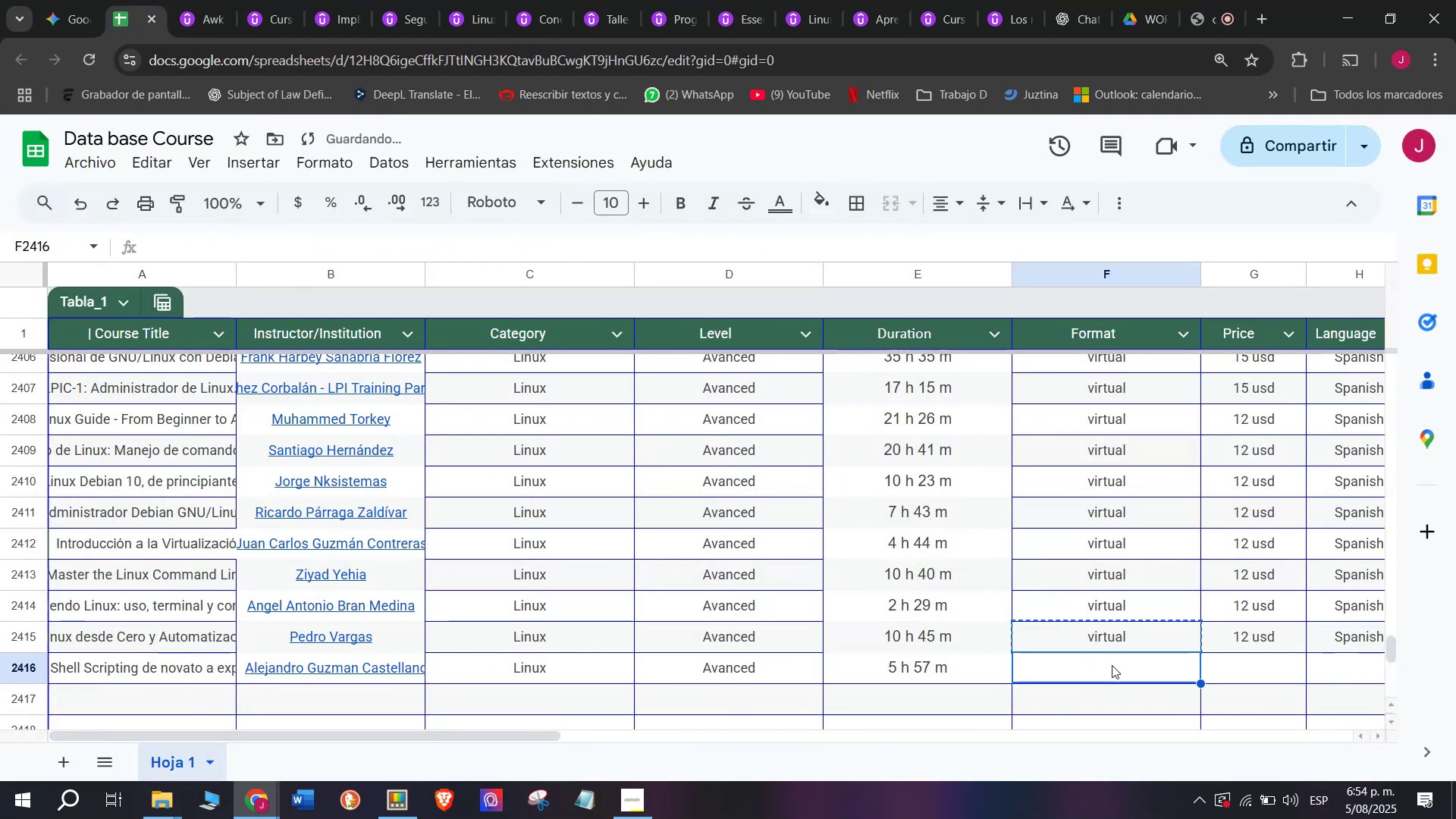 
key(Z)
 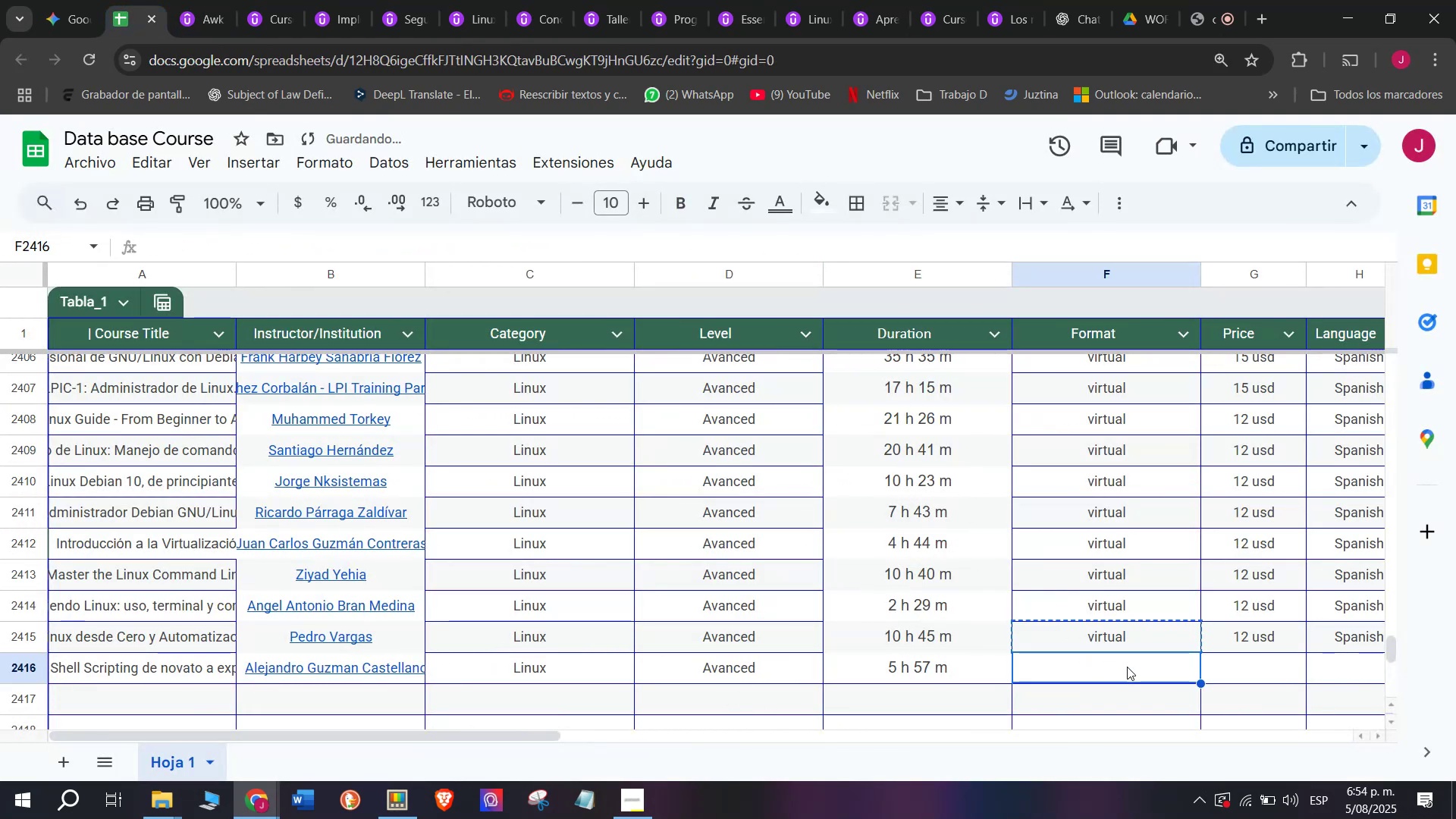 
key(Control+ControlLeft)
 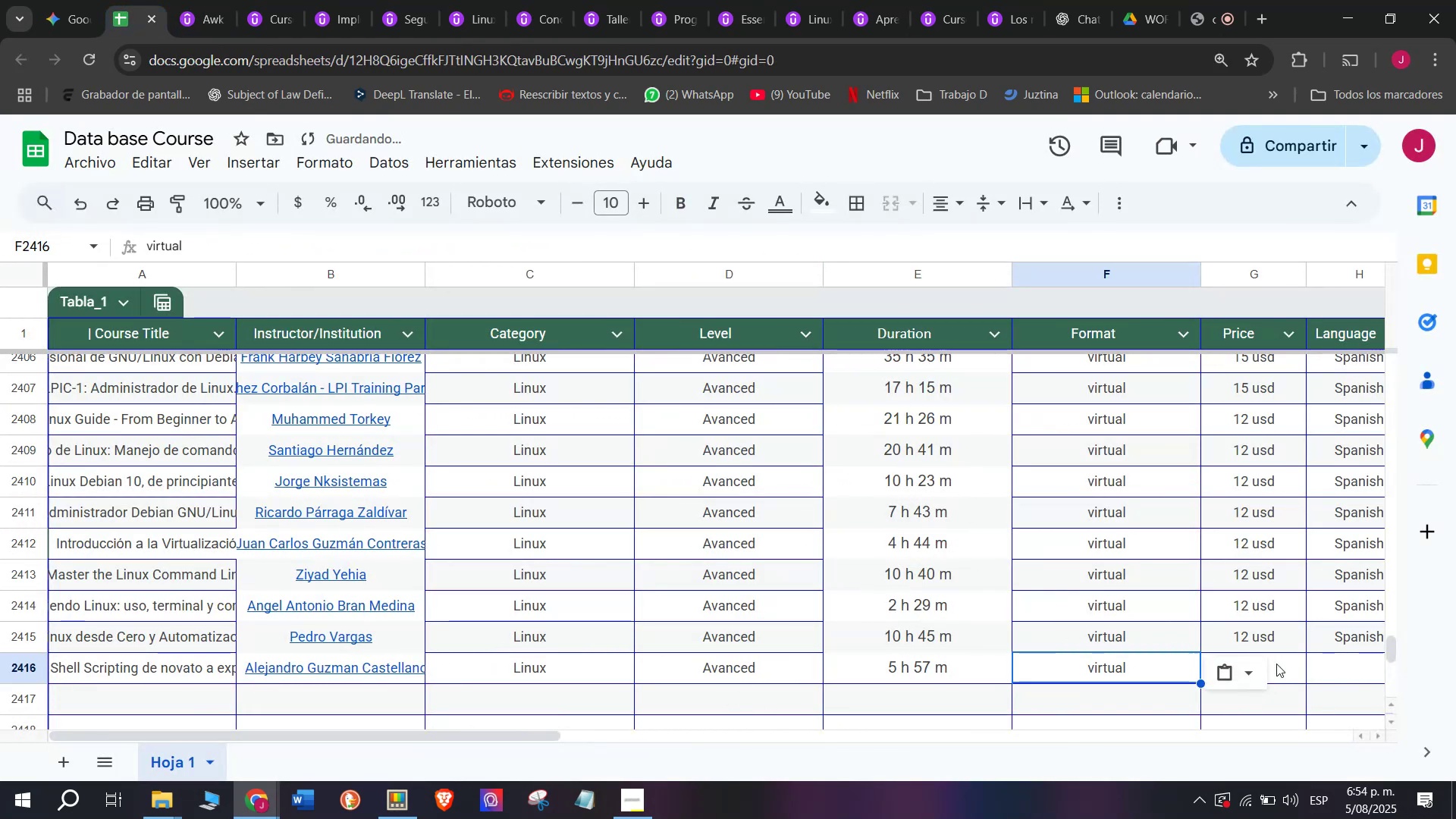 
key(Control+V)
 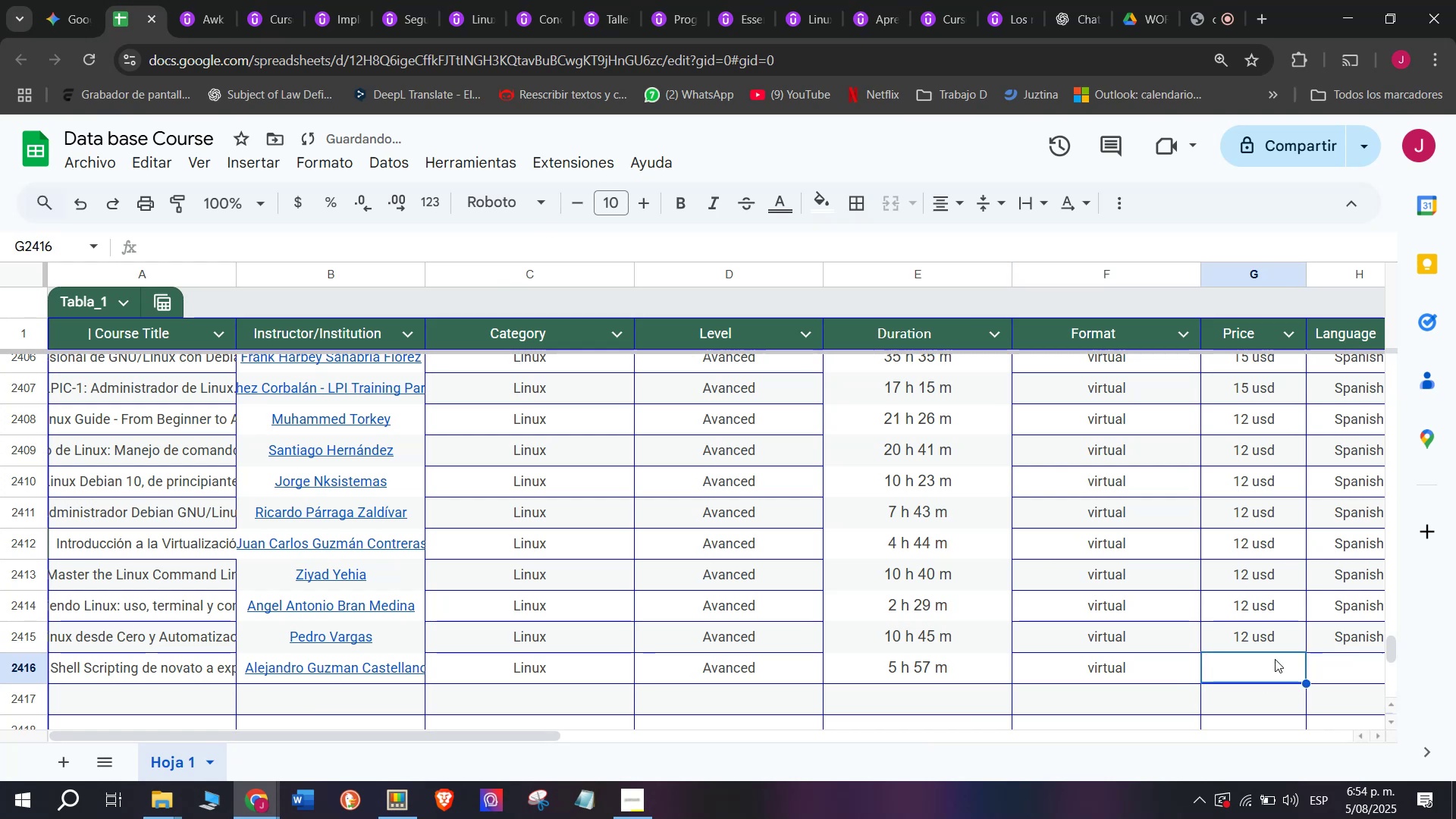 
key(Break)
 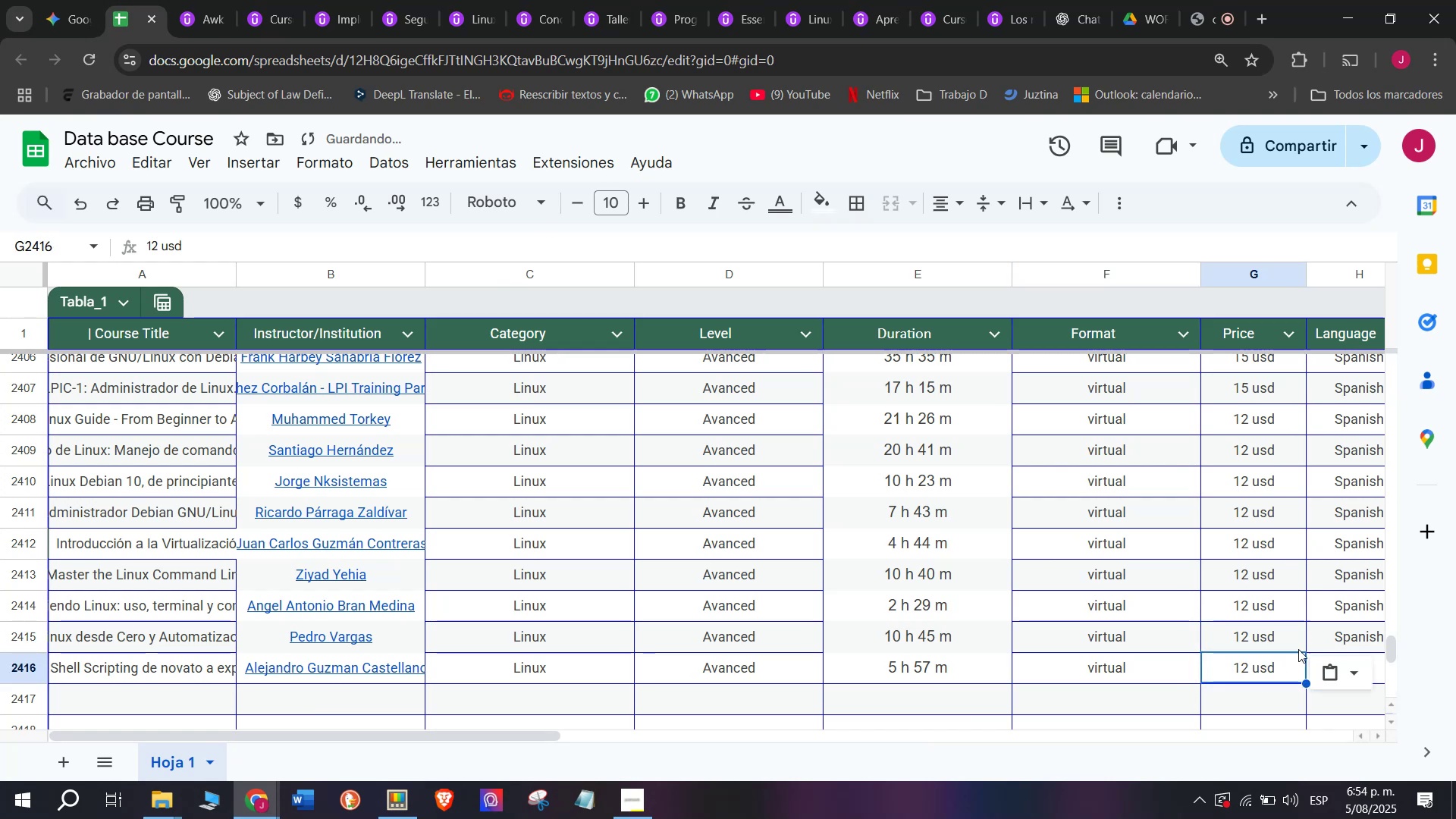 
double_click([1260, 634])
 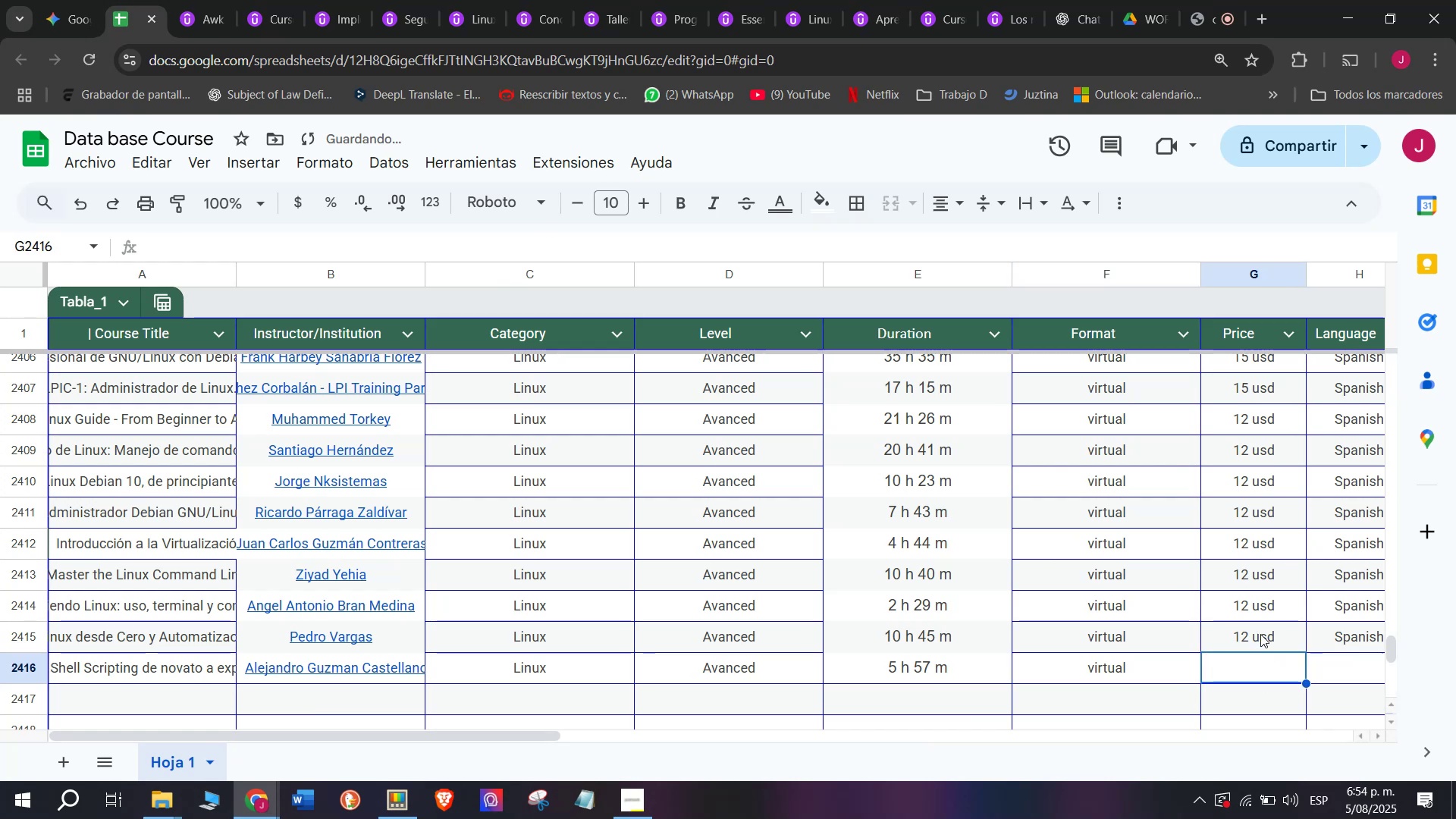 
key(Control+ControlLeft)
 